 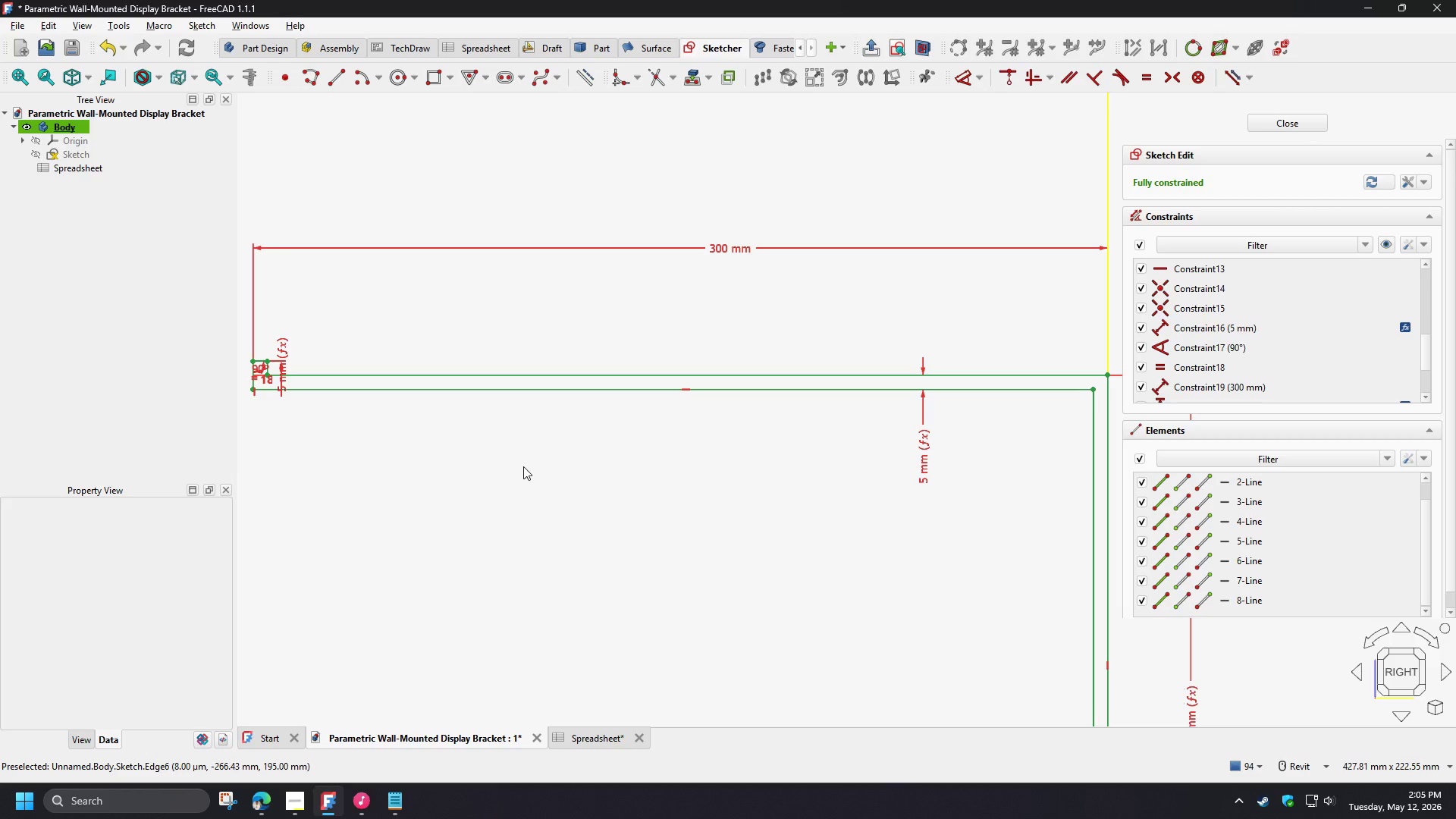 
scroll: coordinate [557, 457], scroll_direction: down, amount: 2.0
 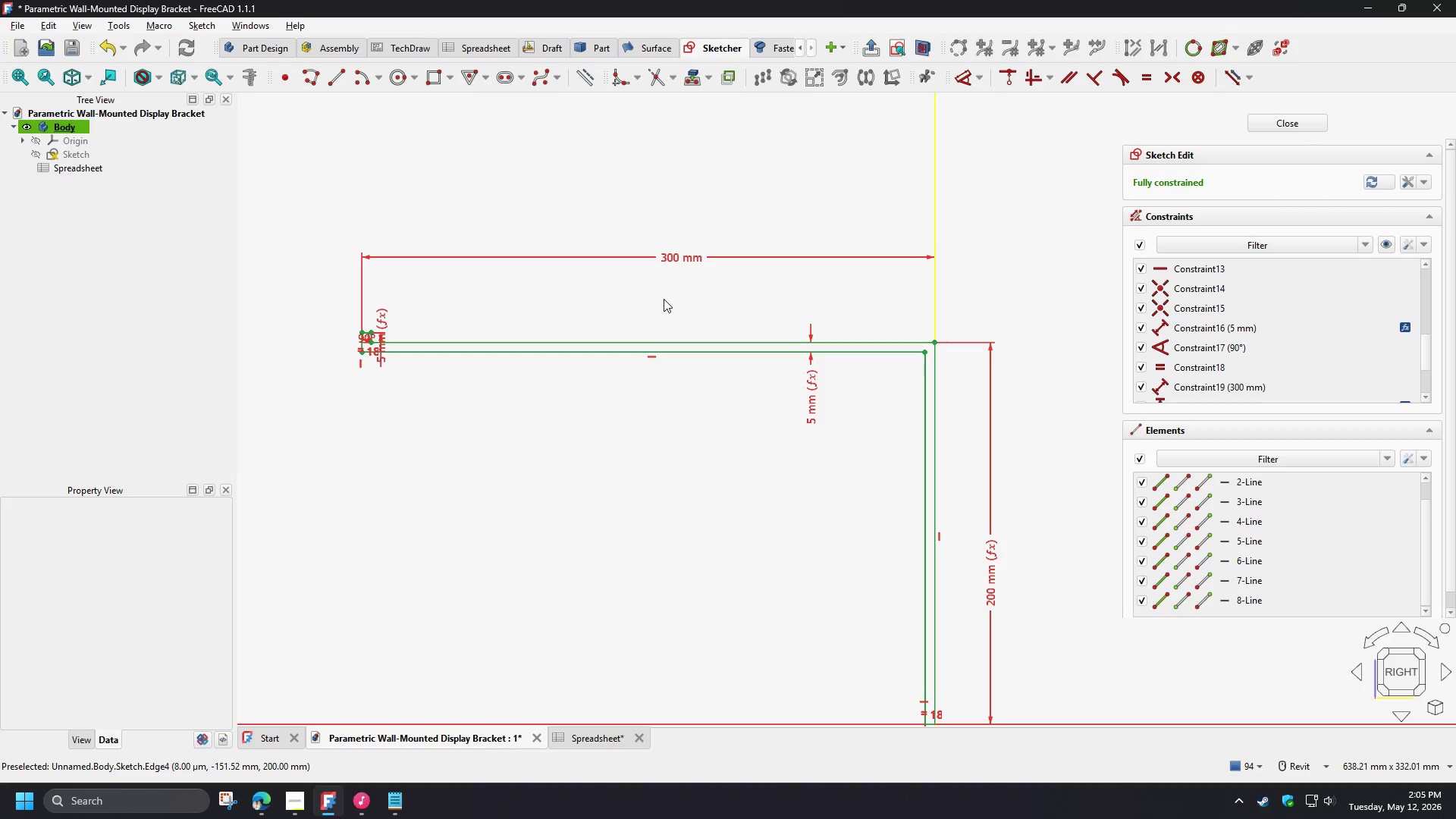 
left_click([672, 264])
 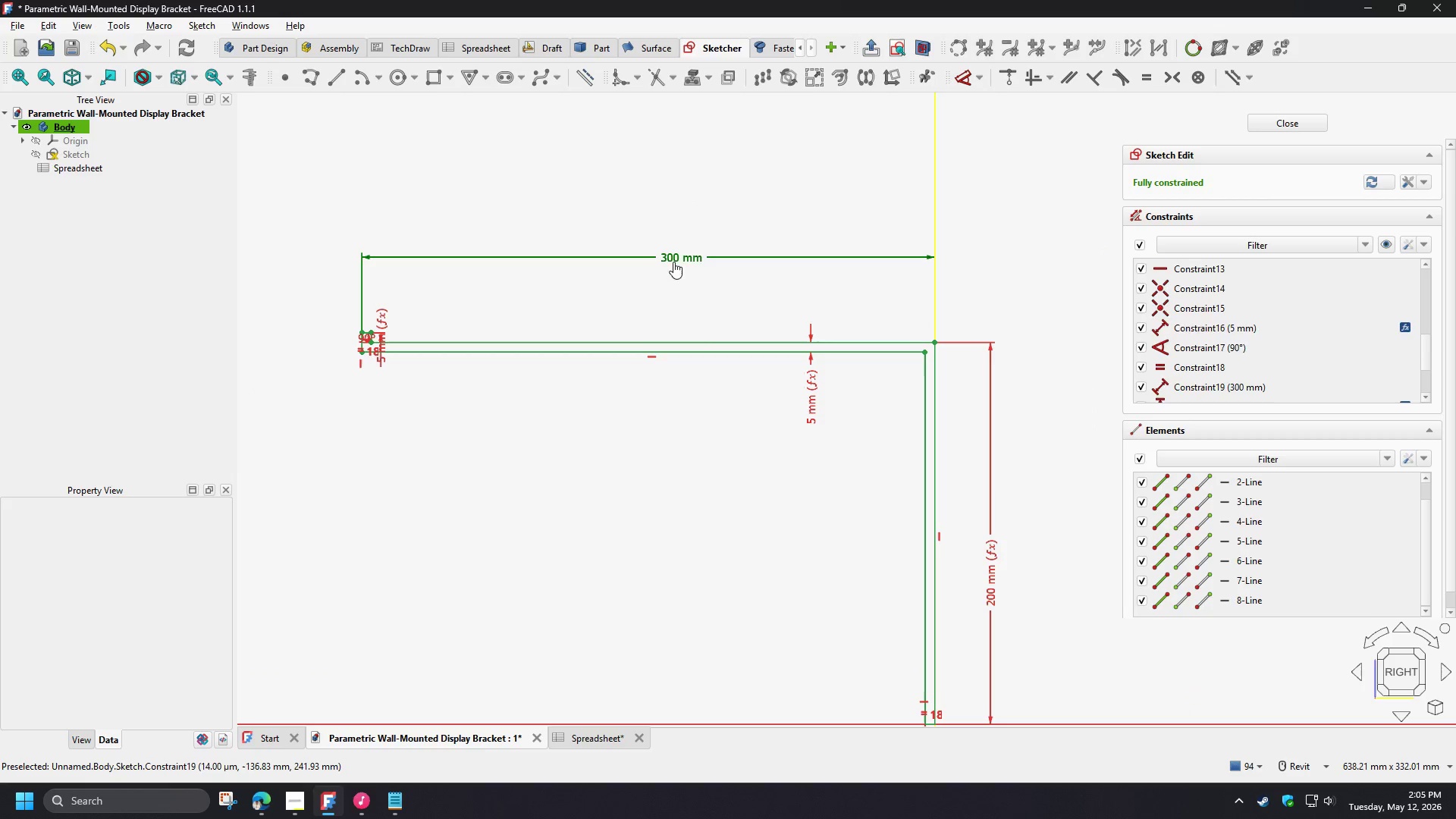 
double_click([673, 262])
 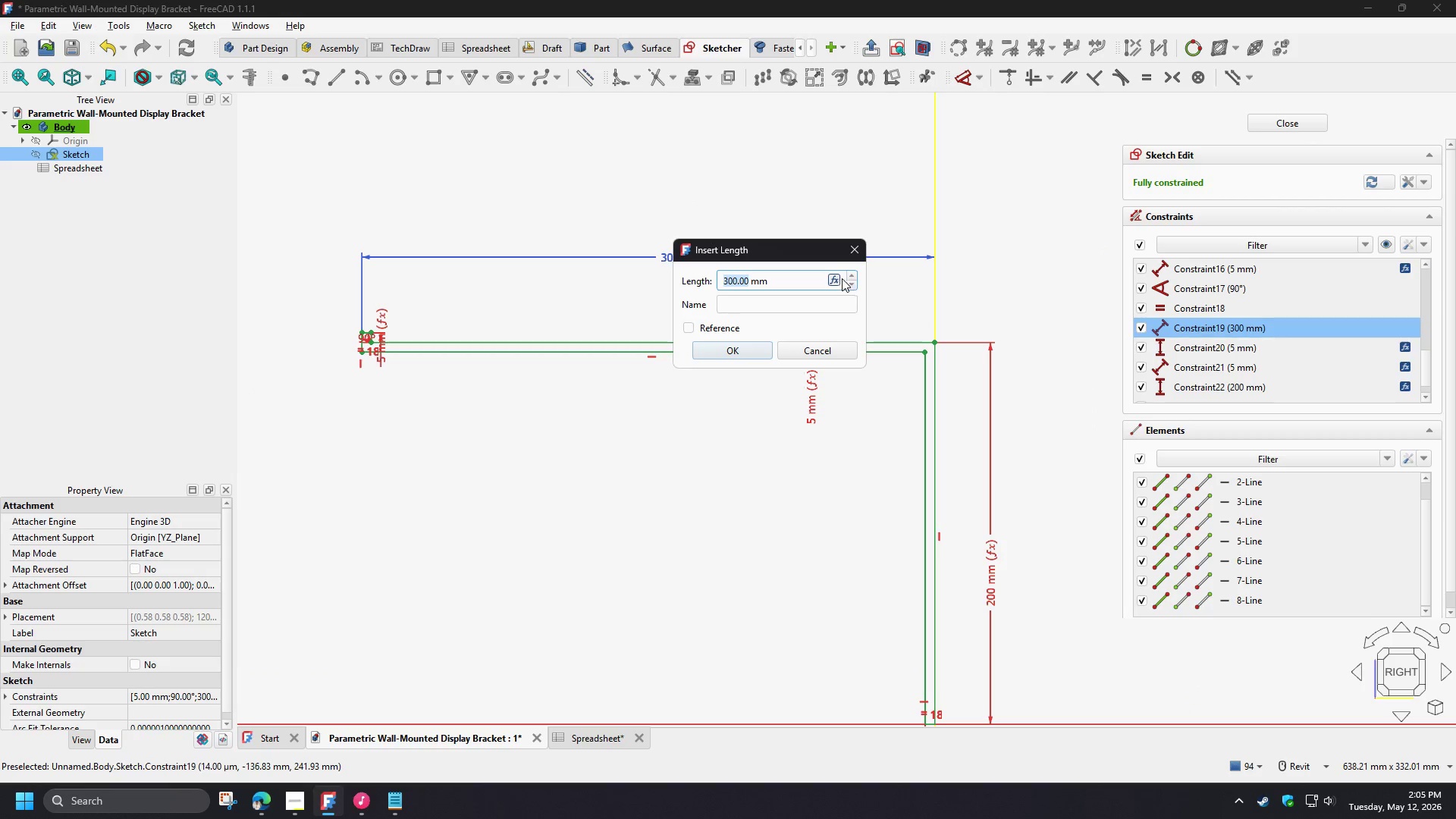 
double_click([827, 282])
 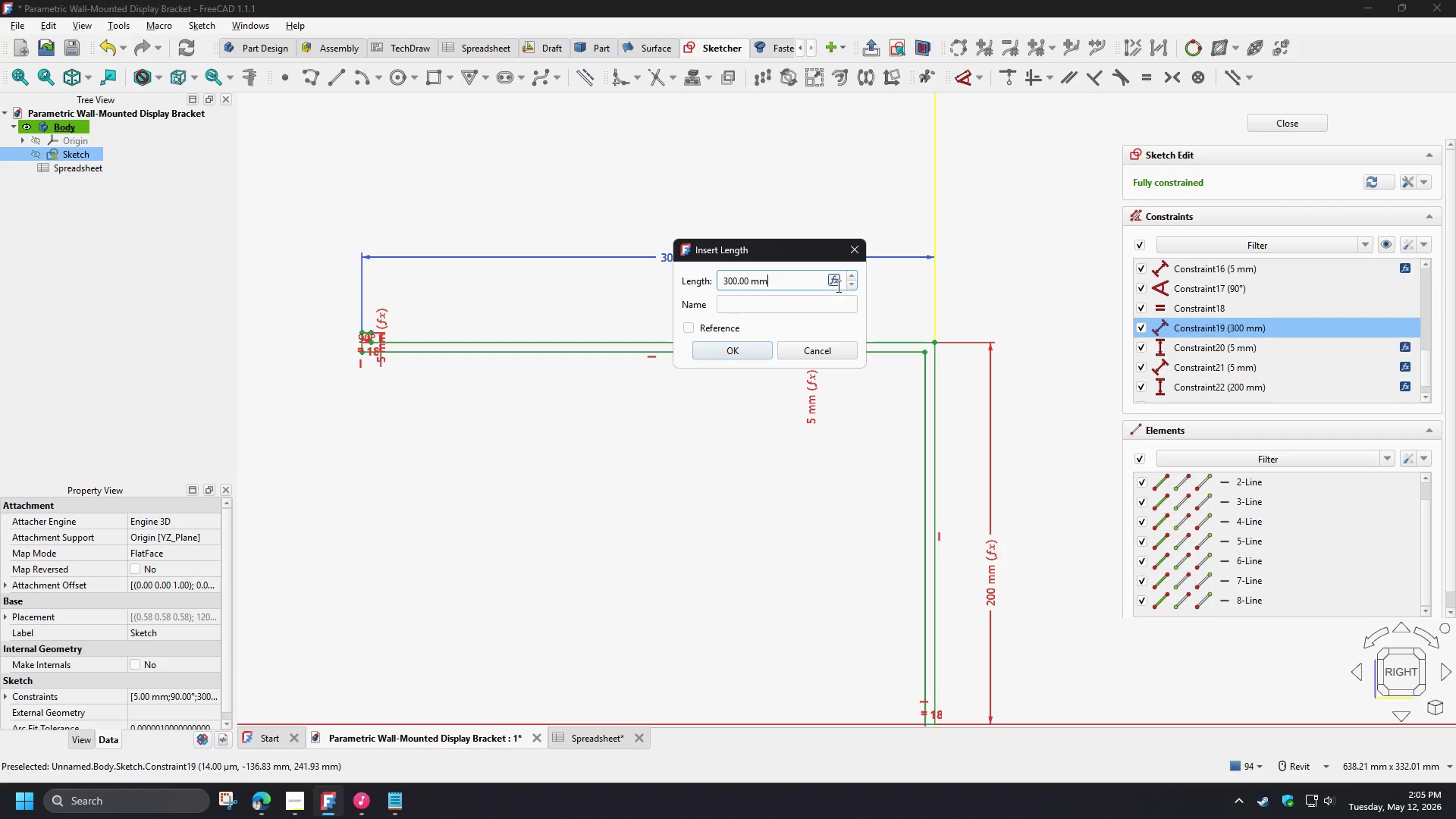 
triple_click([839, 280])
 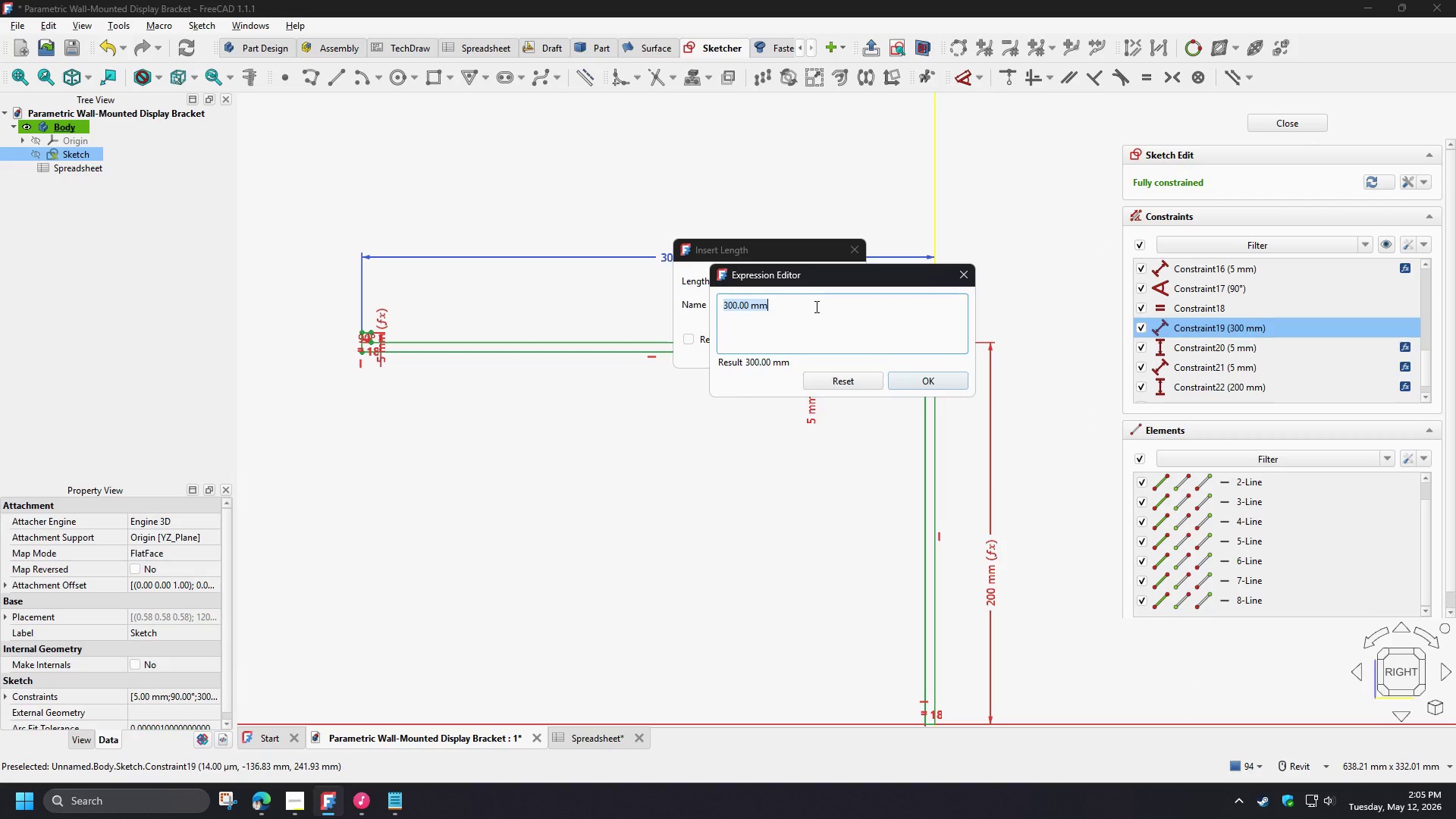 
type(sp)
 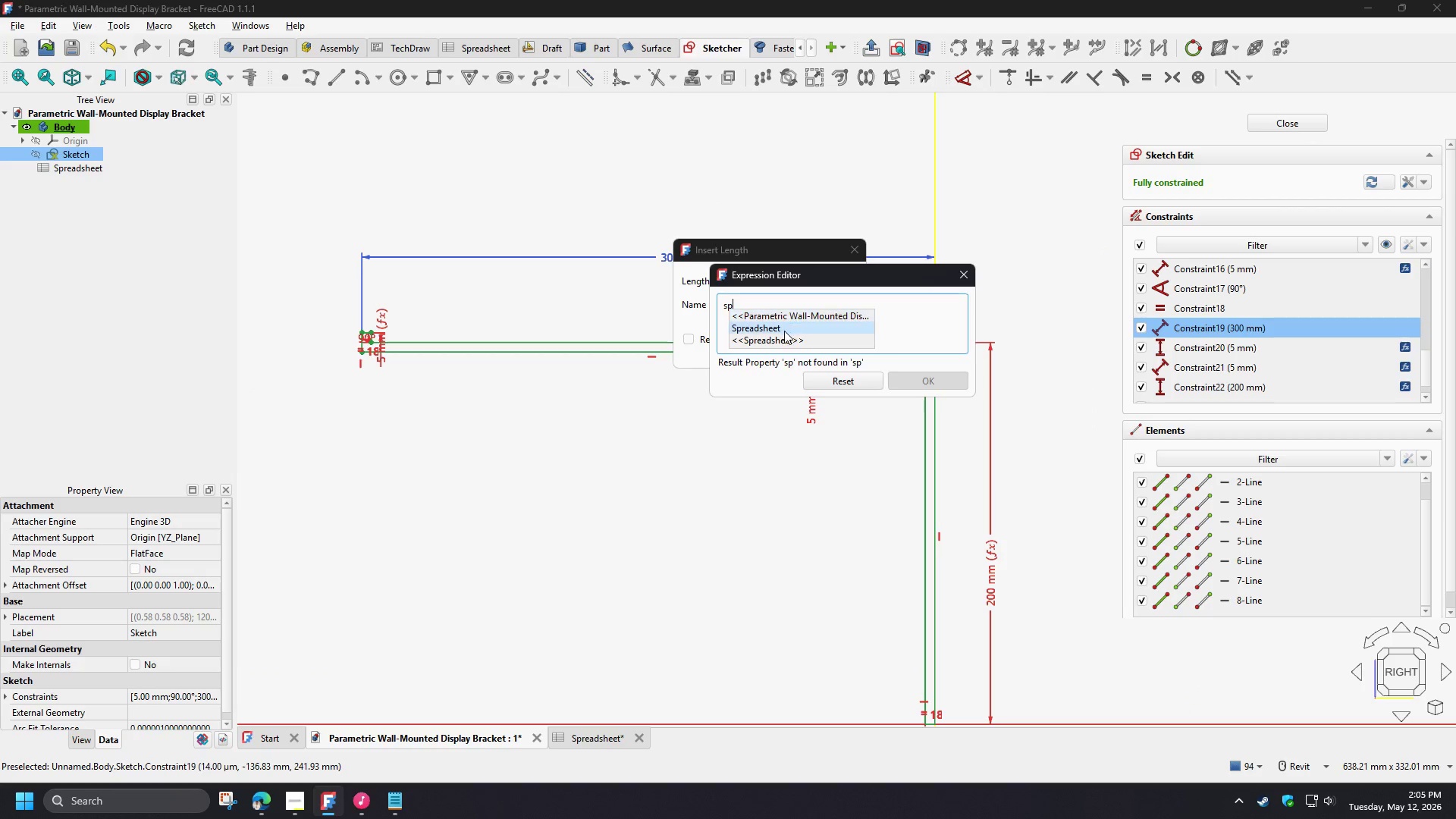 
left_click([784, 331])
 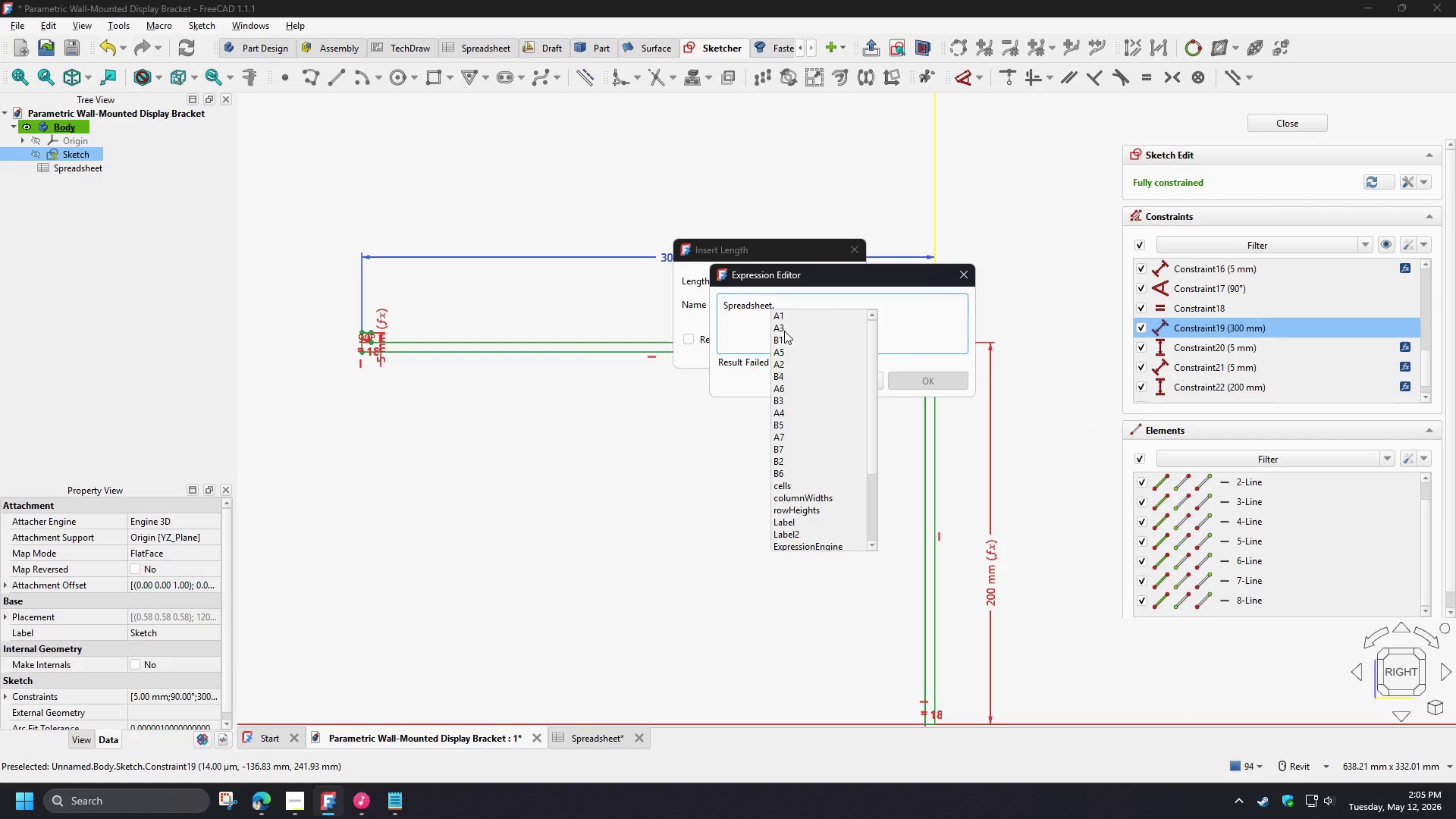 
type(dep)
 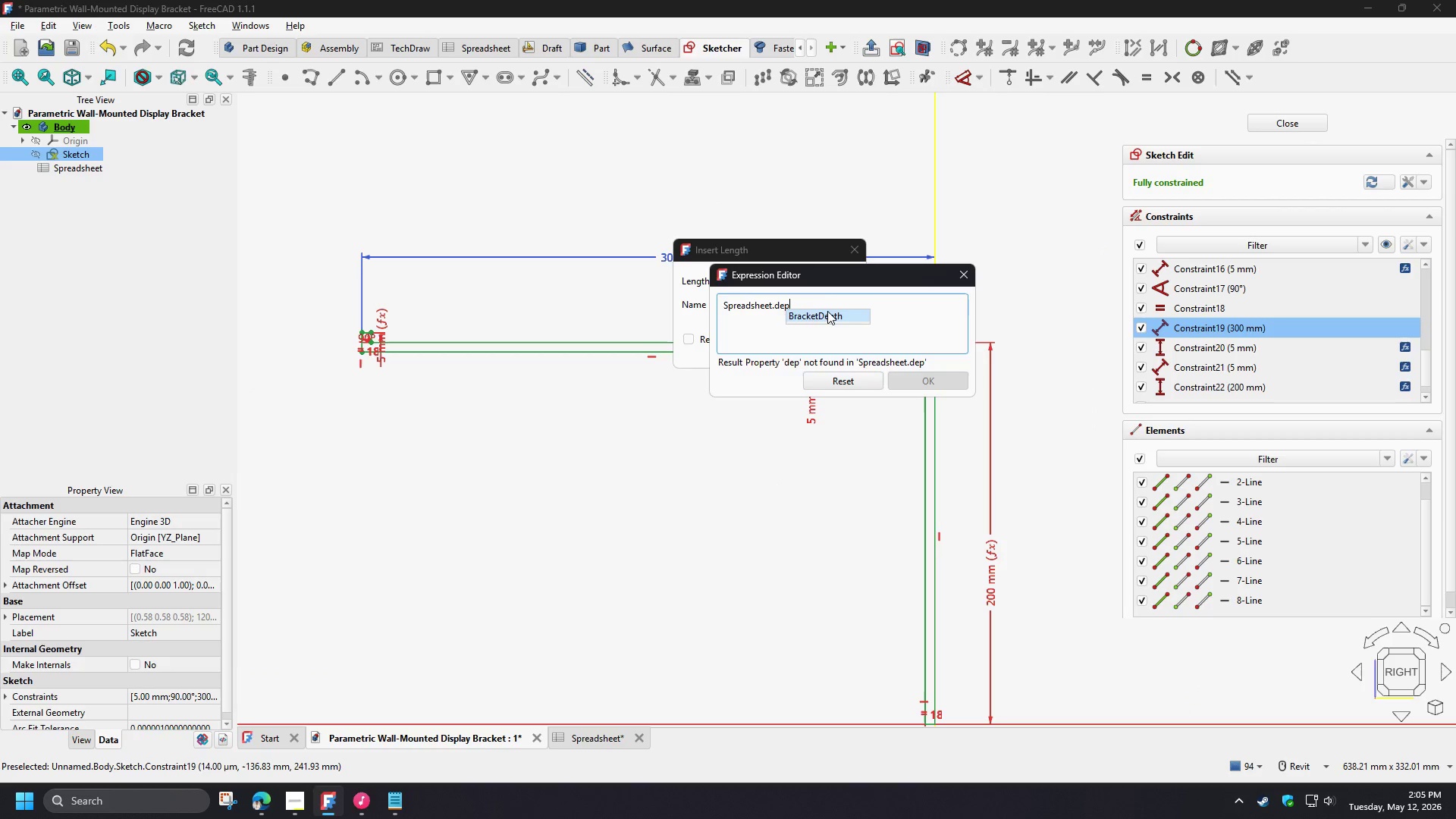 
left_click([827, 310])
 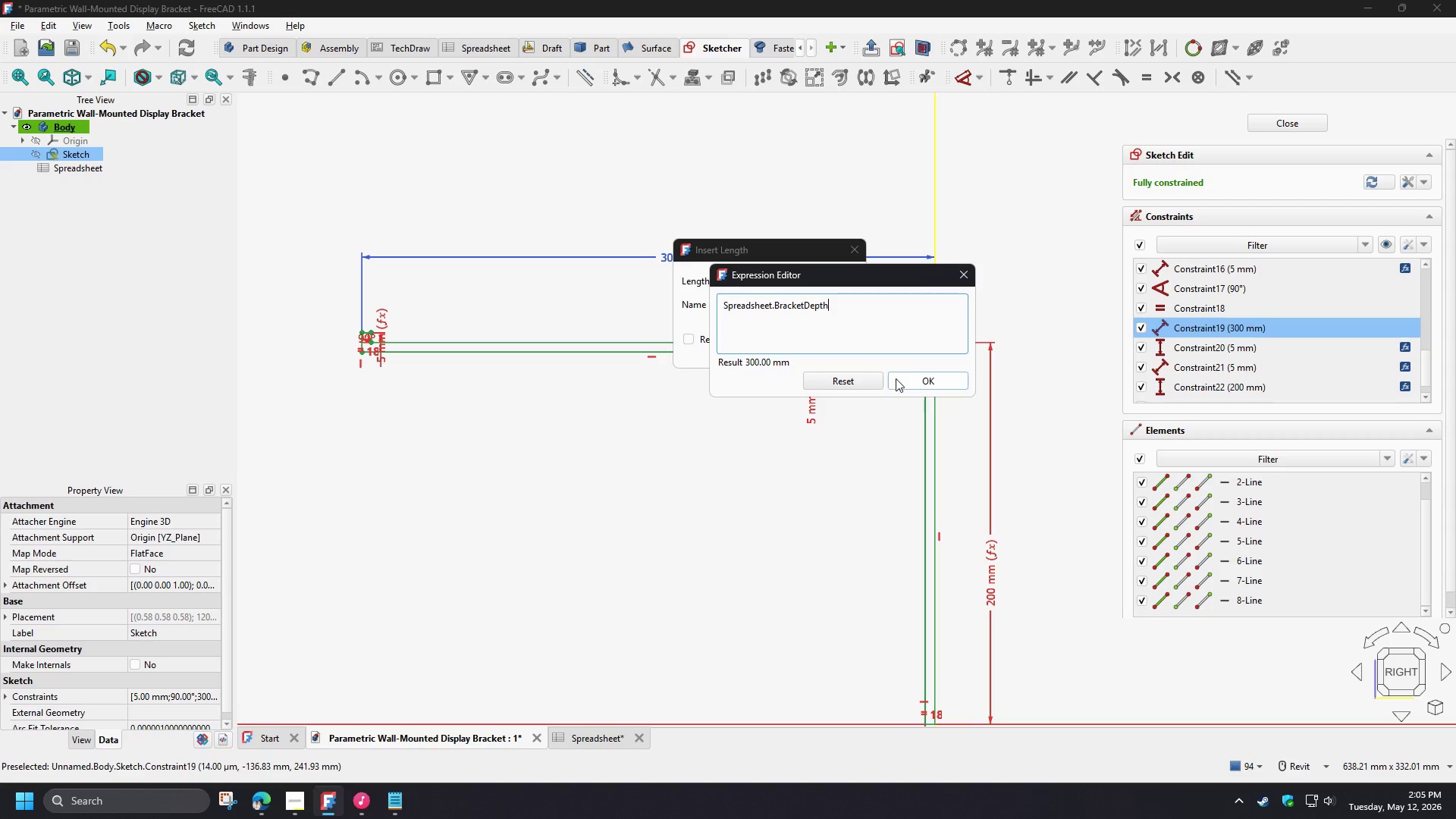 
left_click([908, 379])
 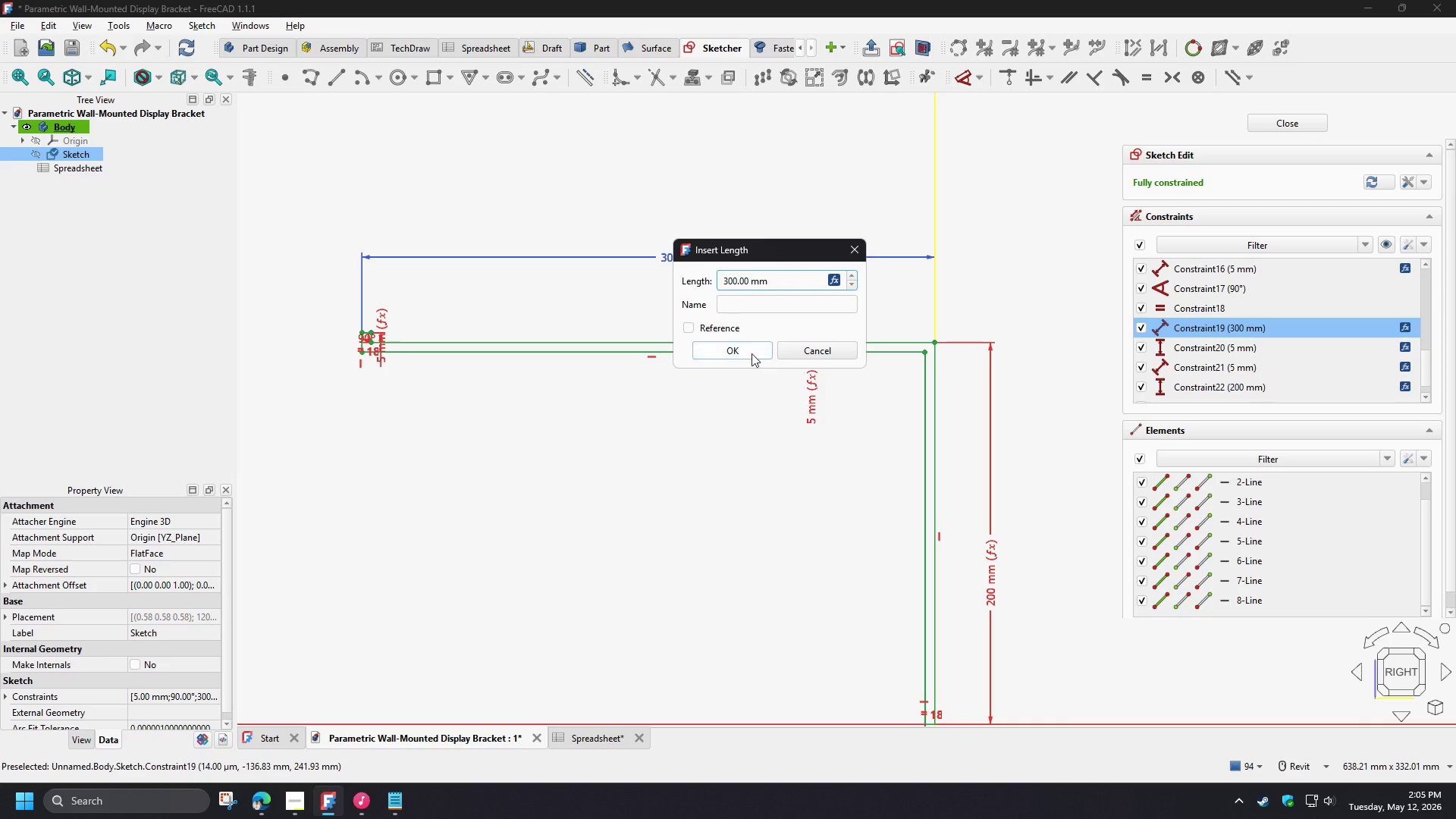 
left_click([744, 348])
 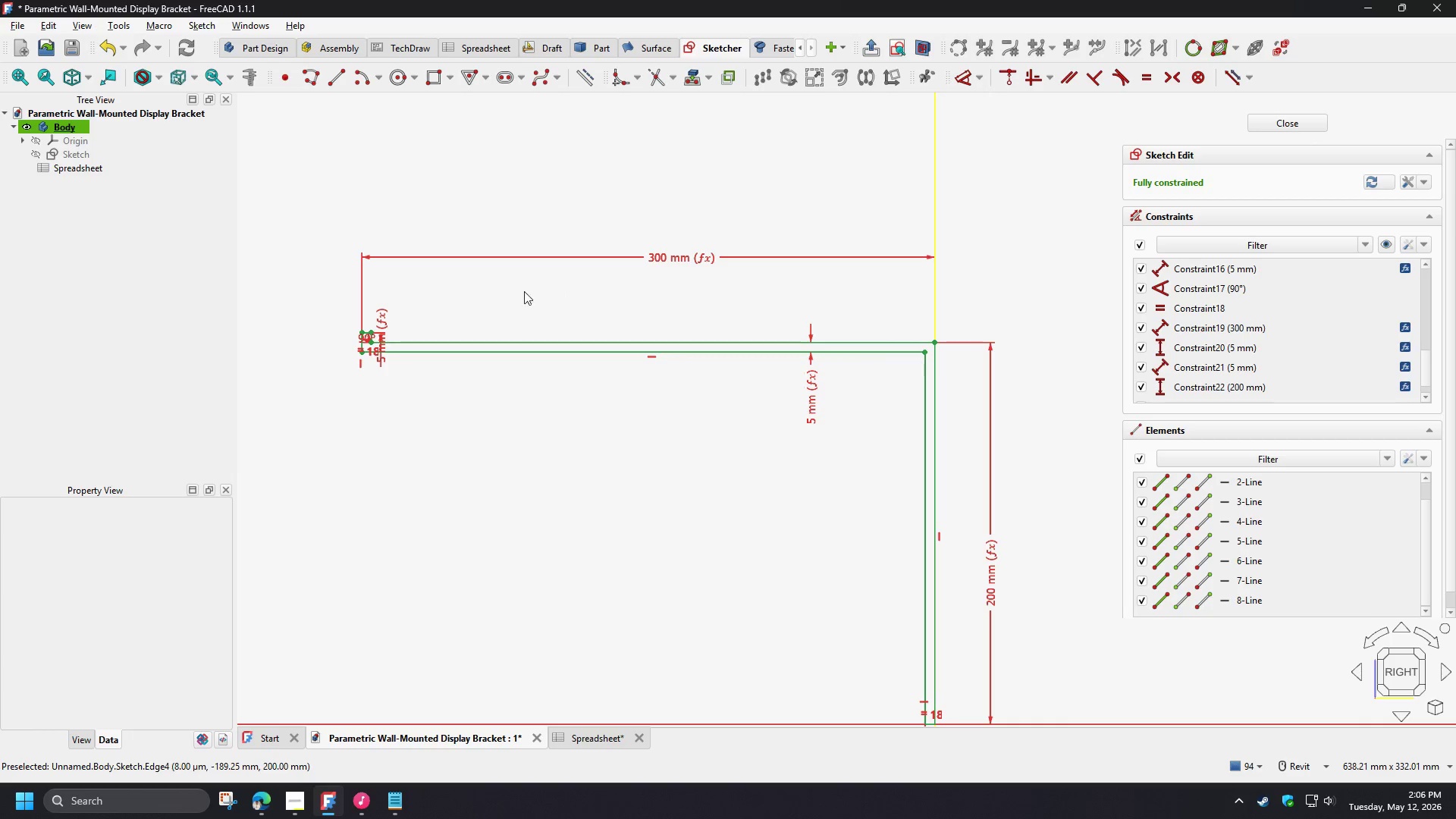 
scroll: coordinate [333, 312], scroll_direction: up, amount: 4.0
 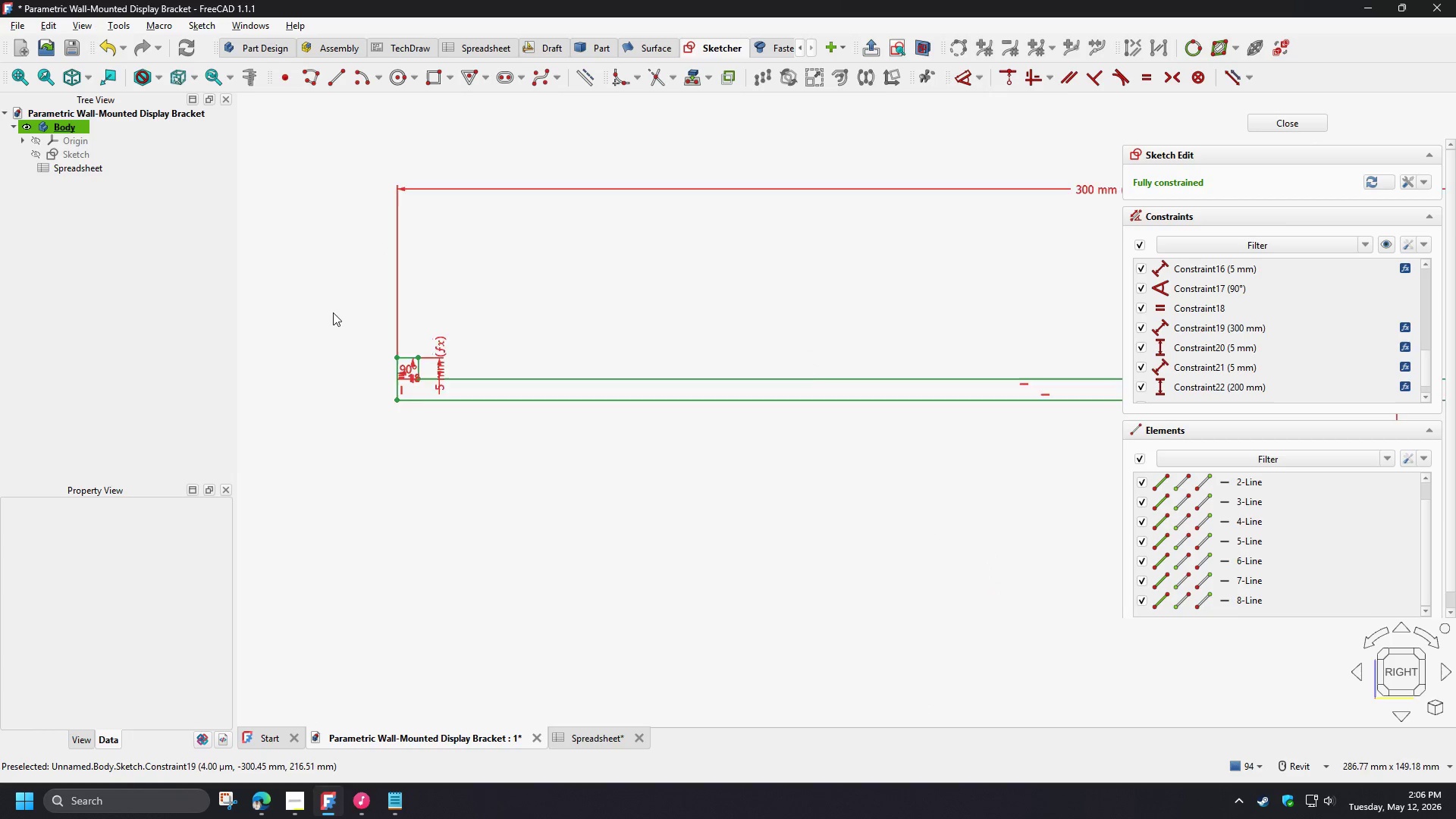 
scroll: coordinate [333, 312], scroll_direction: down, amount: 4.0
 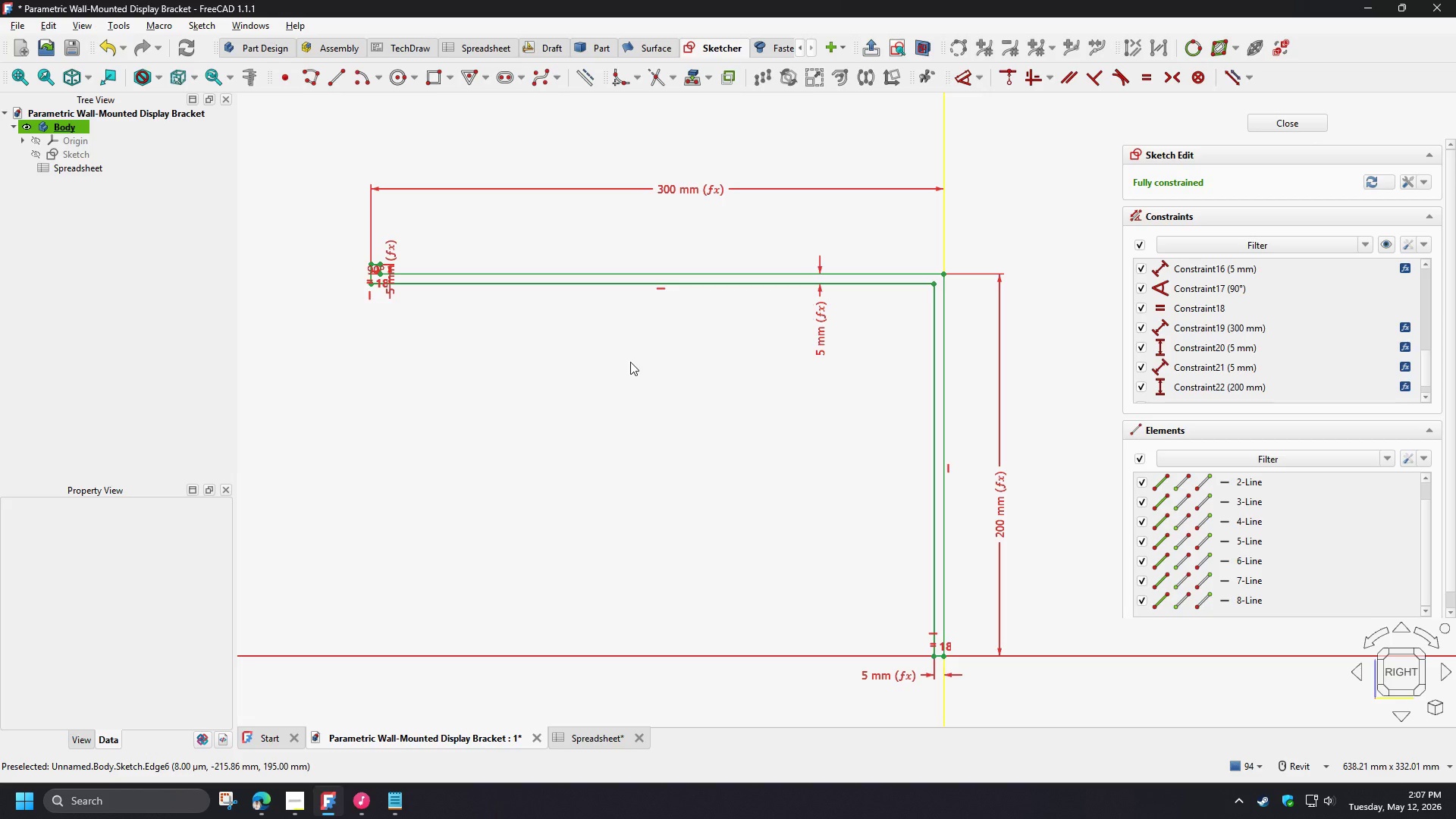 
wait(80.65)
 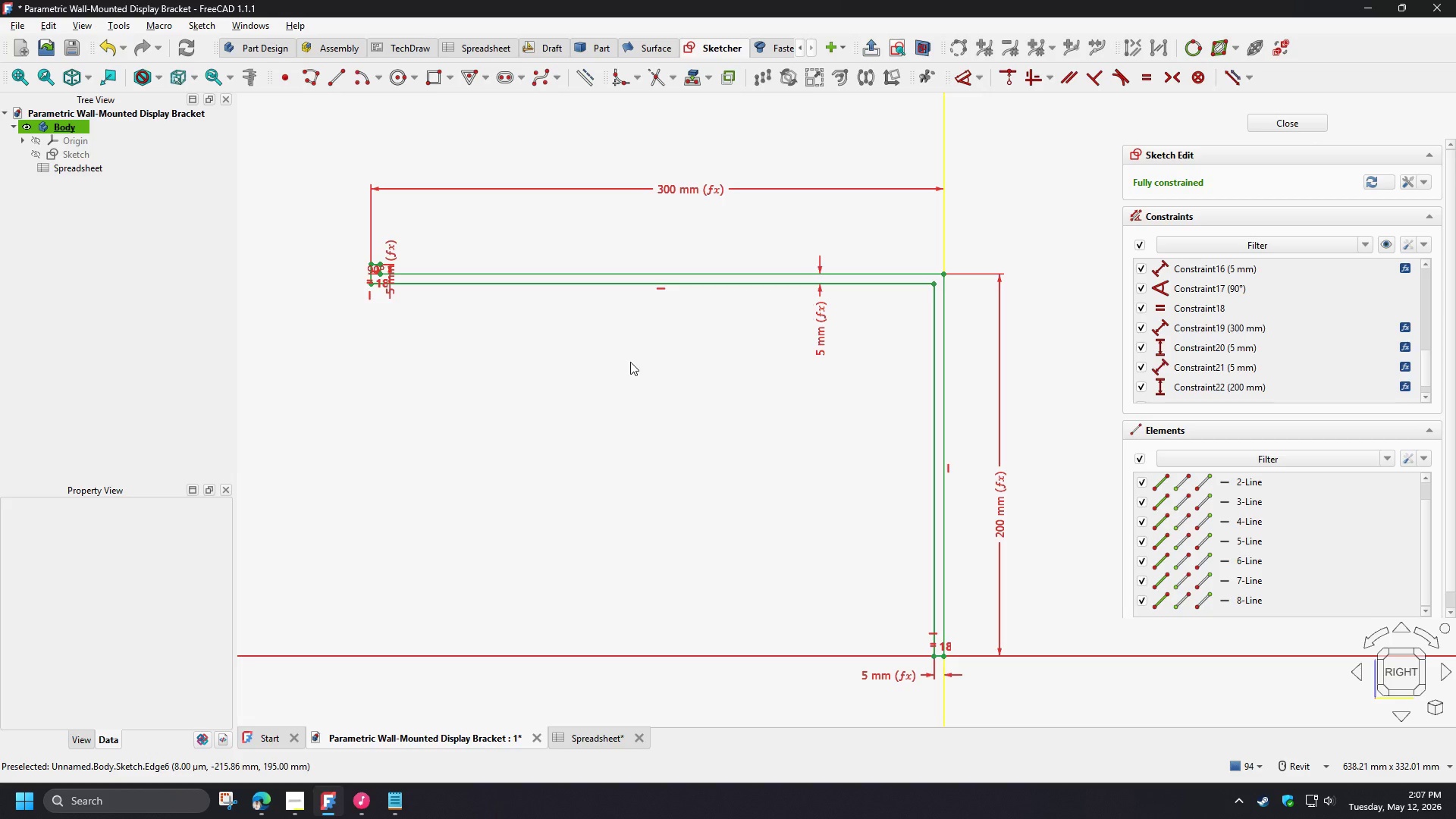 
scroll: coordinate [959, 288], scroll_direction: up, amount: 3.0
 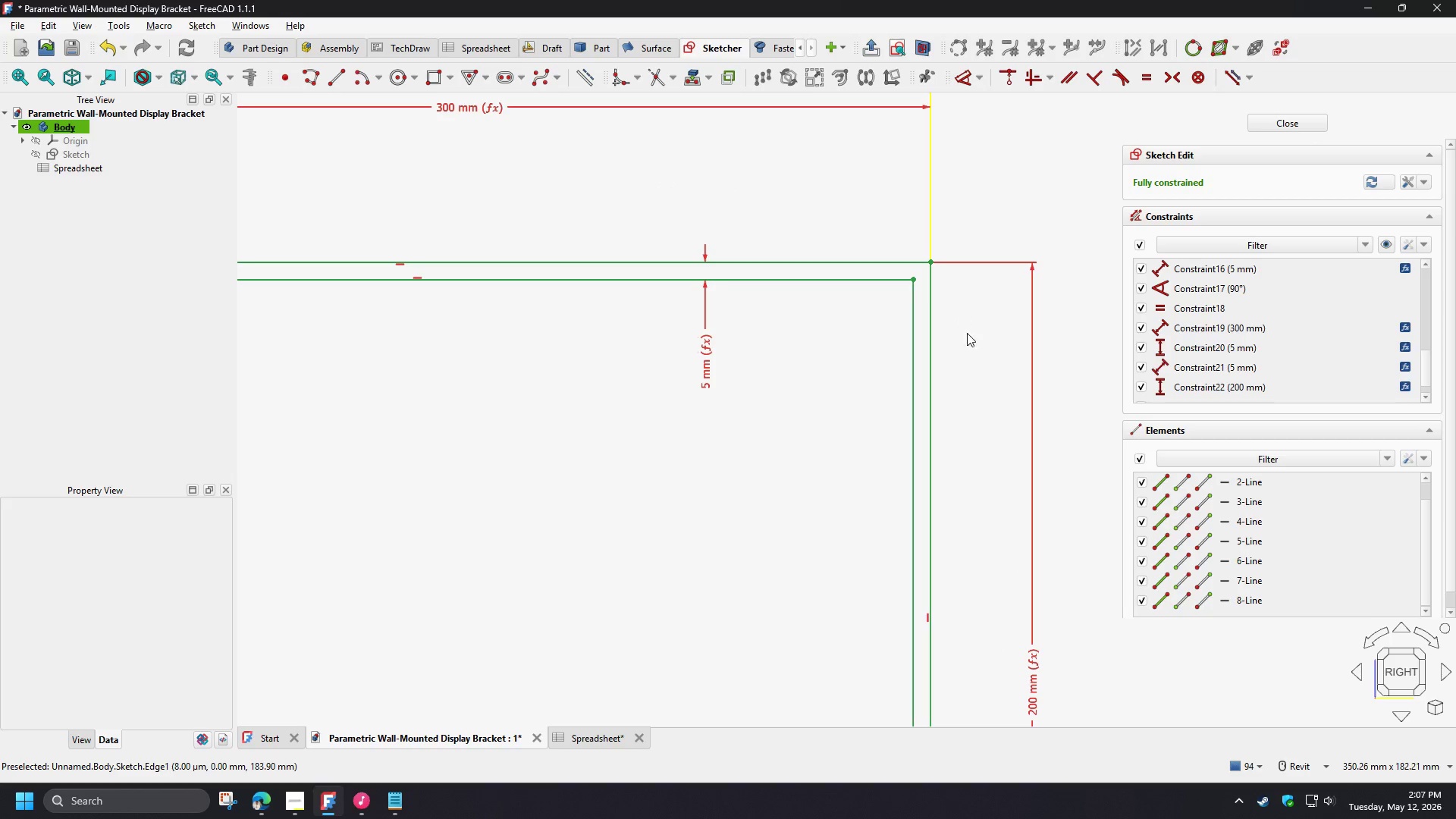 
scroll: coordinate [1036, 267], scroll_direction: down, amount: 3.0
 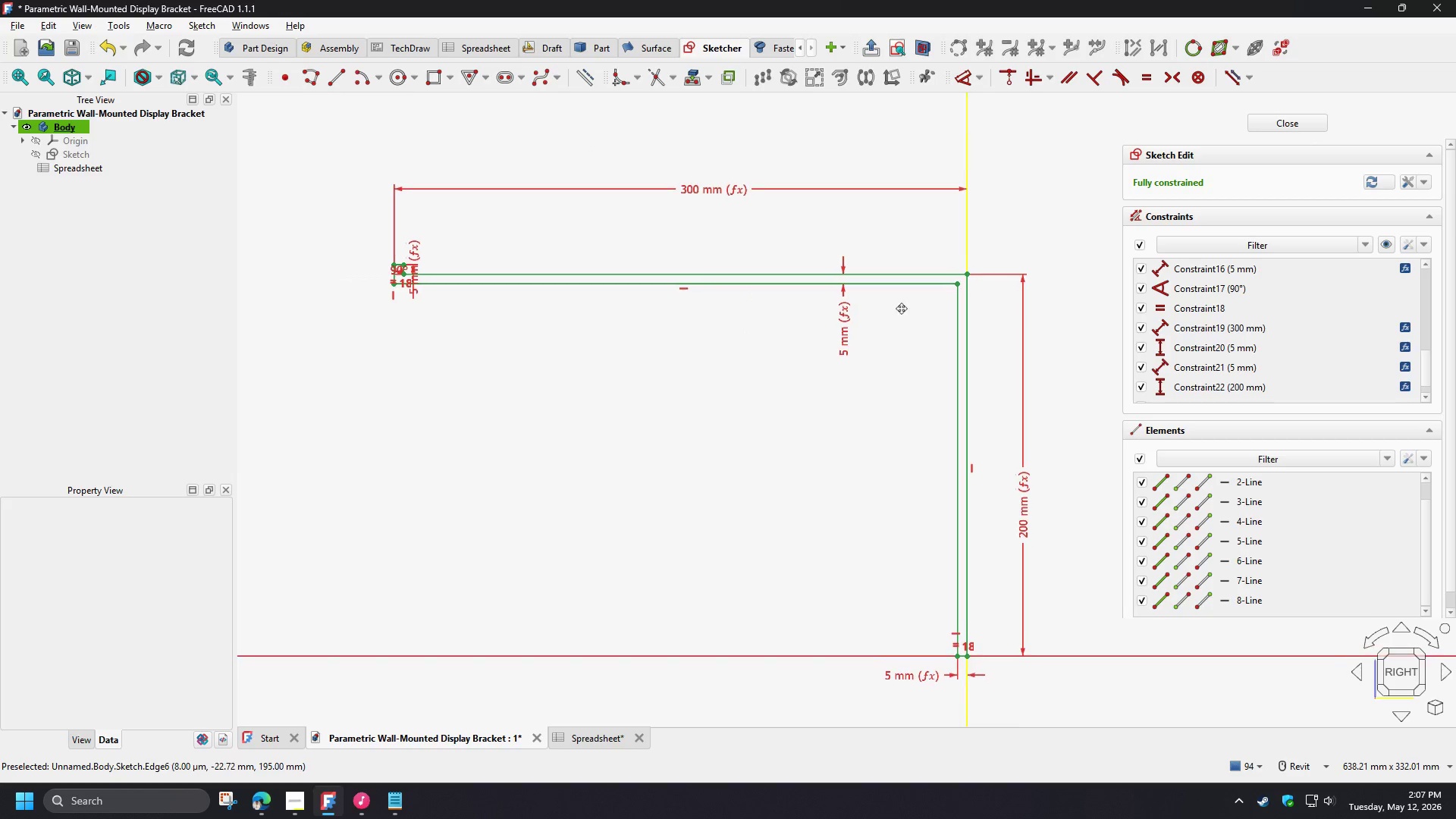 
scroll: coordinate [853, 270], scroll_direction: up, amount: 6.0
 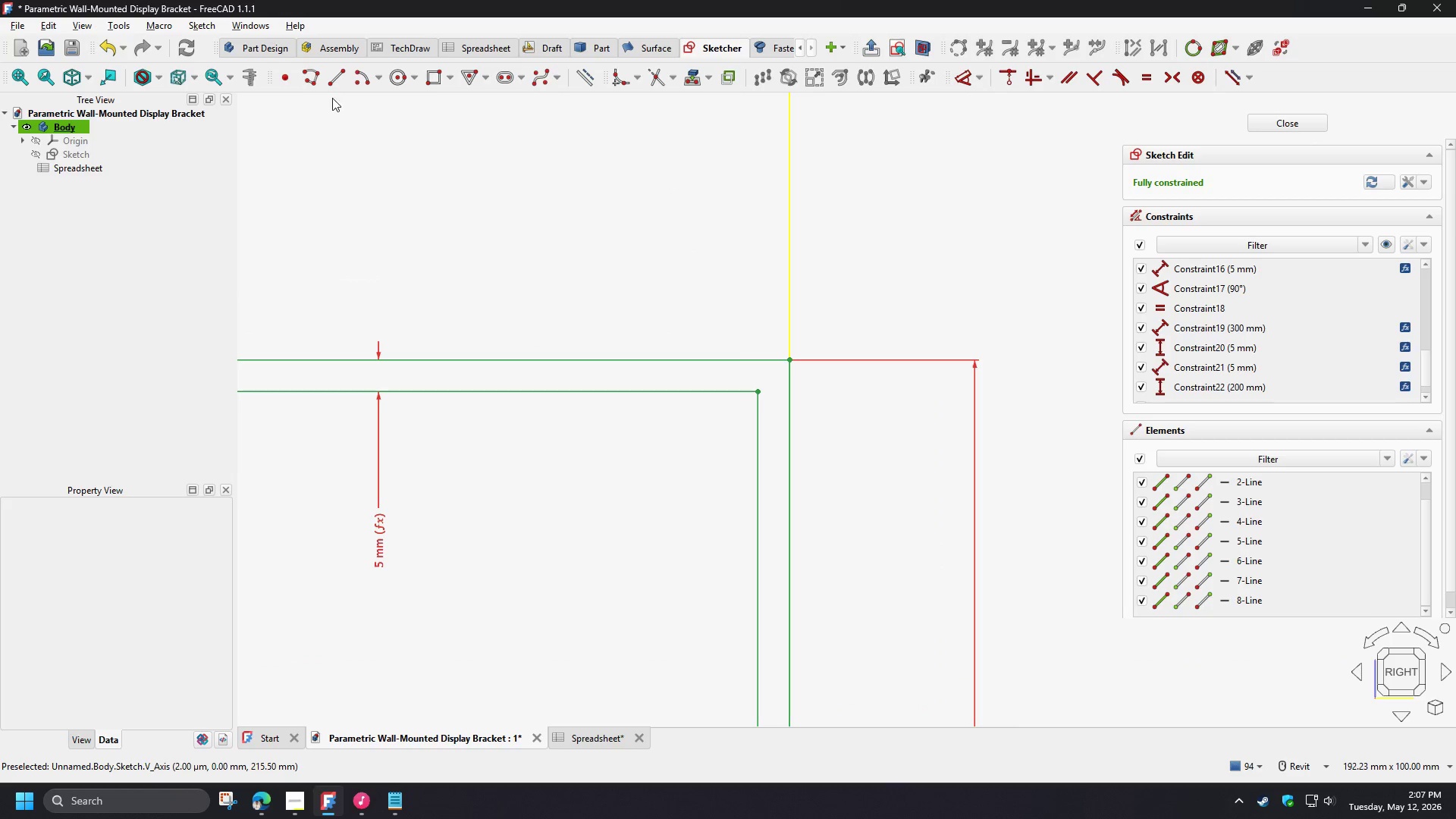 
left_click([340, 81])
 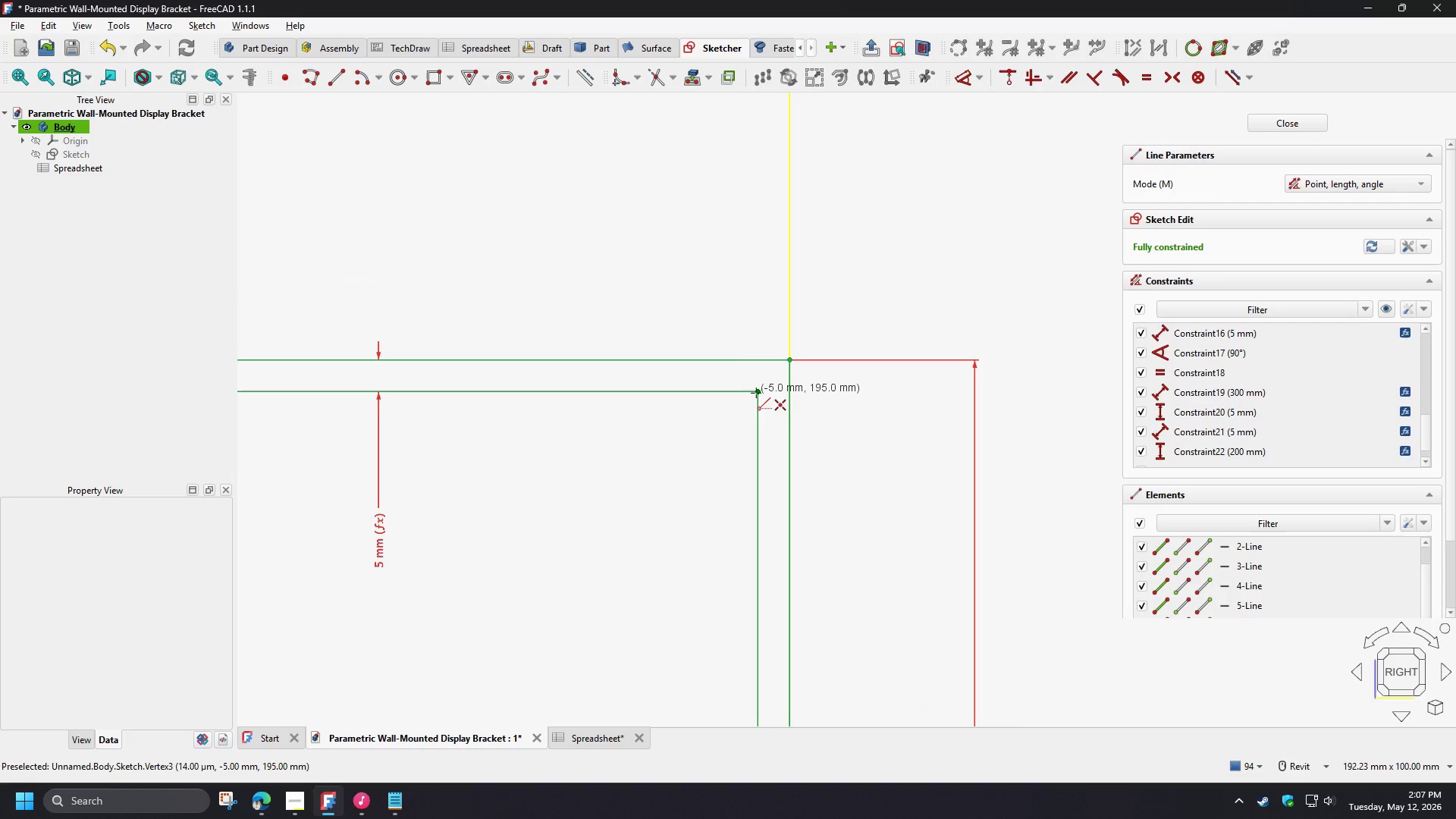 
left_click([758, 391])
 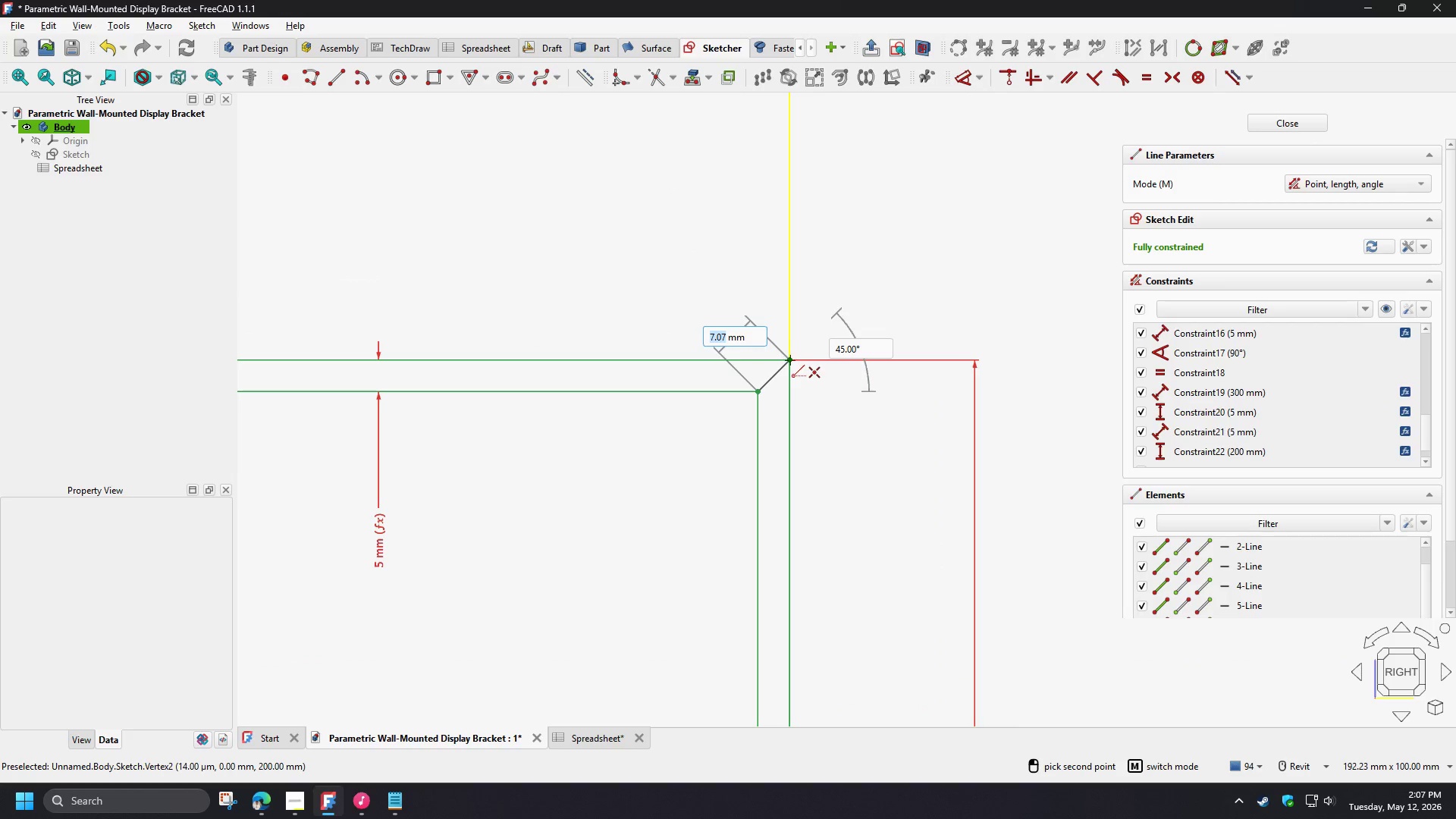 
left_click([790, 360])
 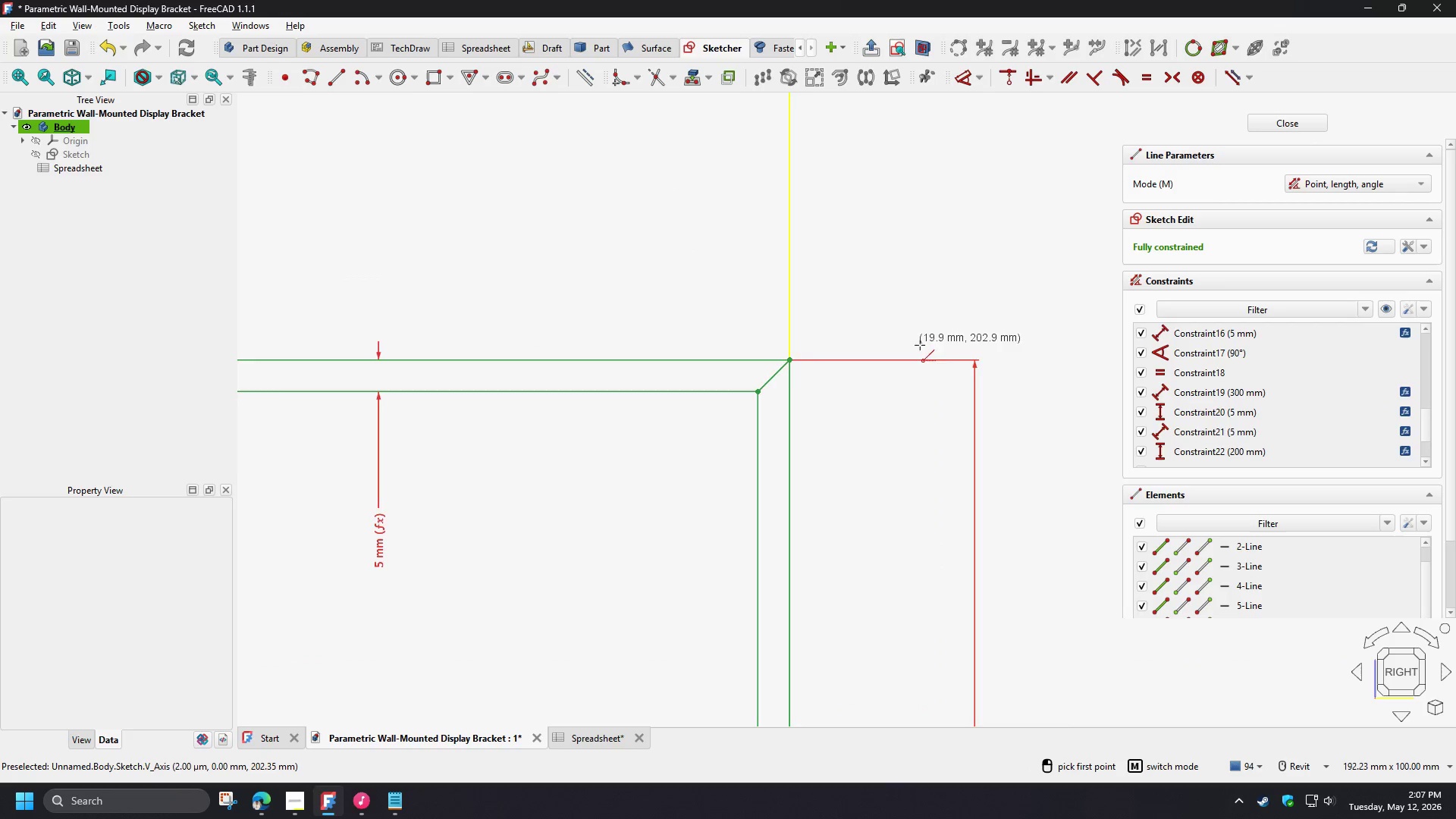 
scroll: coordinate [927, 353], scroll_direction: down, amount: 6.0
 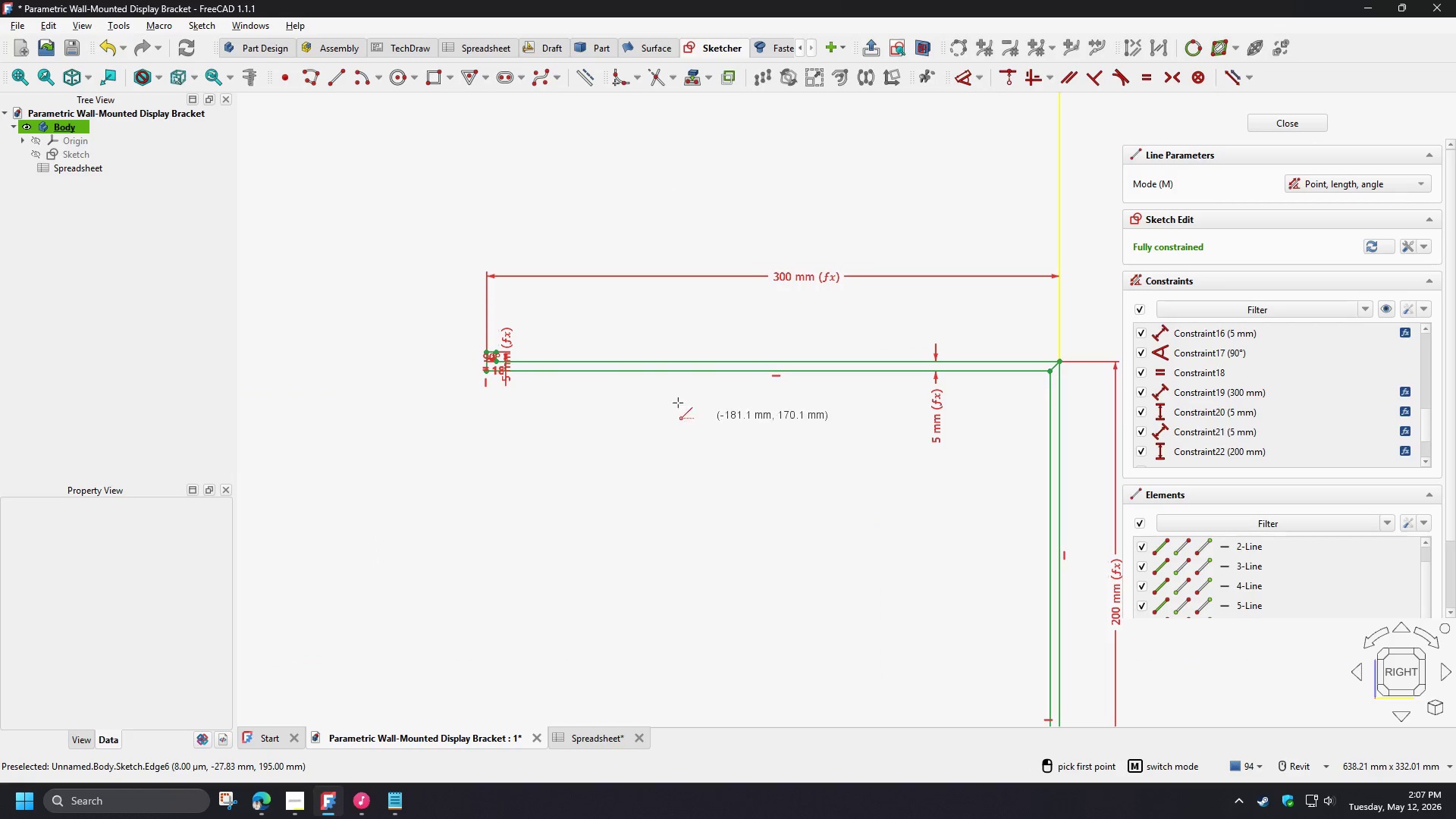 
scroll: coordinate [449, 396], scroll_direction: up, amount: 13.0
 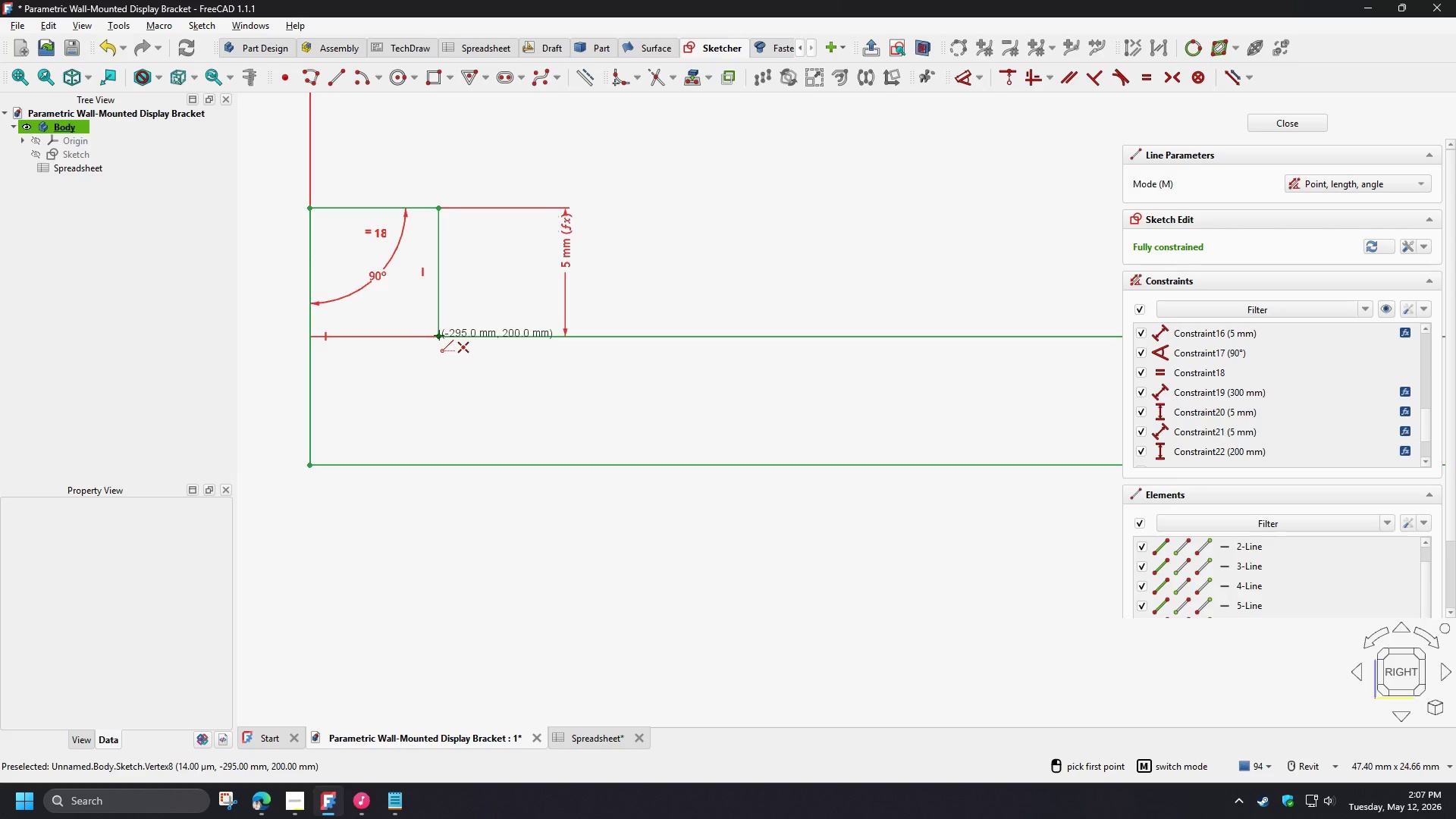 
left_click([439, 335])
 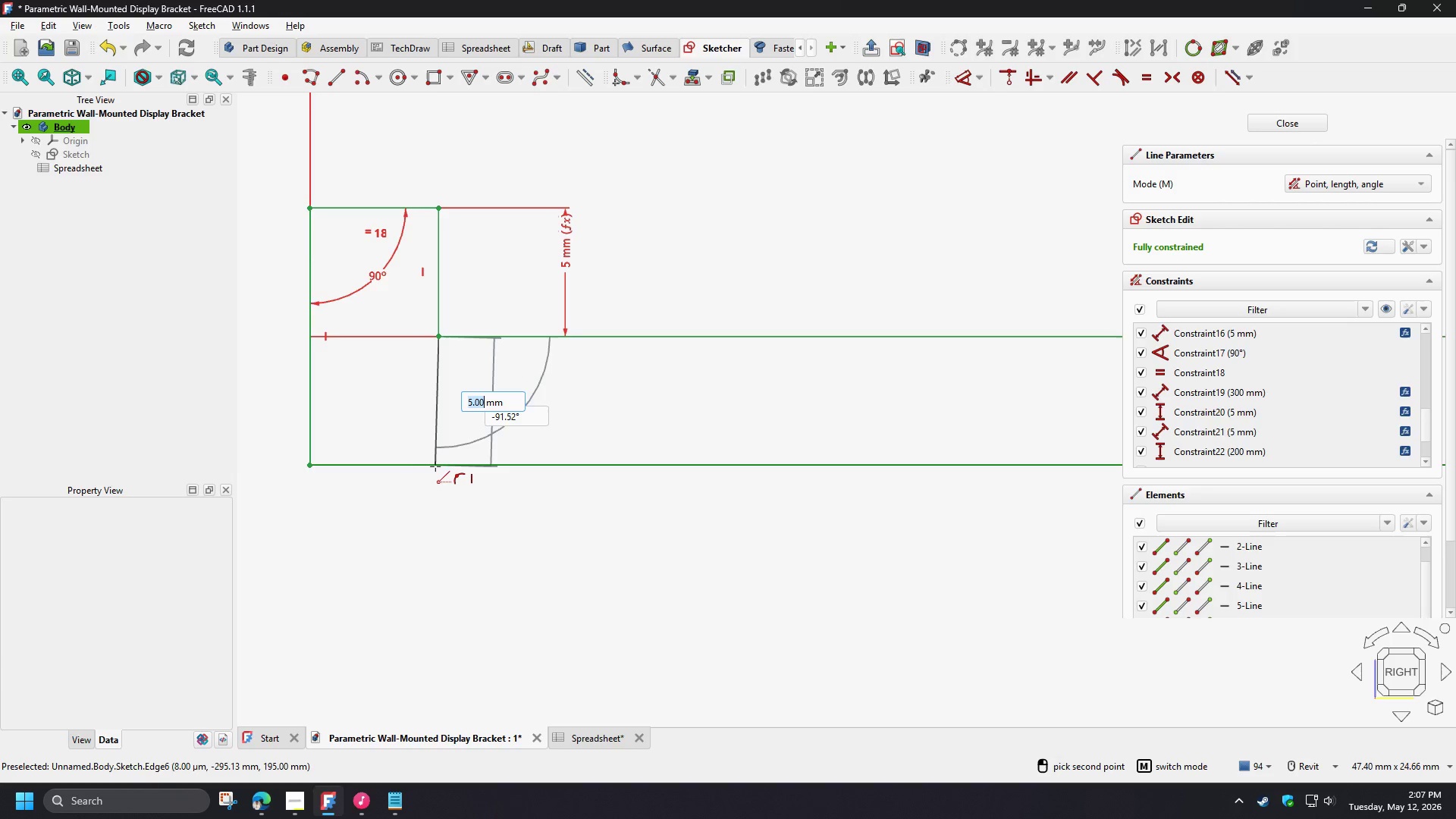 
left_click([437, 466])
 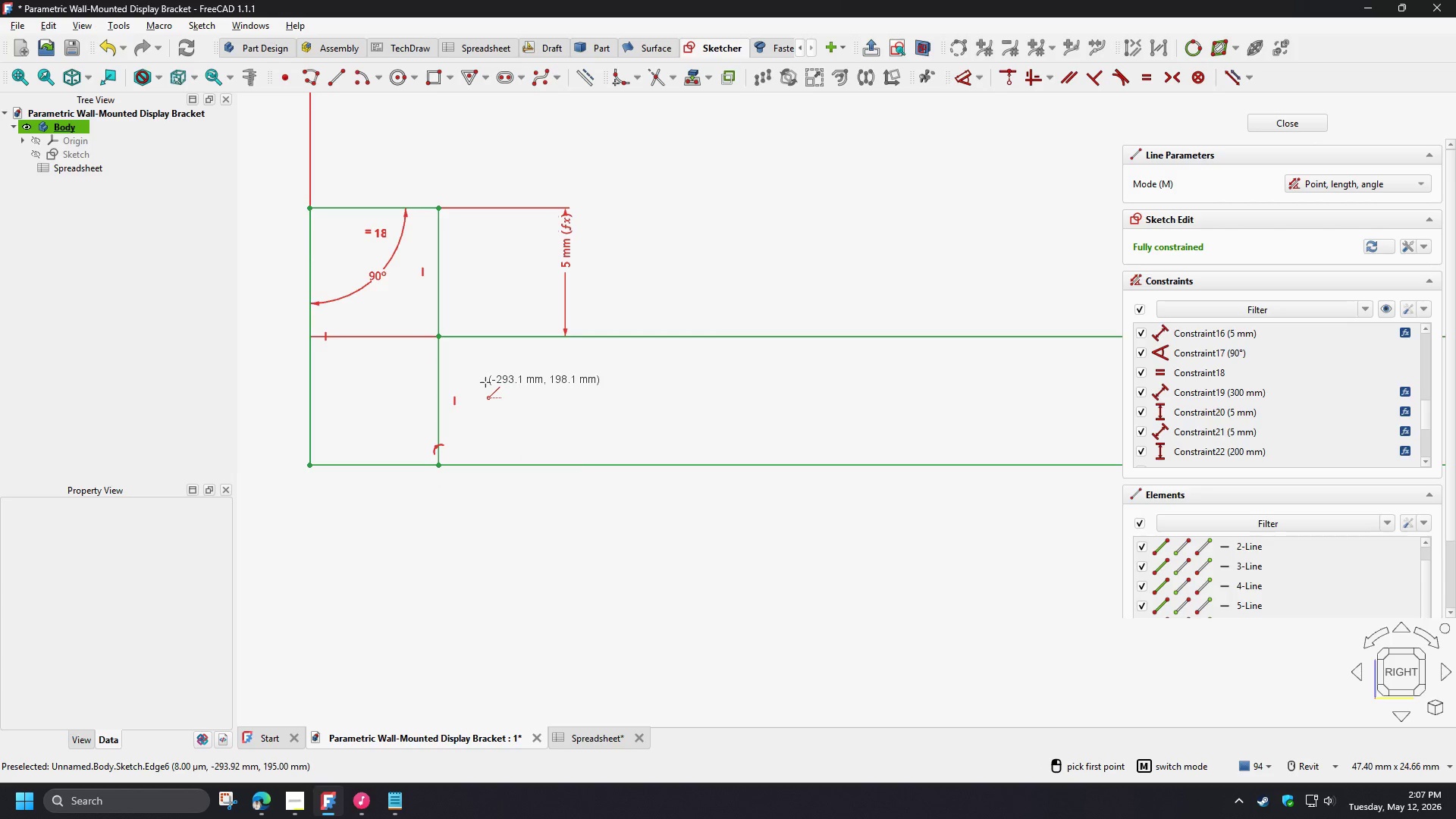 
right_click([485, 382])
 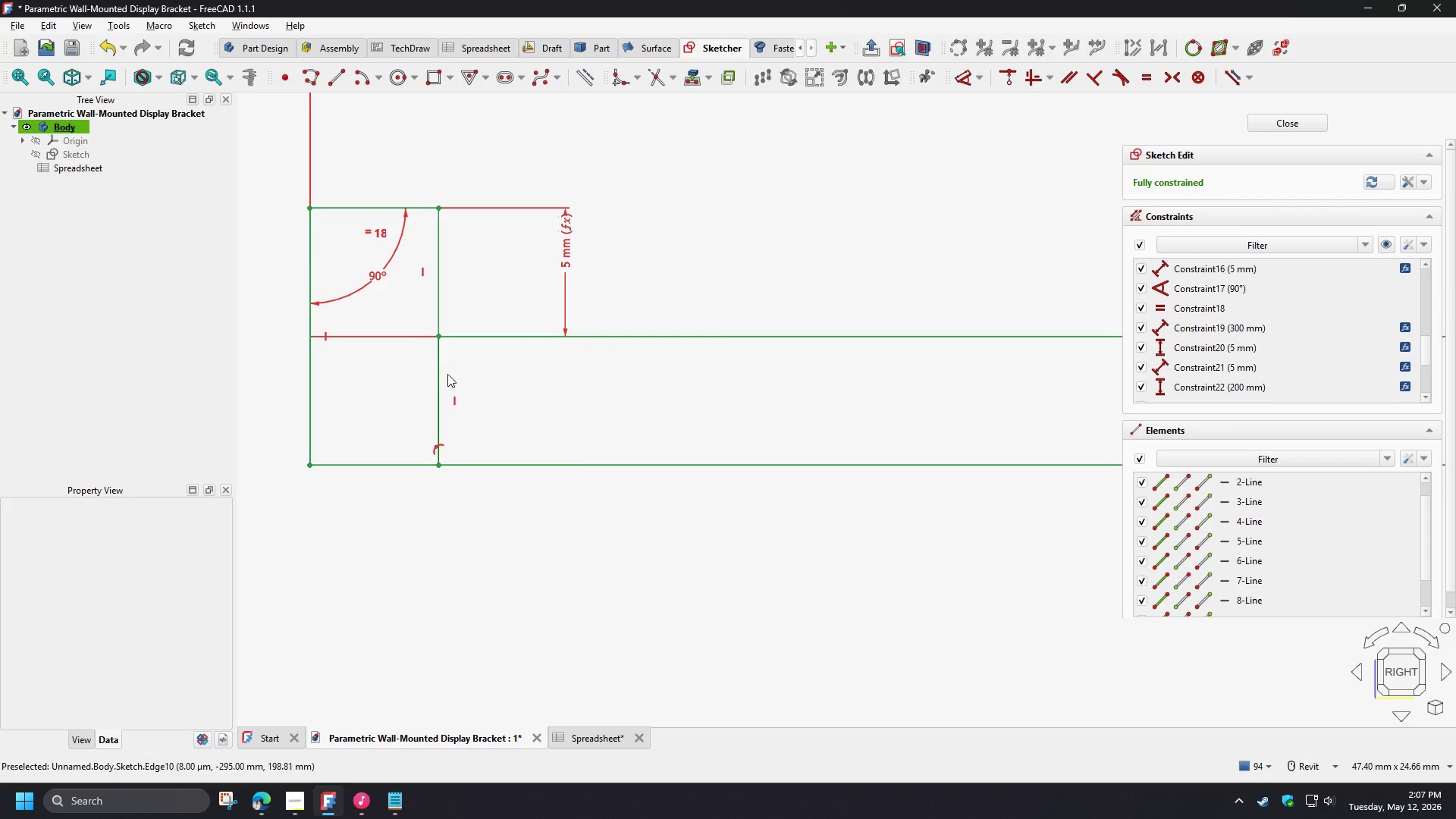 
left_click([455, 396])
 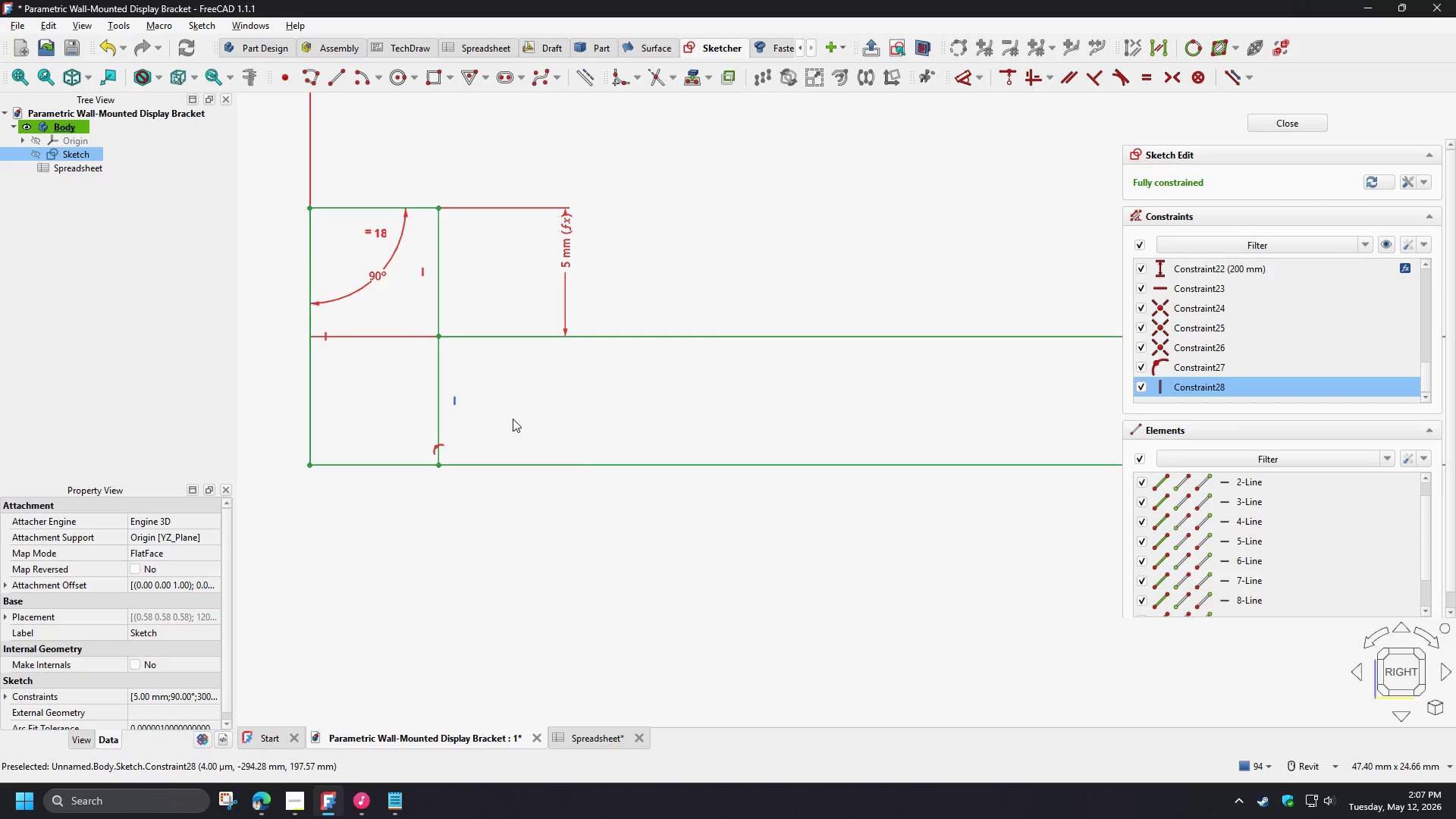 
left_click([500, 520])
 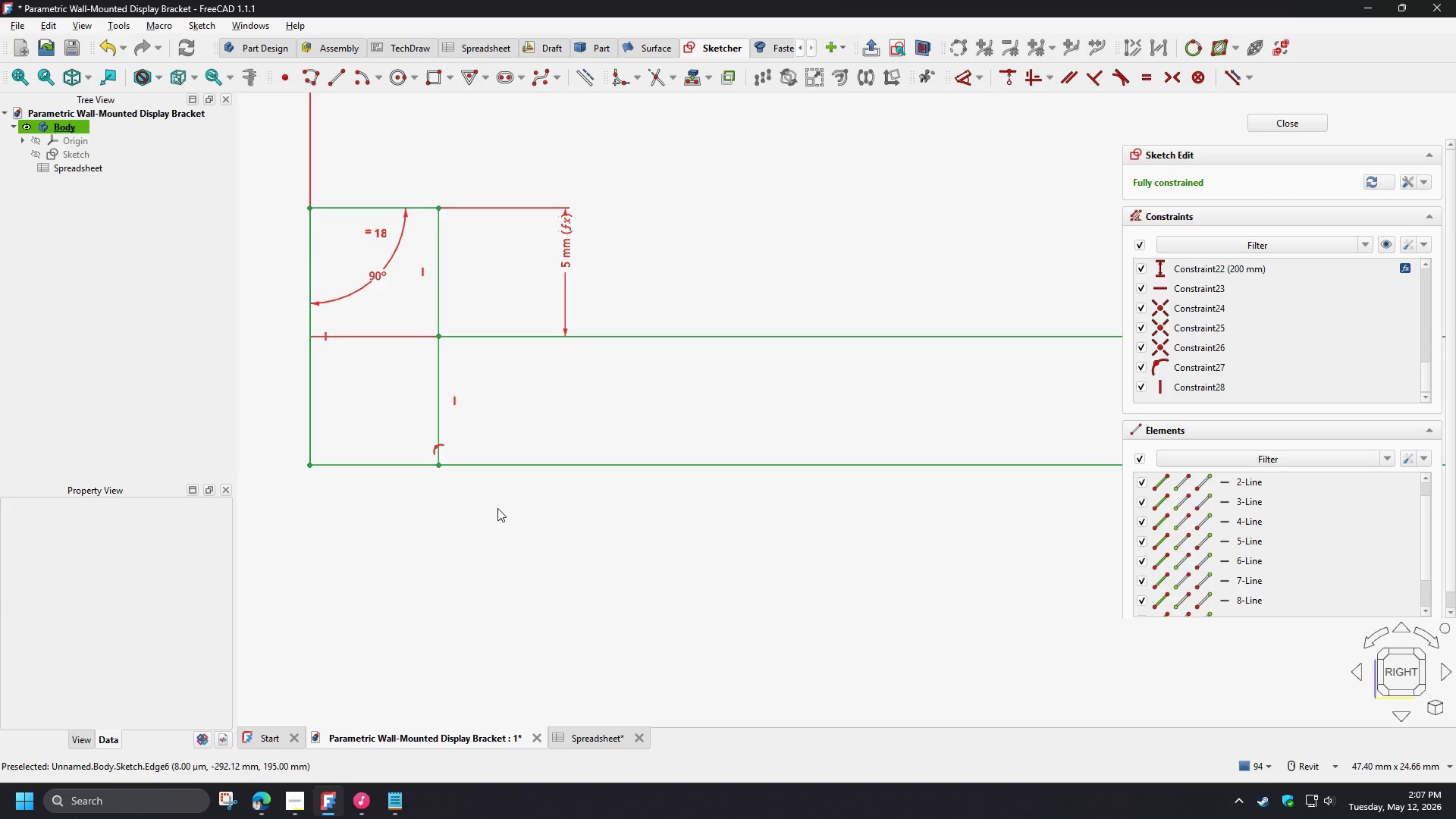 
left_click([378, 469])
 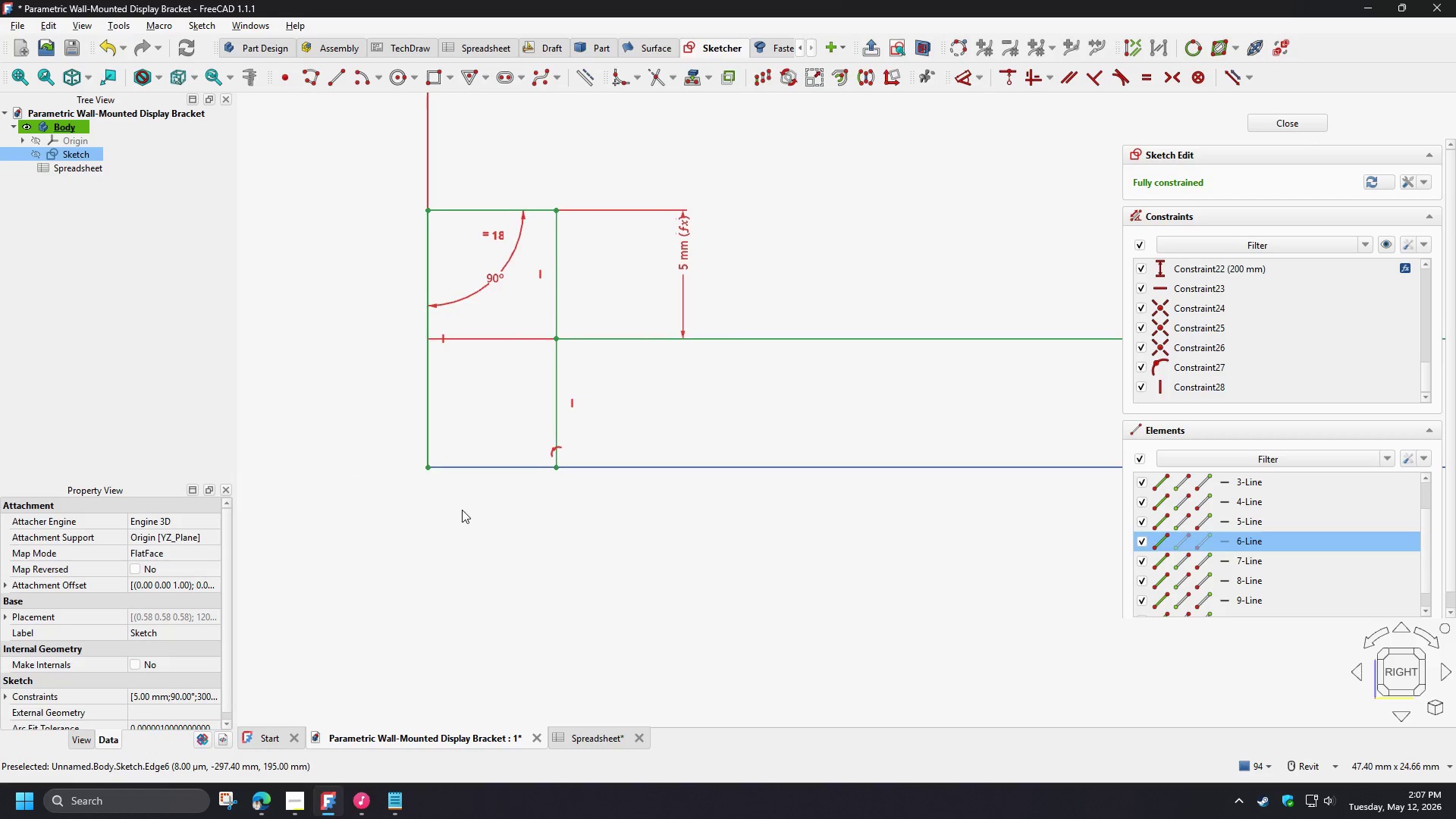 
left_click([428, 496])
 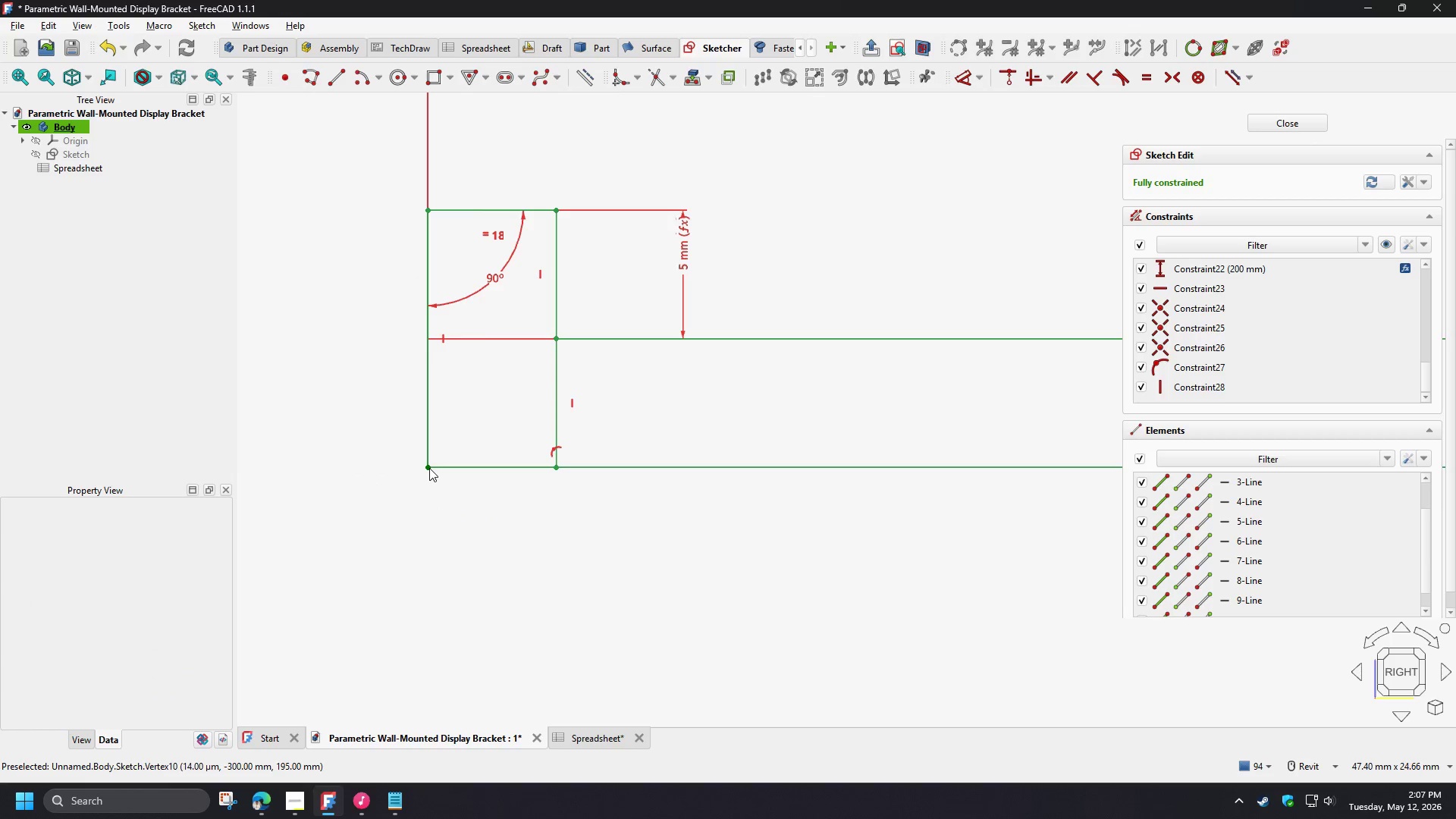 
left_click([429, 468])
 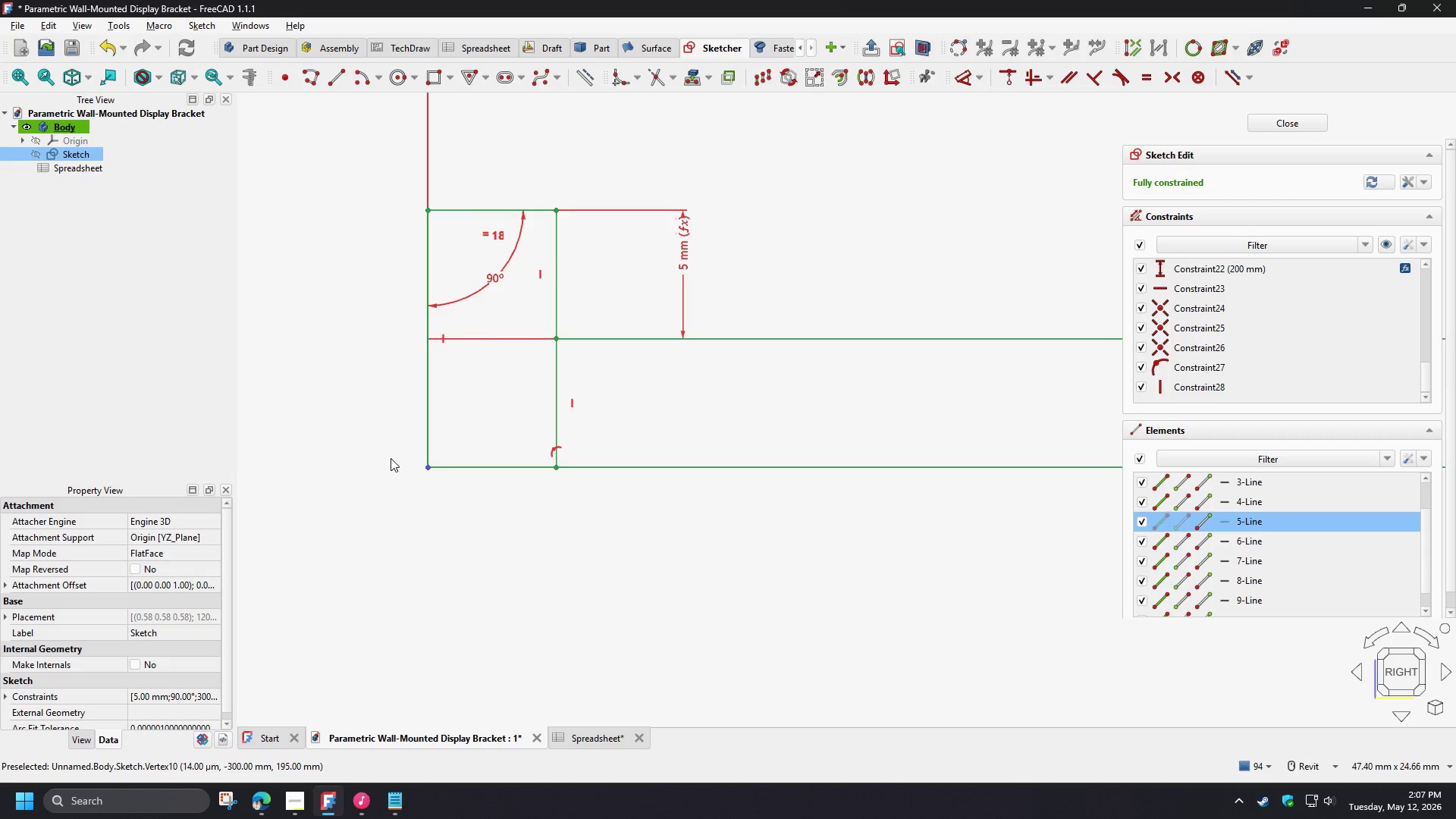 
left_click([391, 458])
 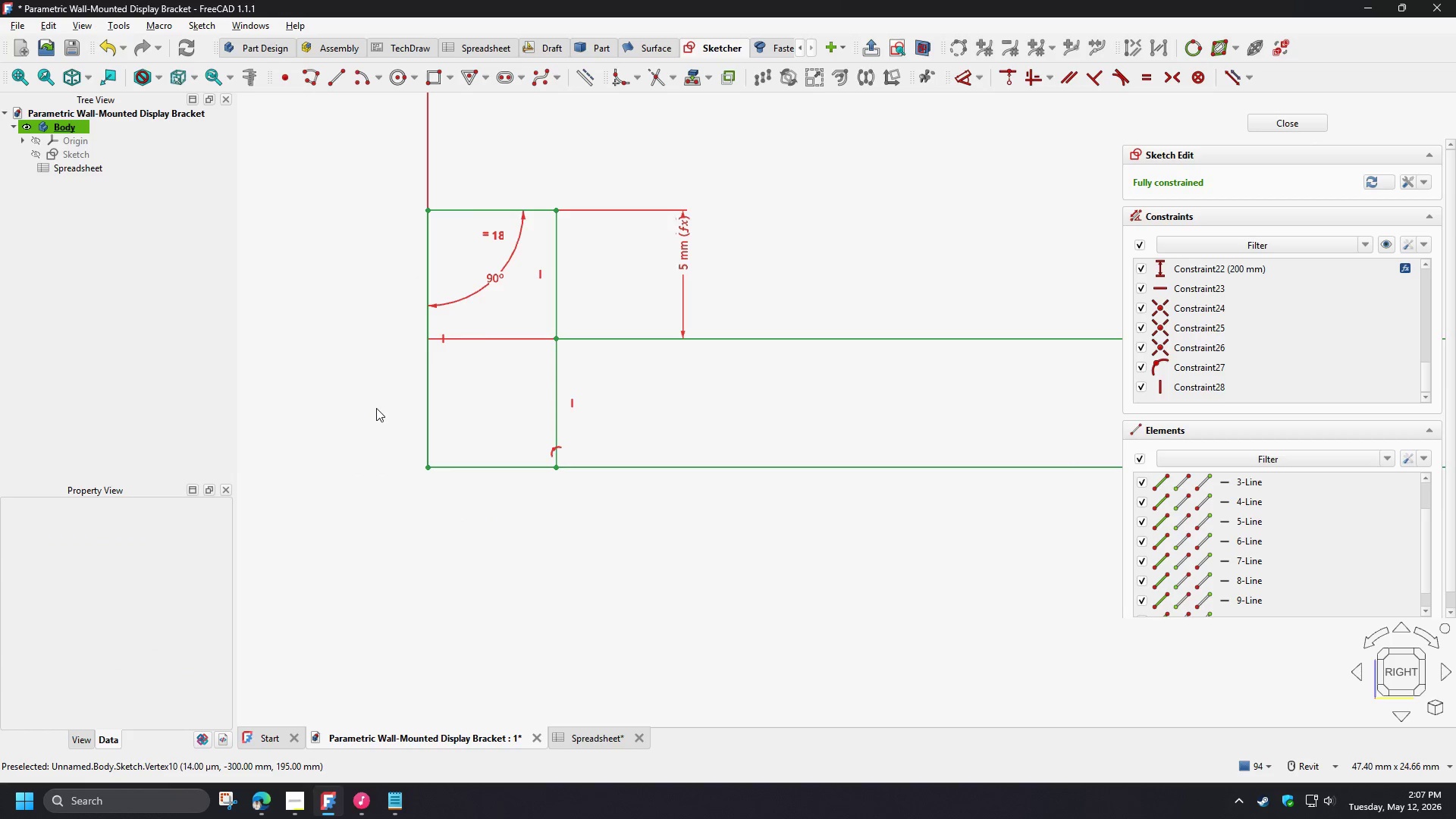 
left_click_drag(start_coordinate=[376, 408], to_coordinate=[460, 504])
 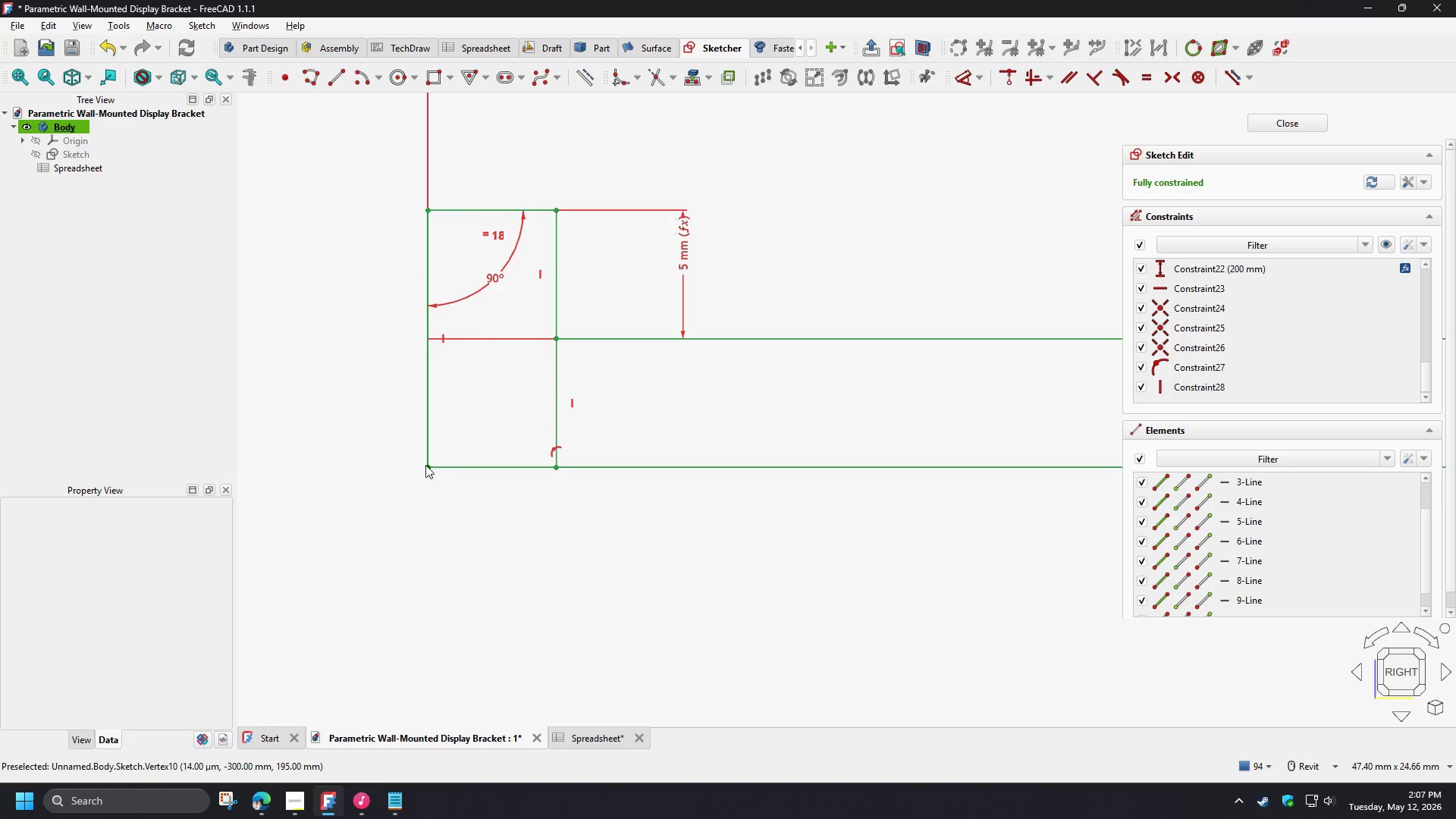 
double_click([425, 465])
 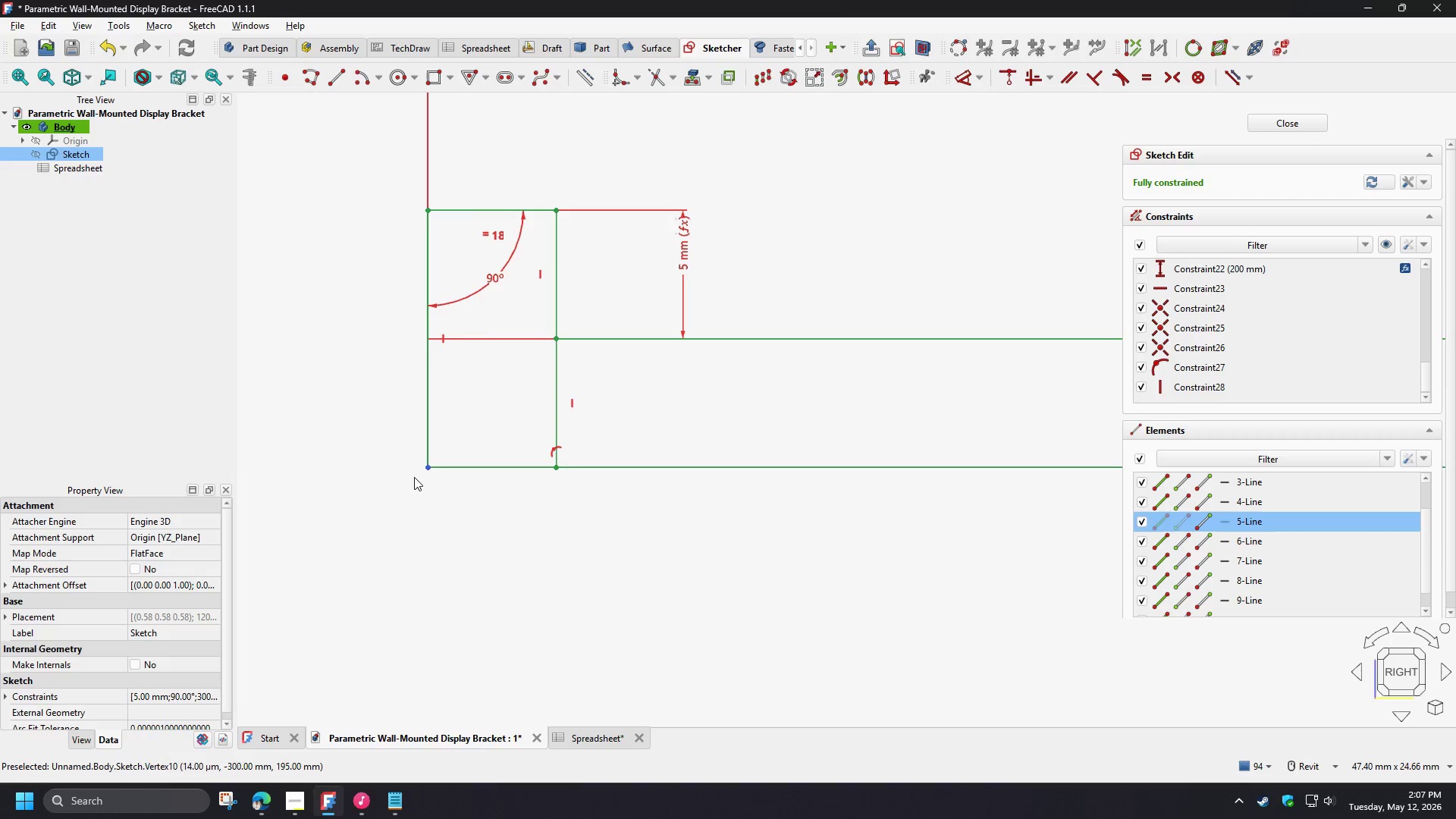 
right_click([414, 477])
 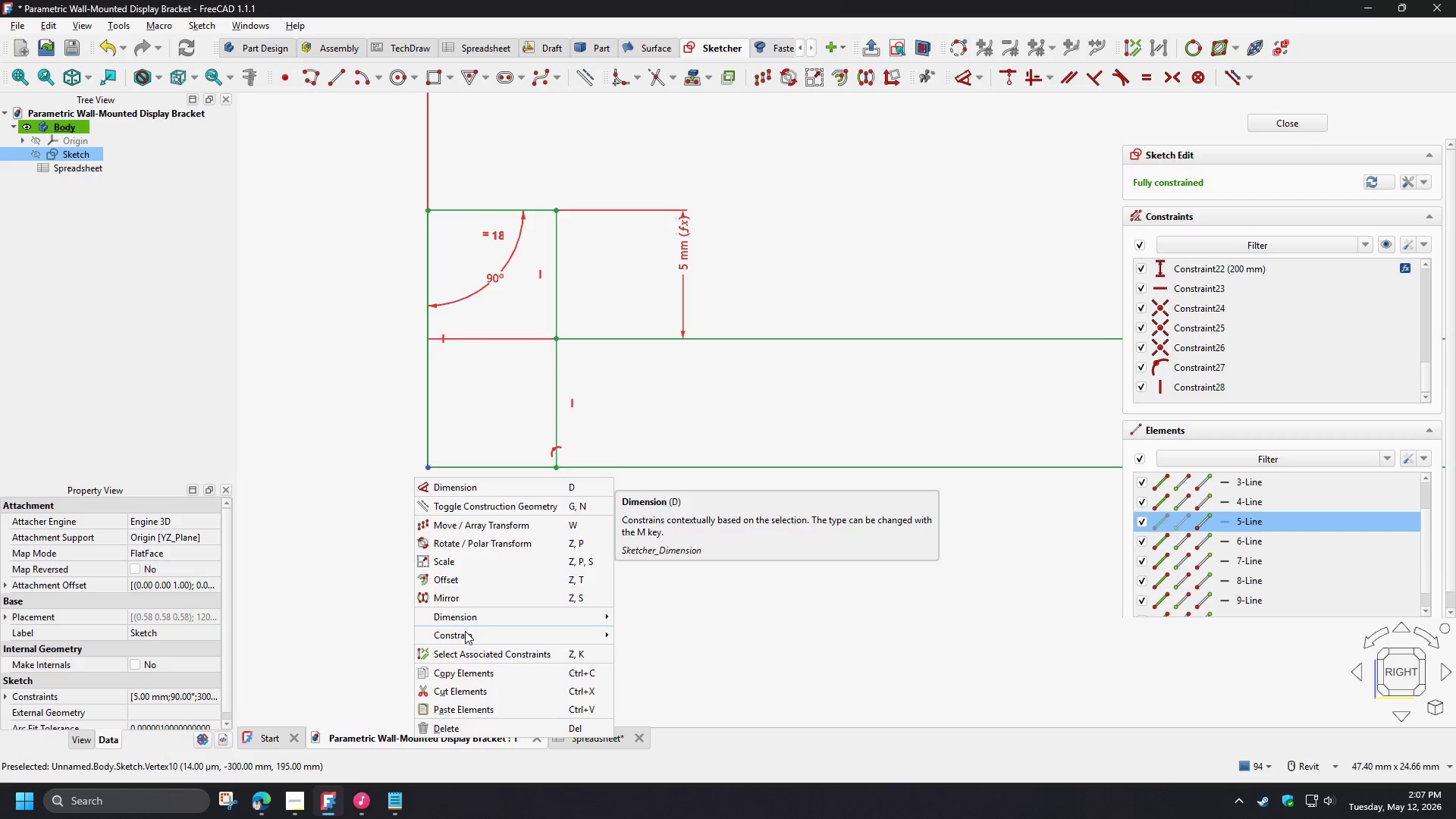 
left_click([463, 654])
 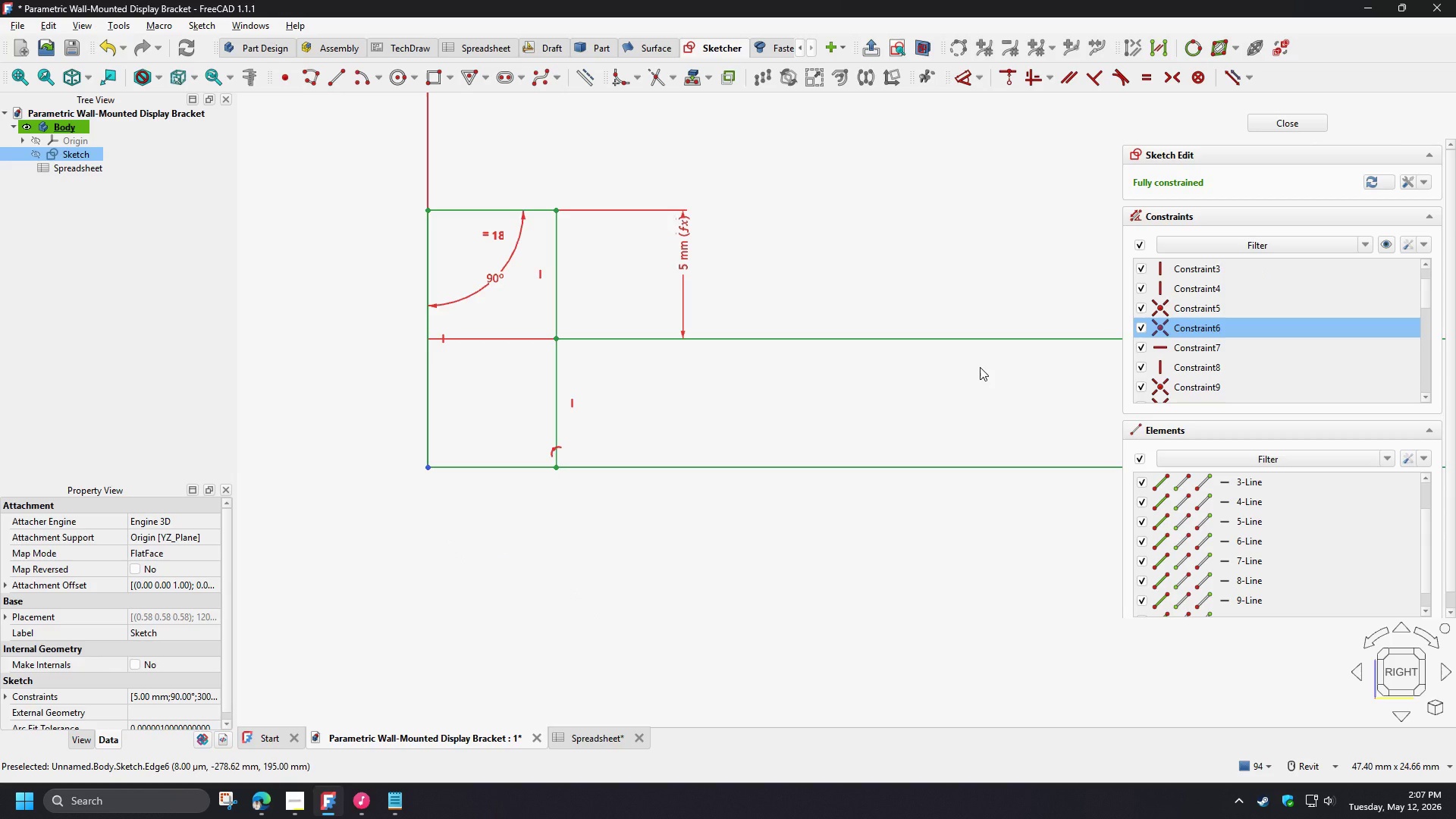 
key(Delete)
 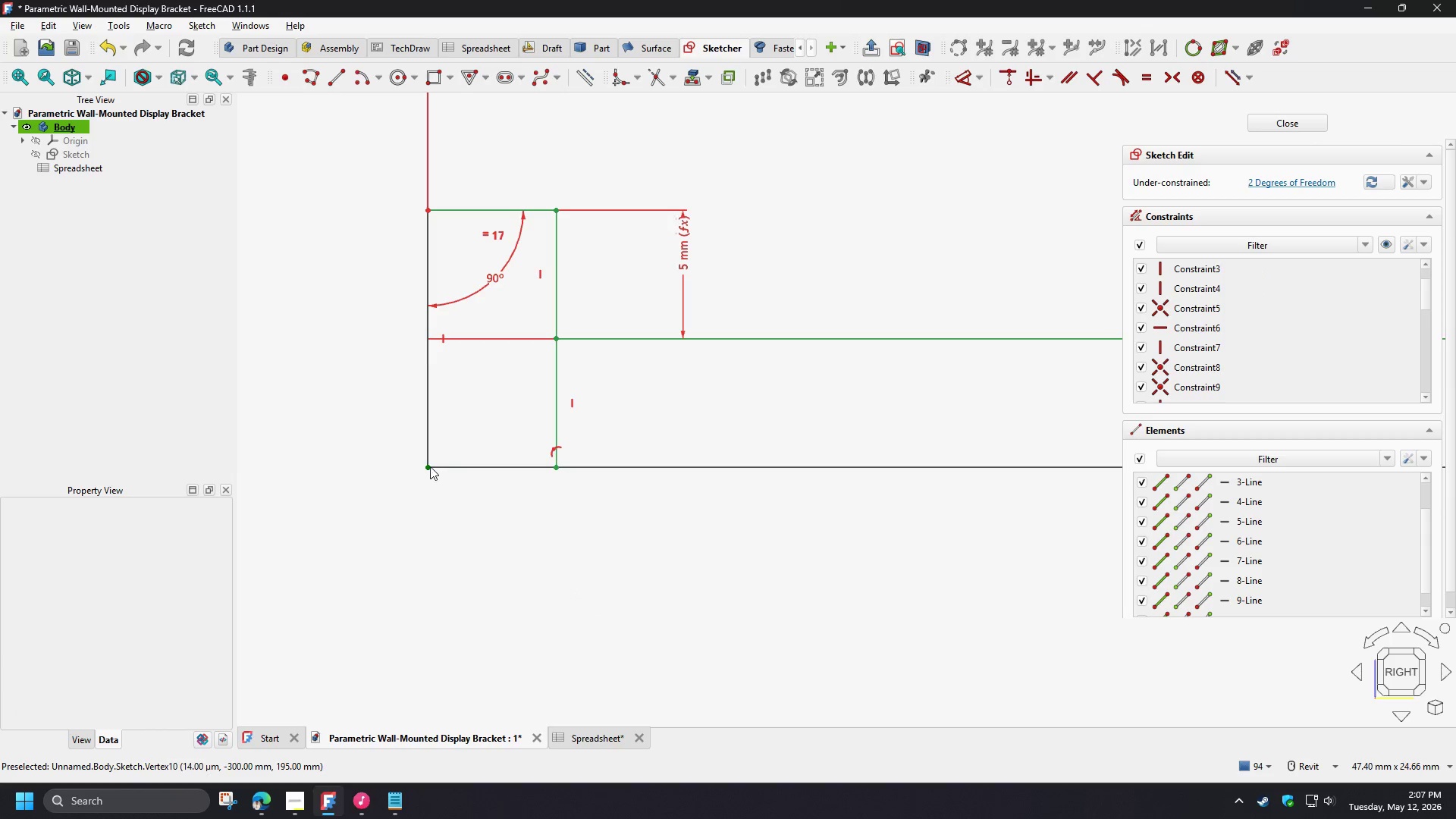 
left_click_drag(start_coordinate=[428, 466], to_coordinate=[444, 432])
 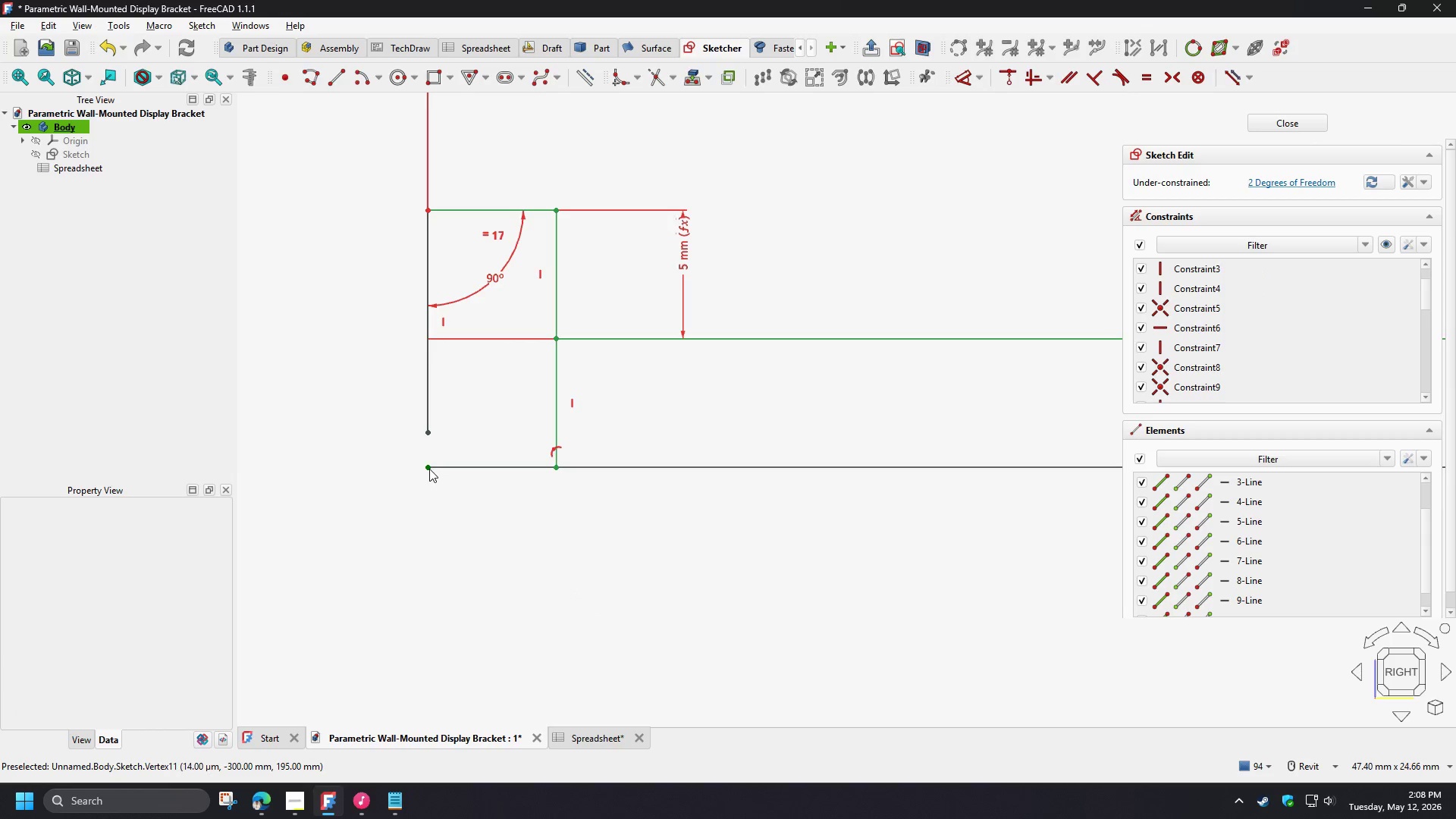 
left_click_drag(start_coordinate=[429, 469], to_coordinate=[496, 509])
 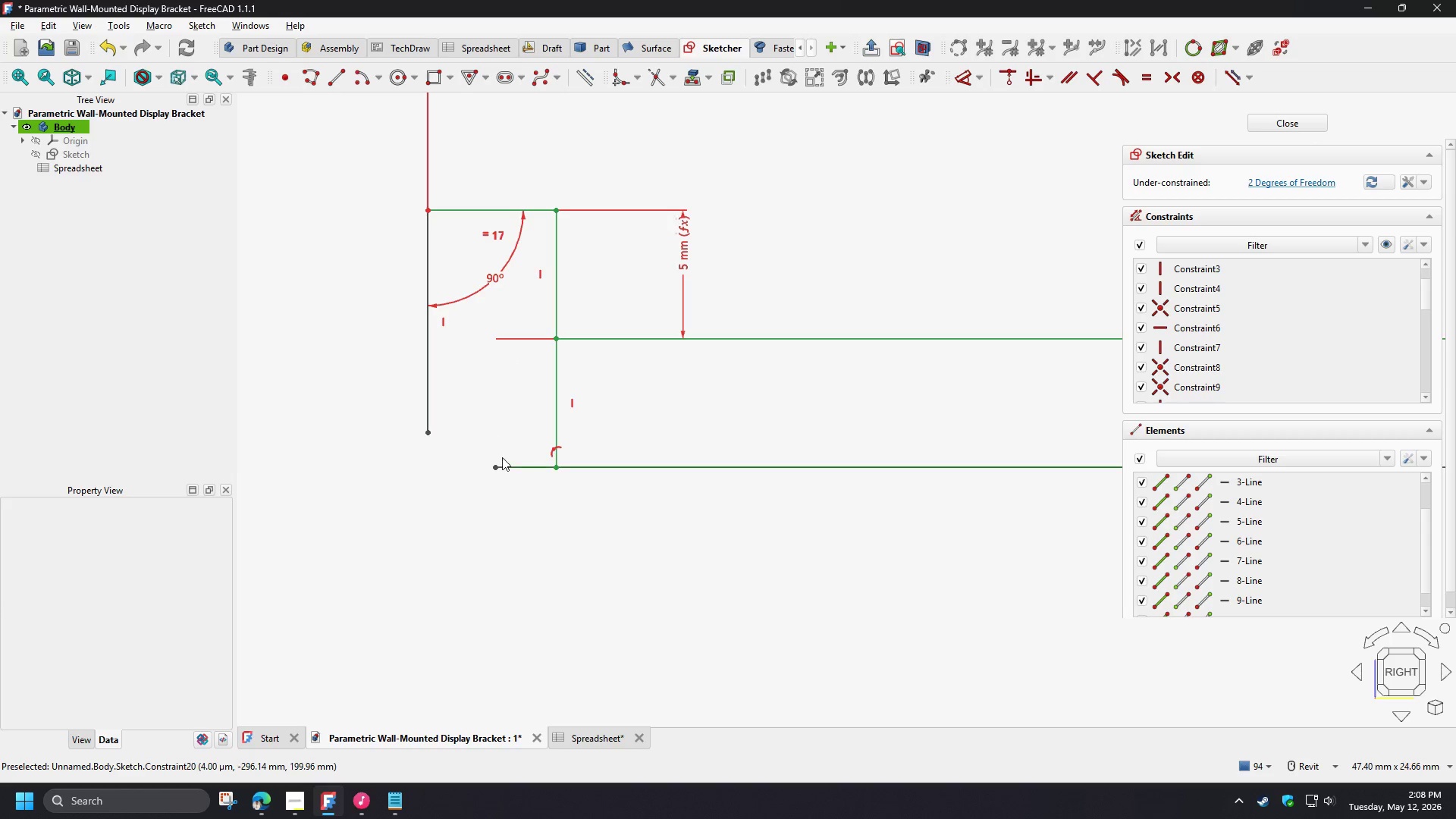 
wait(5.27)
 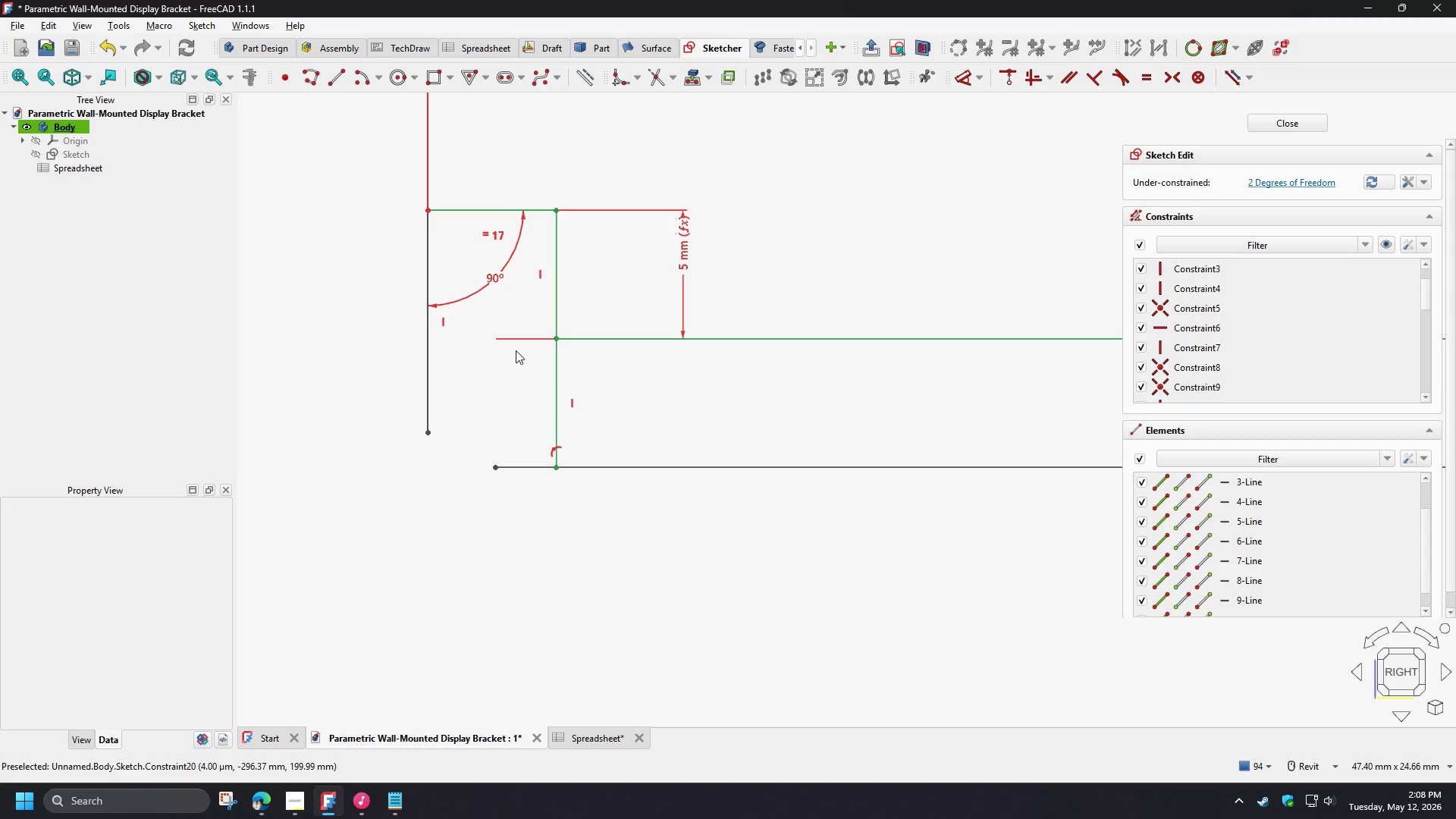 
left_click_drag(start_coordinate=[467, 442], to_coordinate=[574, 514])
 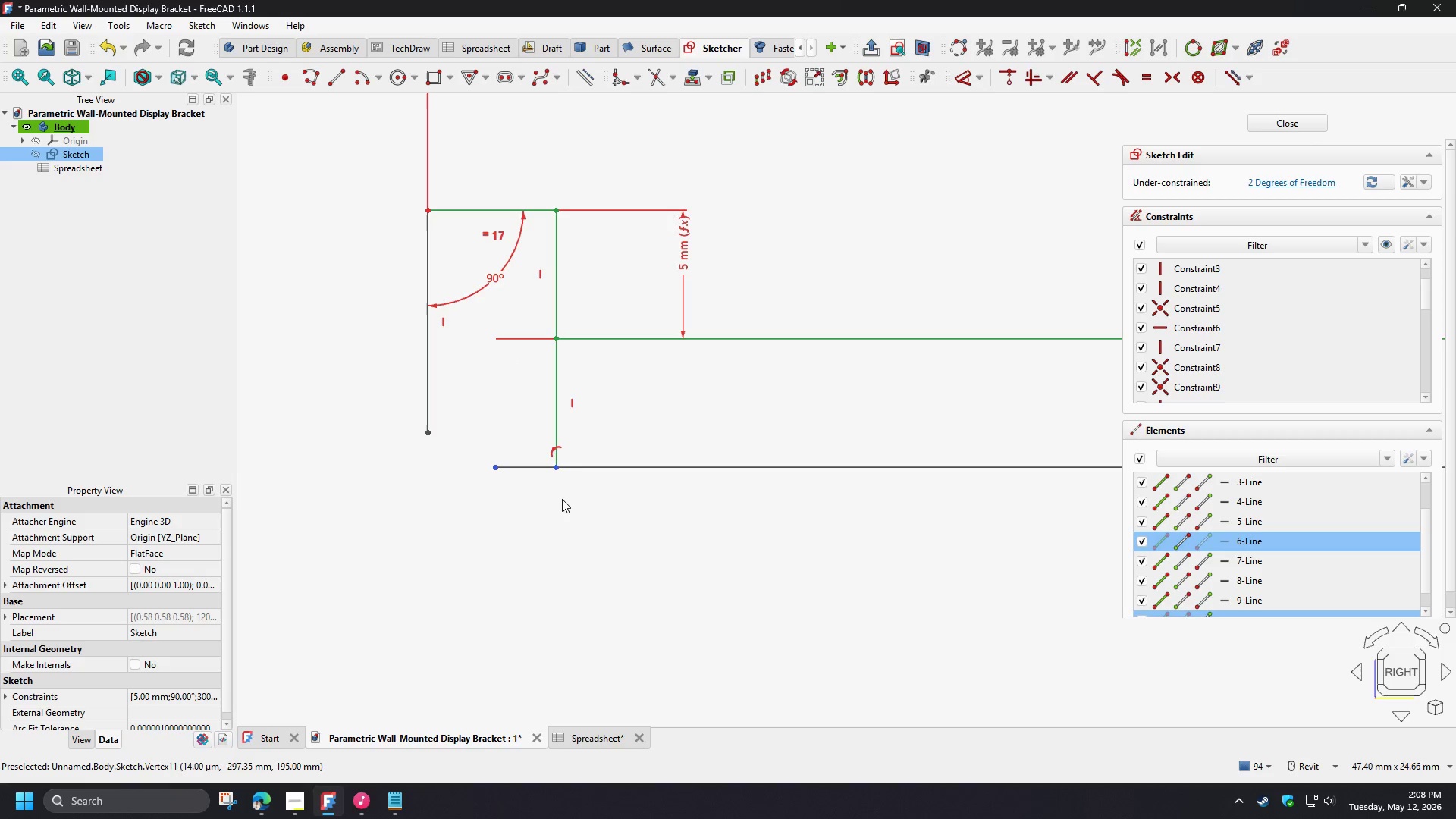 
key(C)
 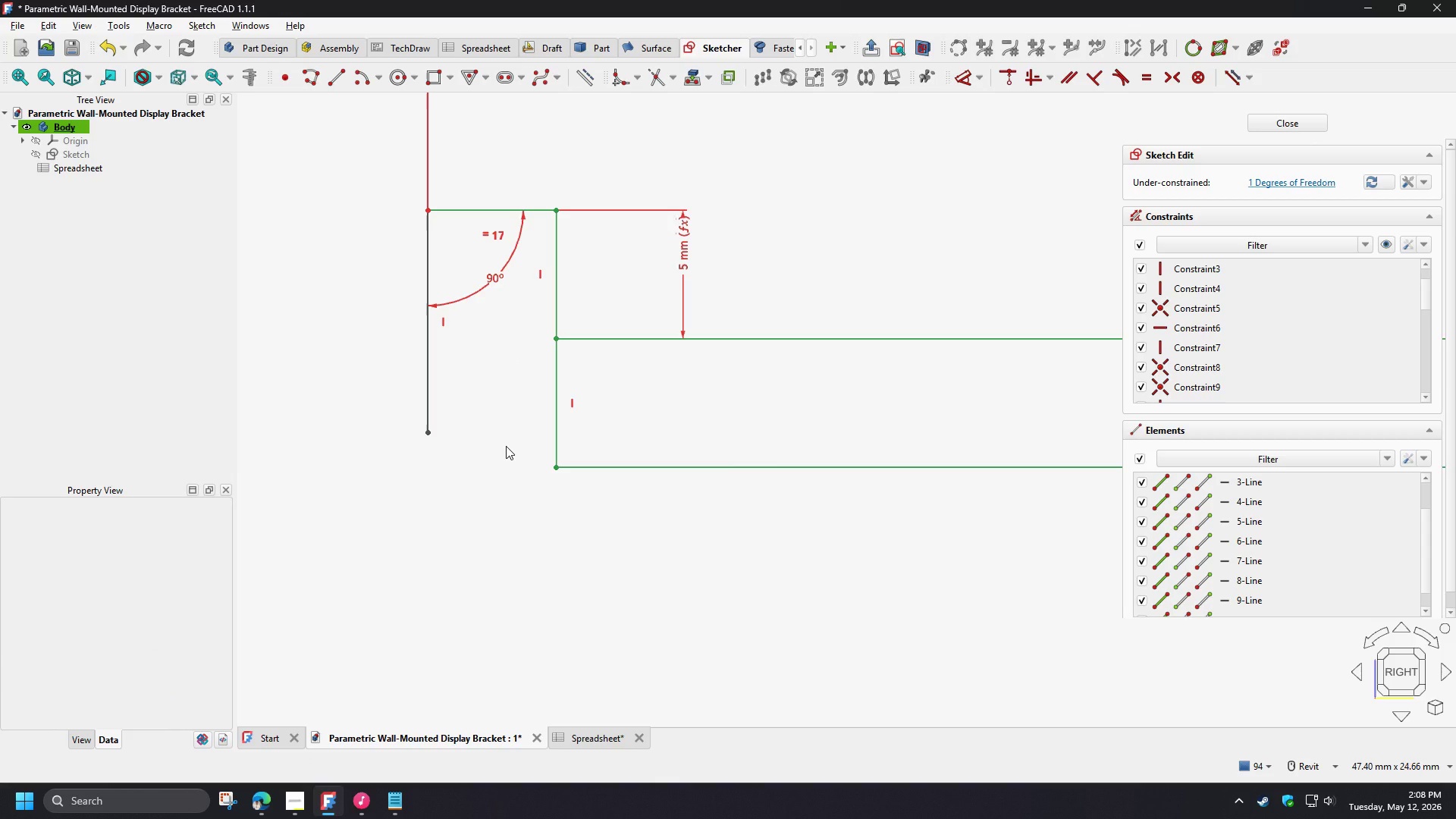 
left_click([506, 446])
 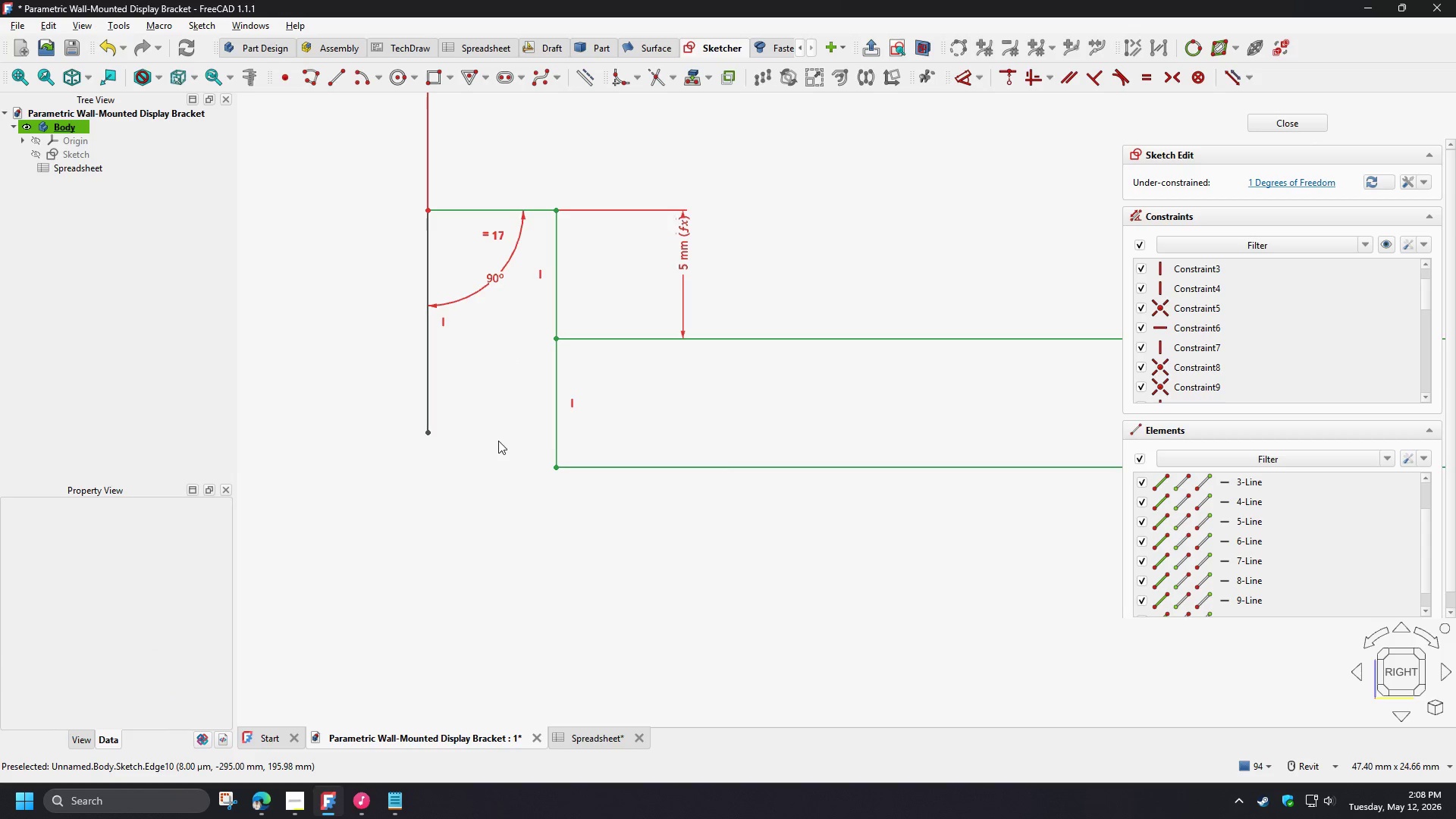 
left_click([494, 441])
 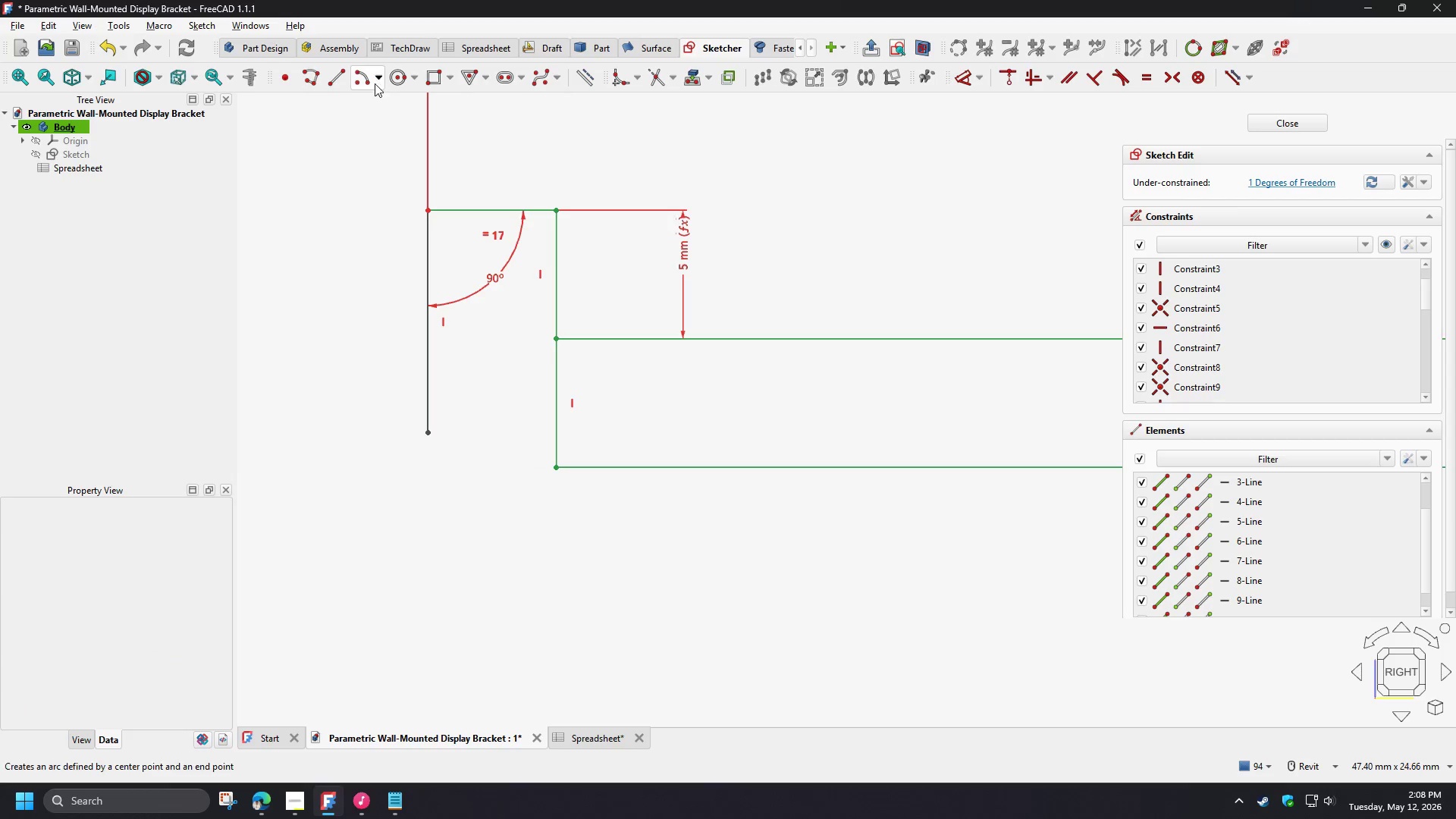 
left_click([337, 76])
 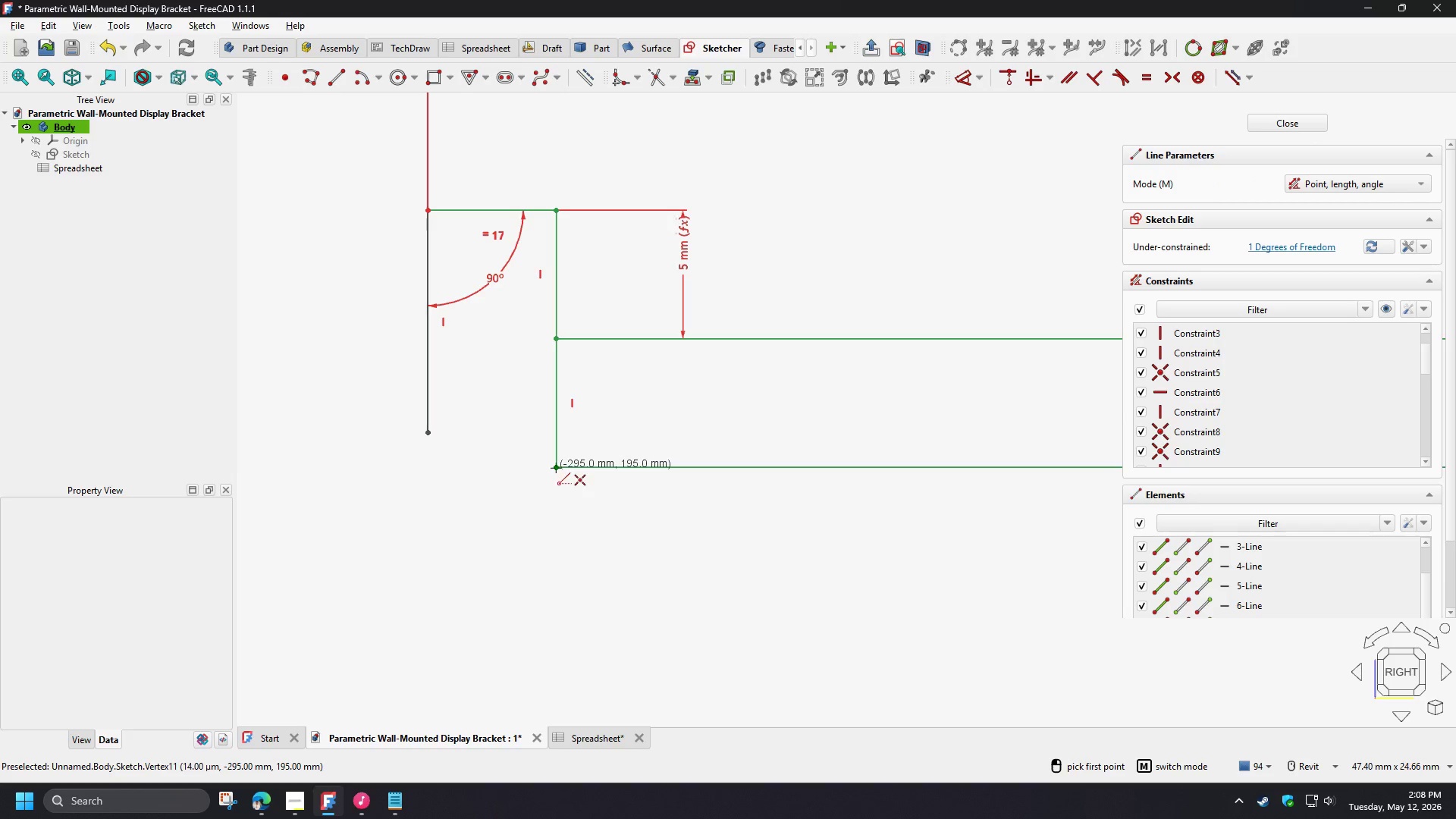 
left_click([557, 467])
 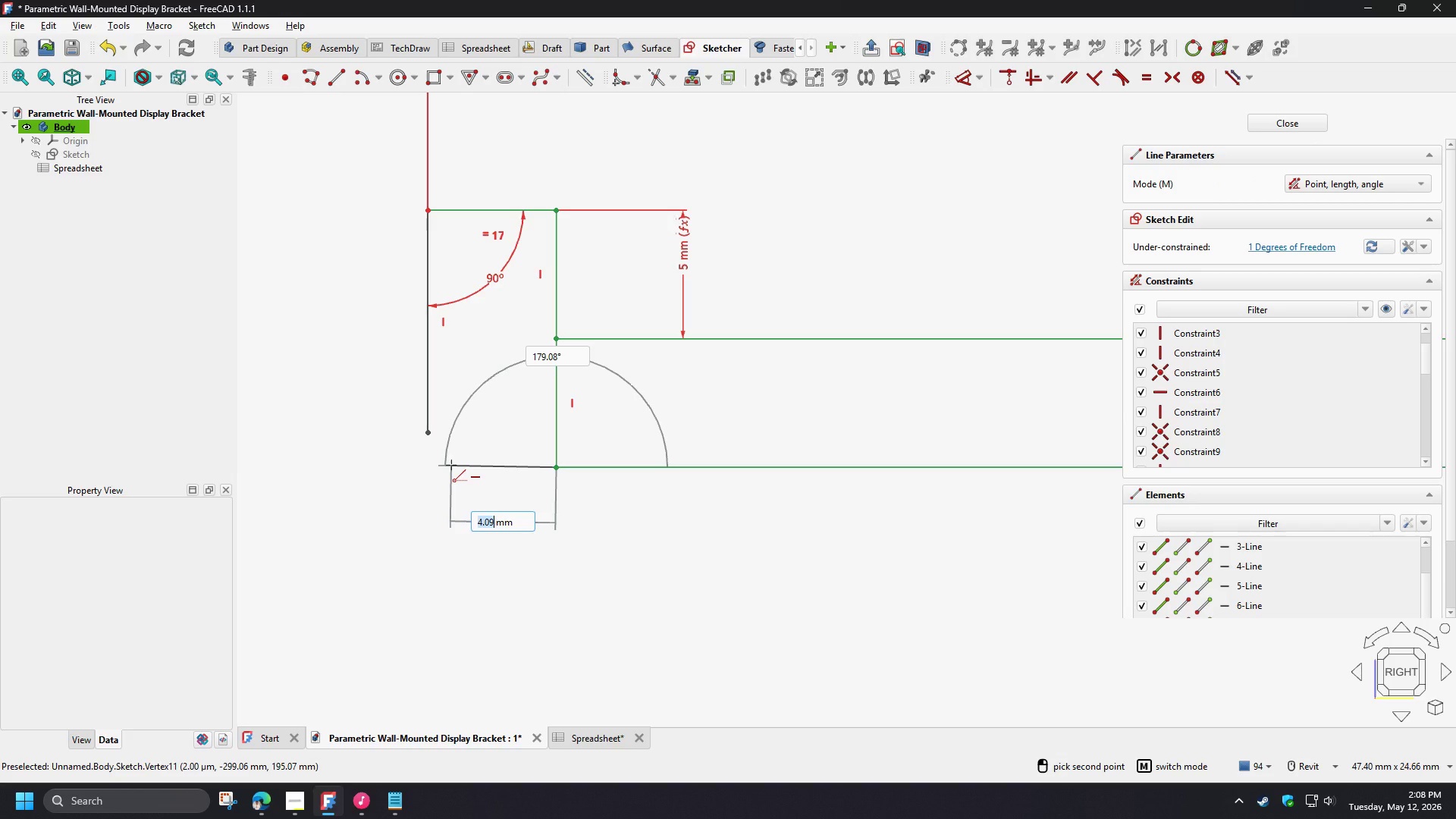 
left_click([451, 465])
 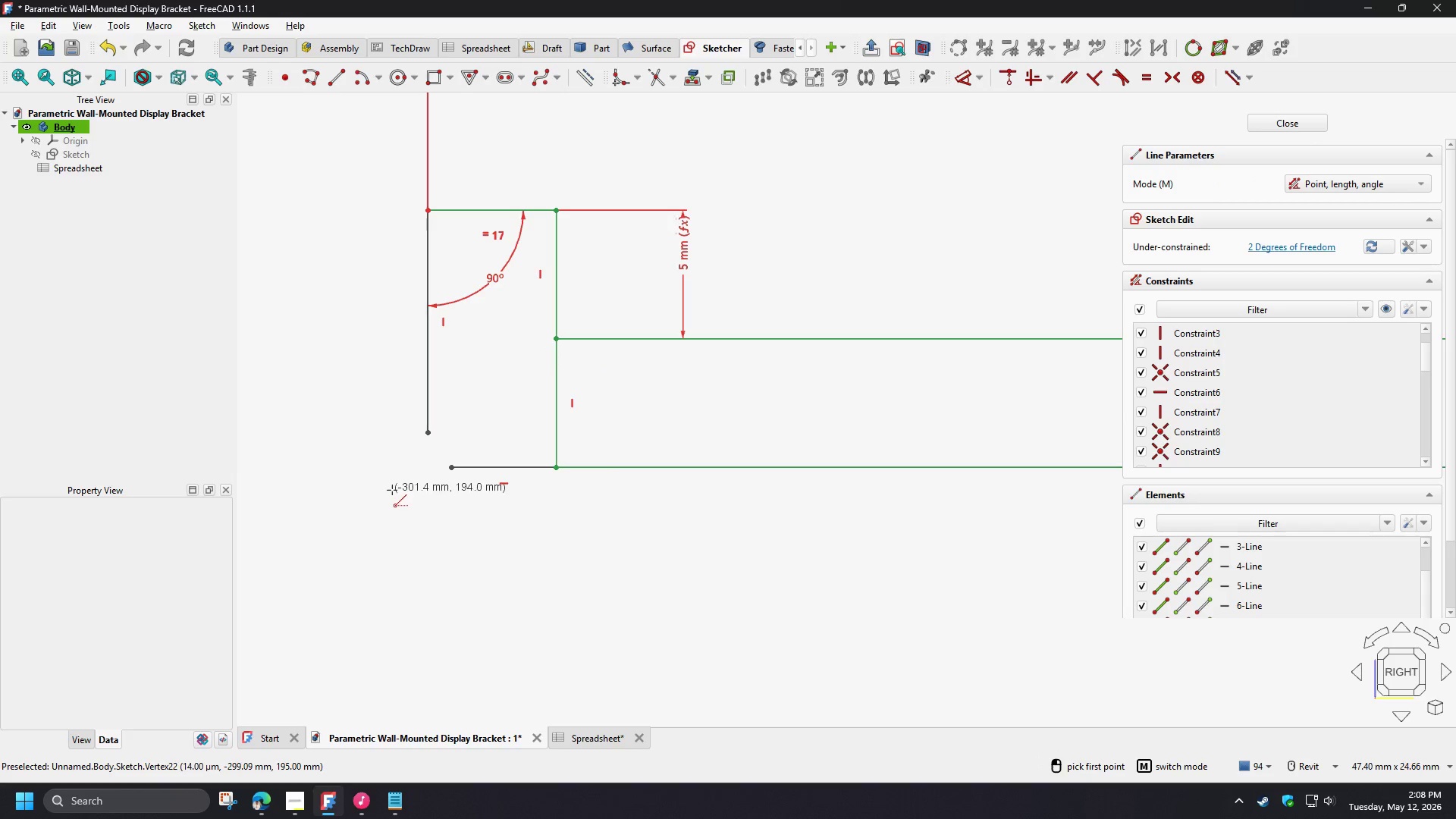 
right_click([398, 487])
 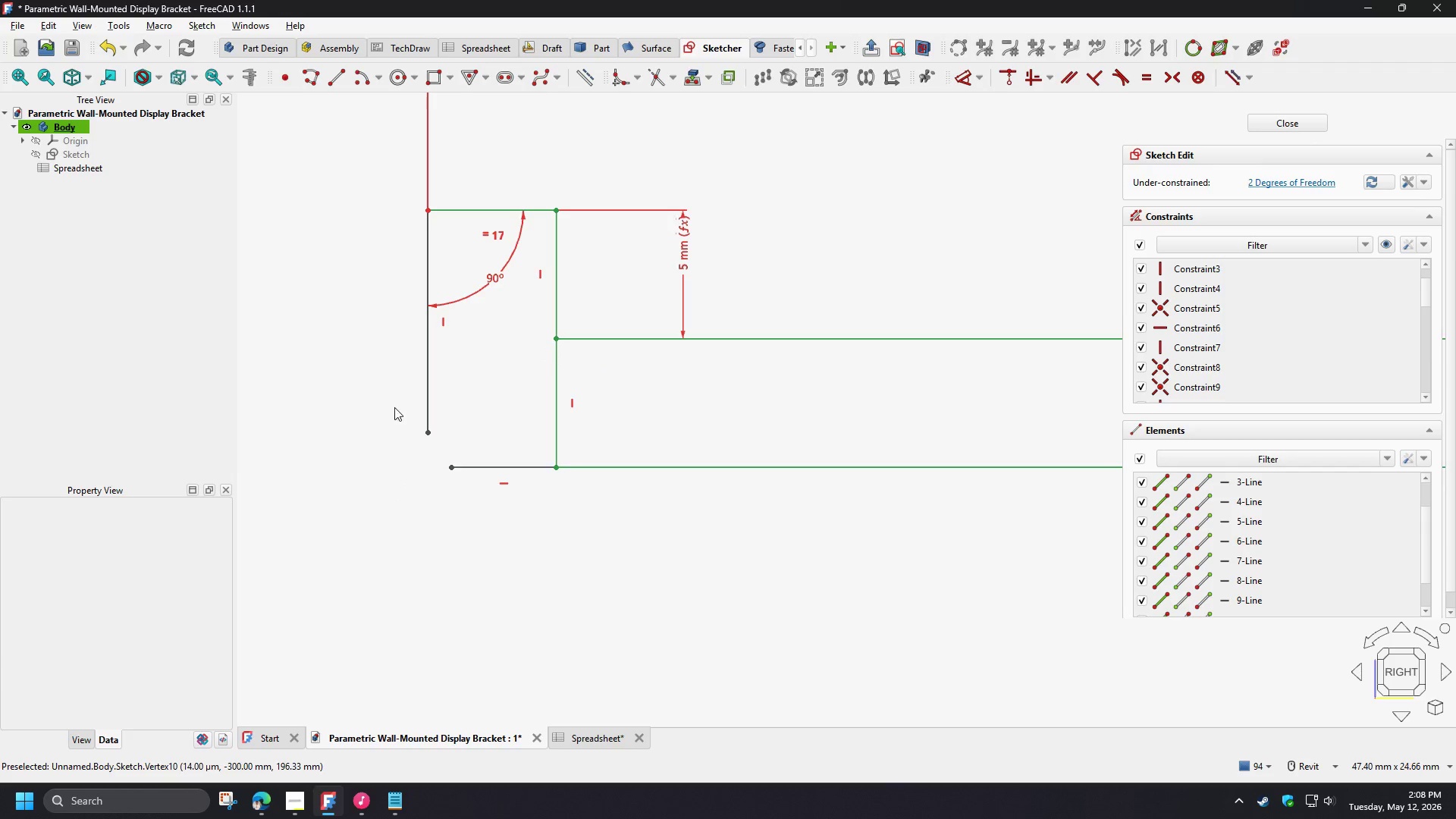 
left_click_drag(start_coordinate=[394, 407], to_coordinate=[467, 488])
 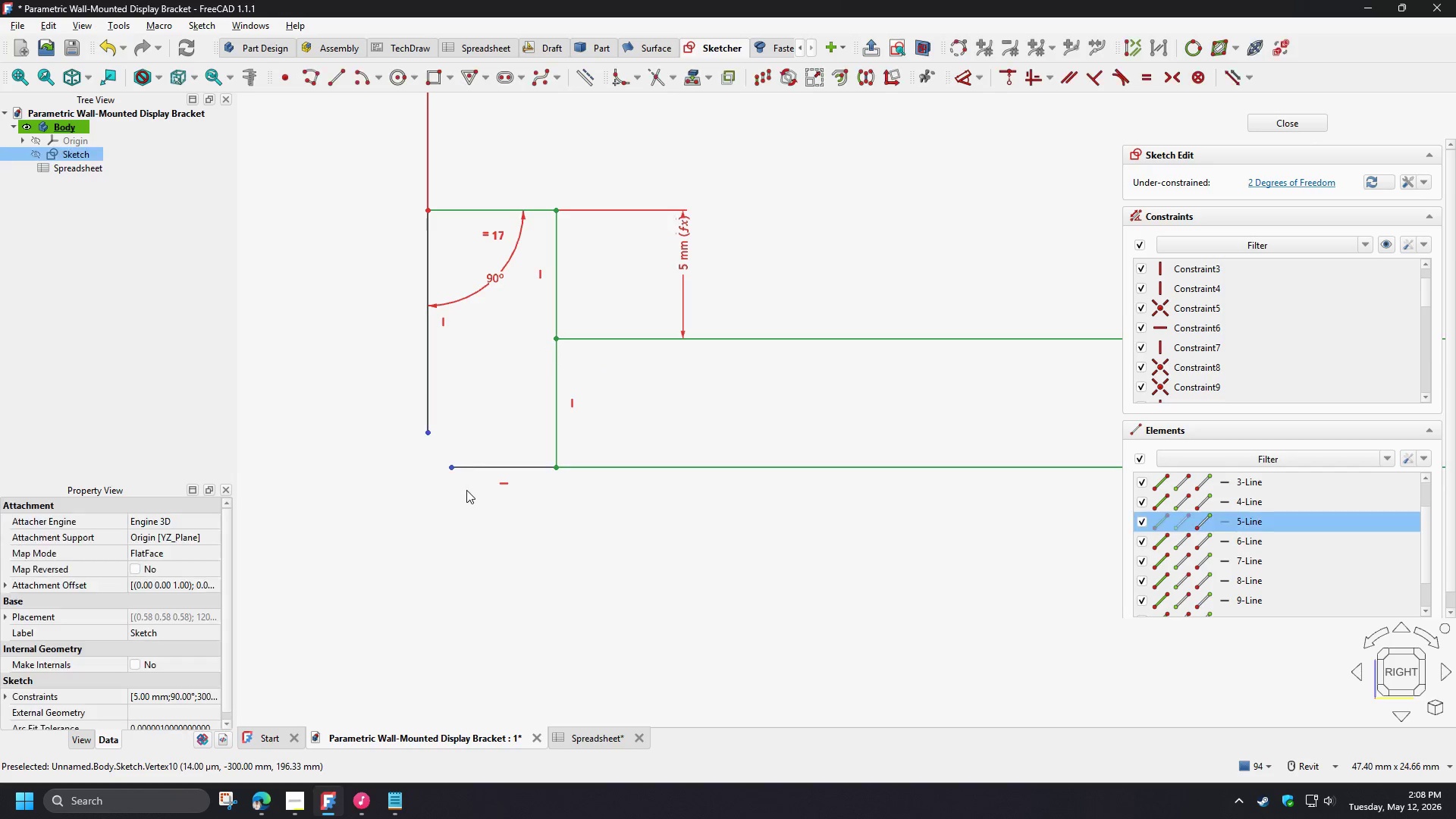 
key(C)
 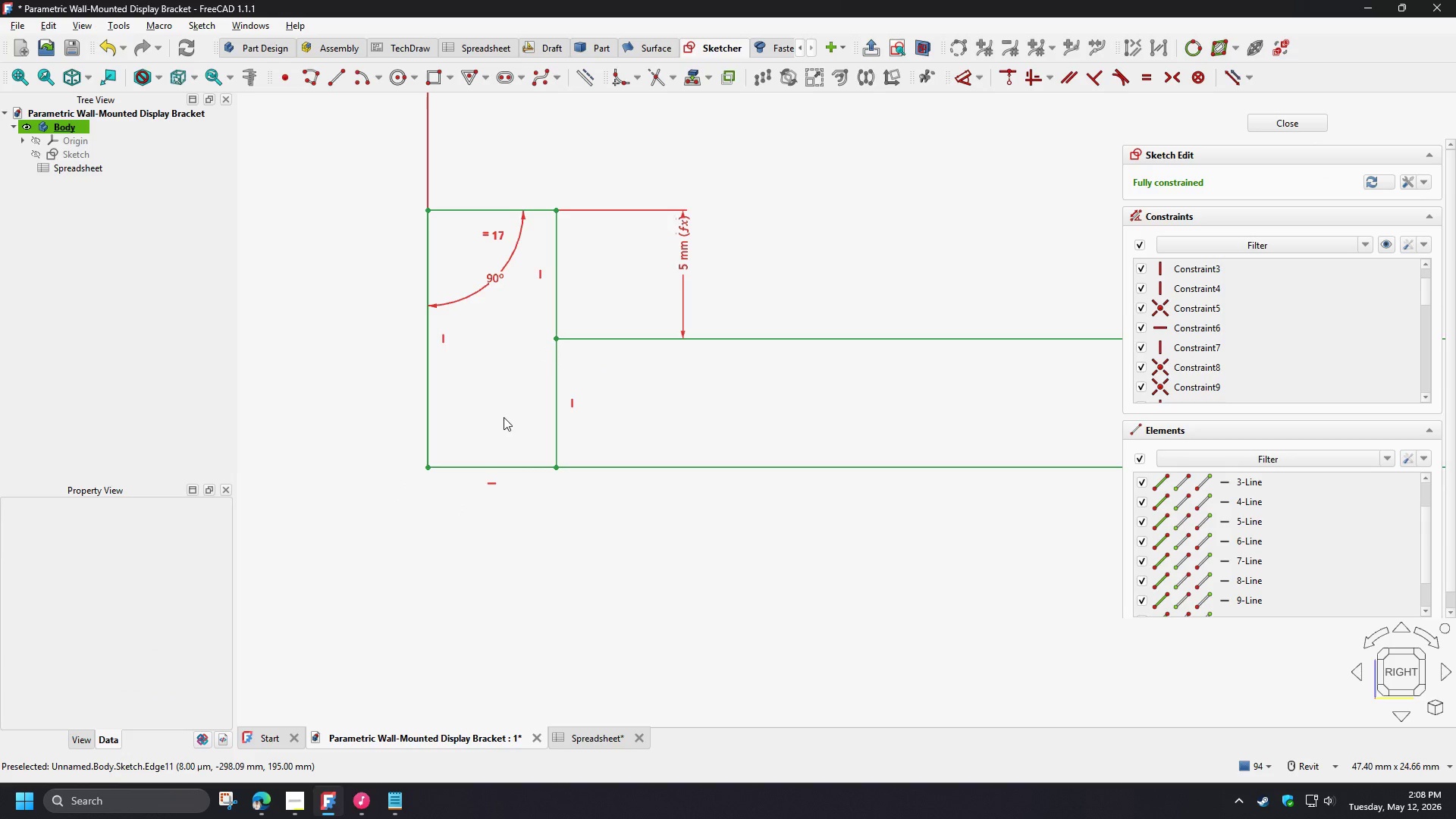 
scroll: coordinate [583, 413], scroll_direction: down, amount: 2.0
 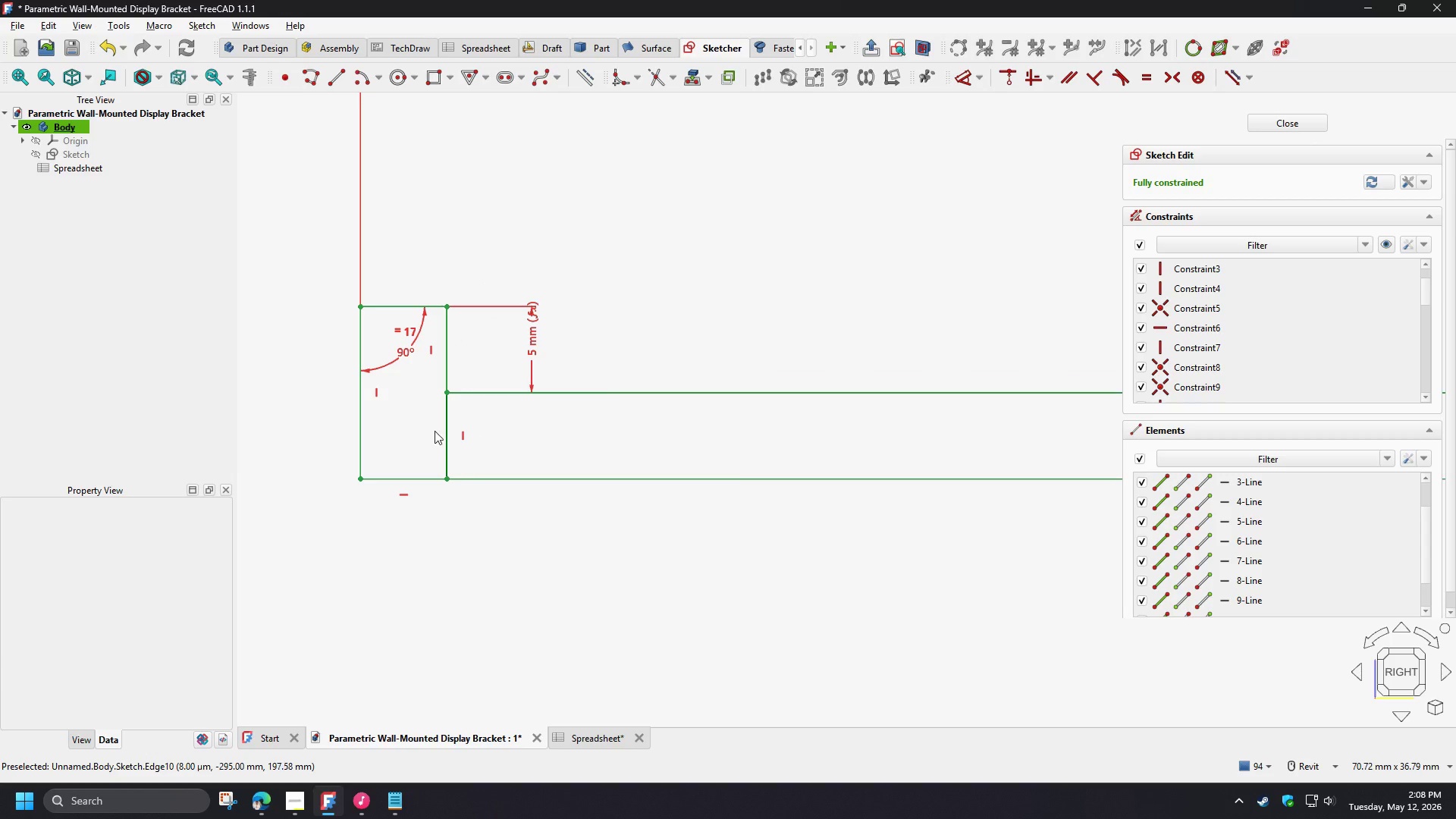 
scroll: coordinate [411, 404], scroll_direction: up, amount: 3.0
 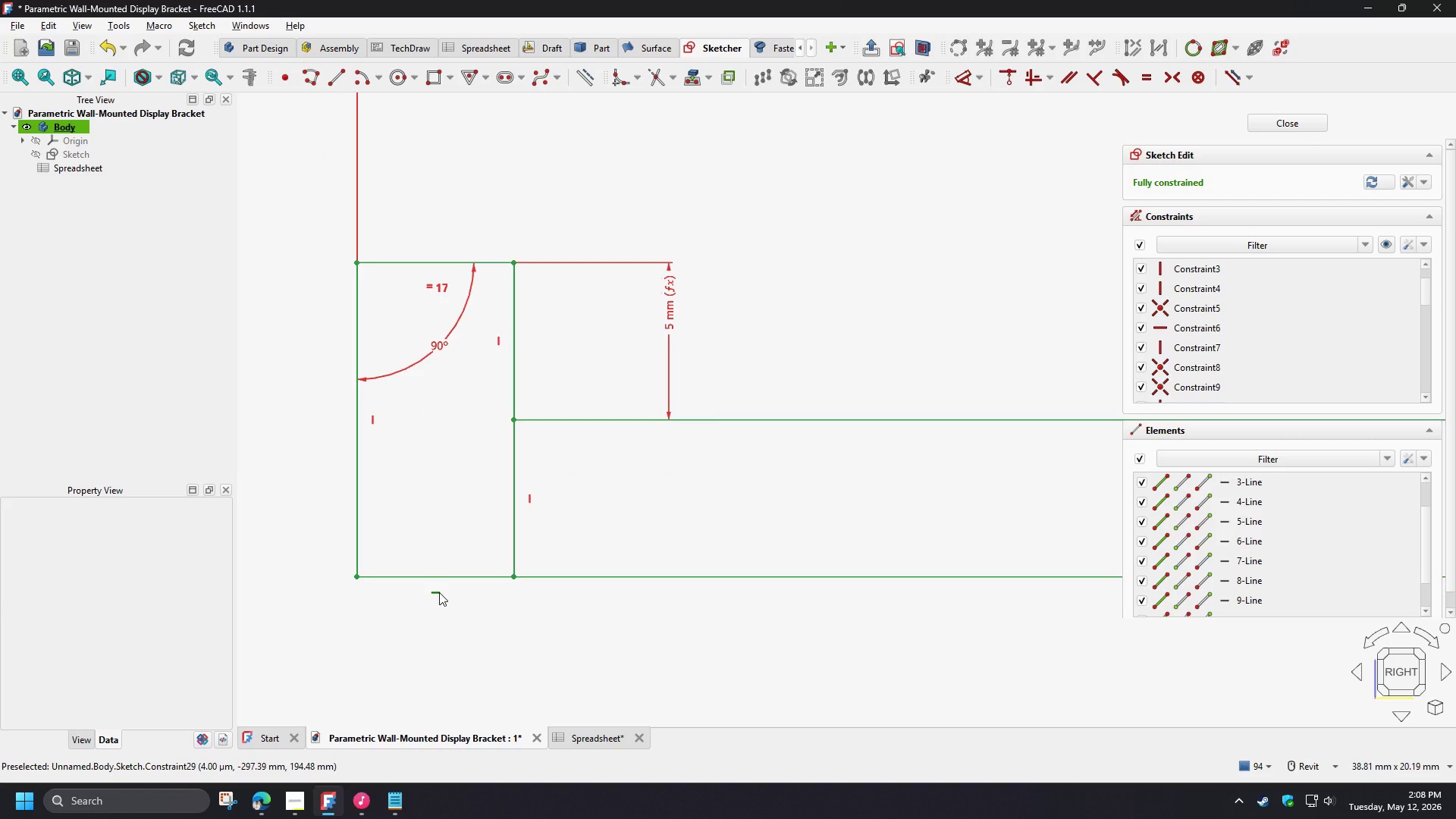 
wait(8.69)
 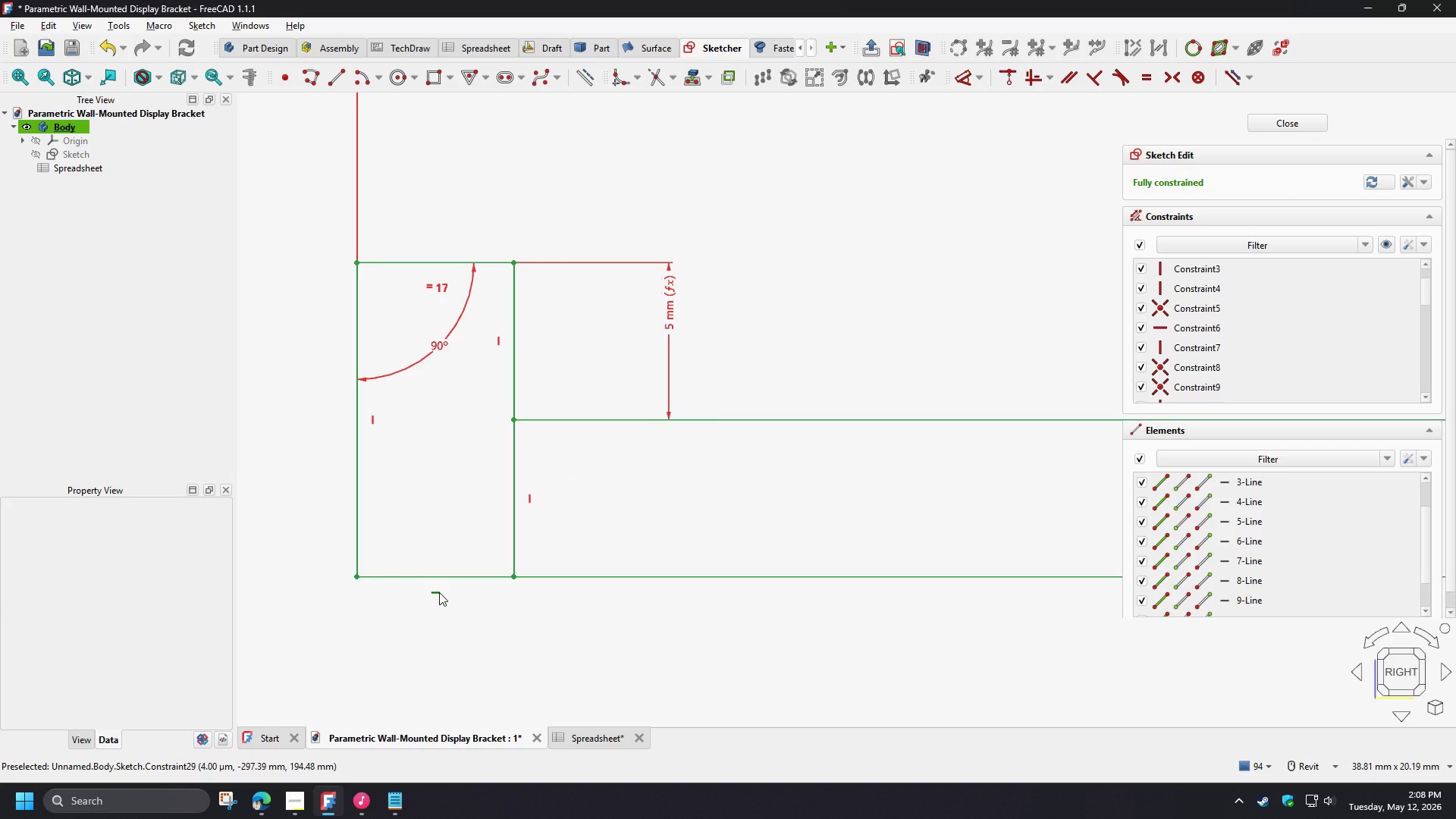 
left_click([439, 592])
 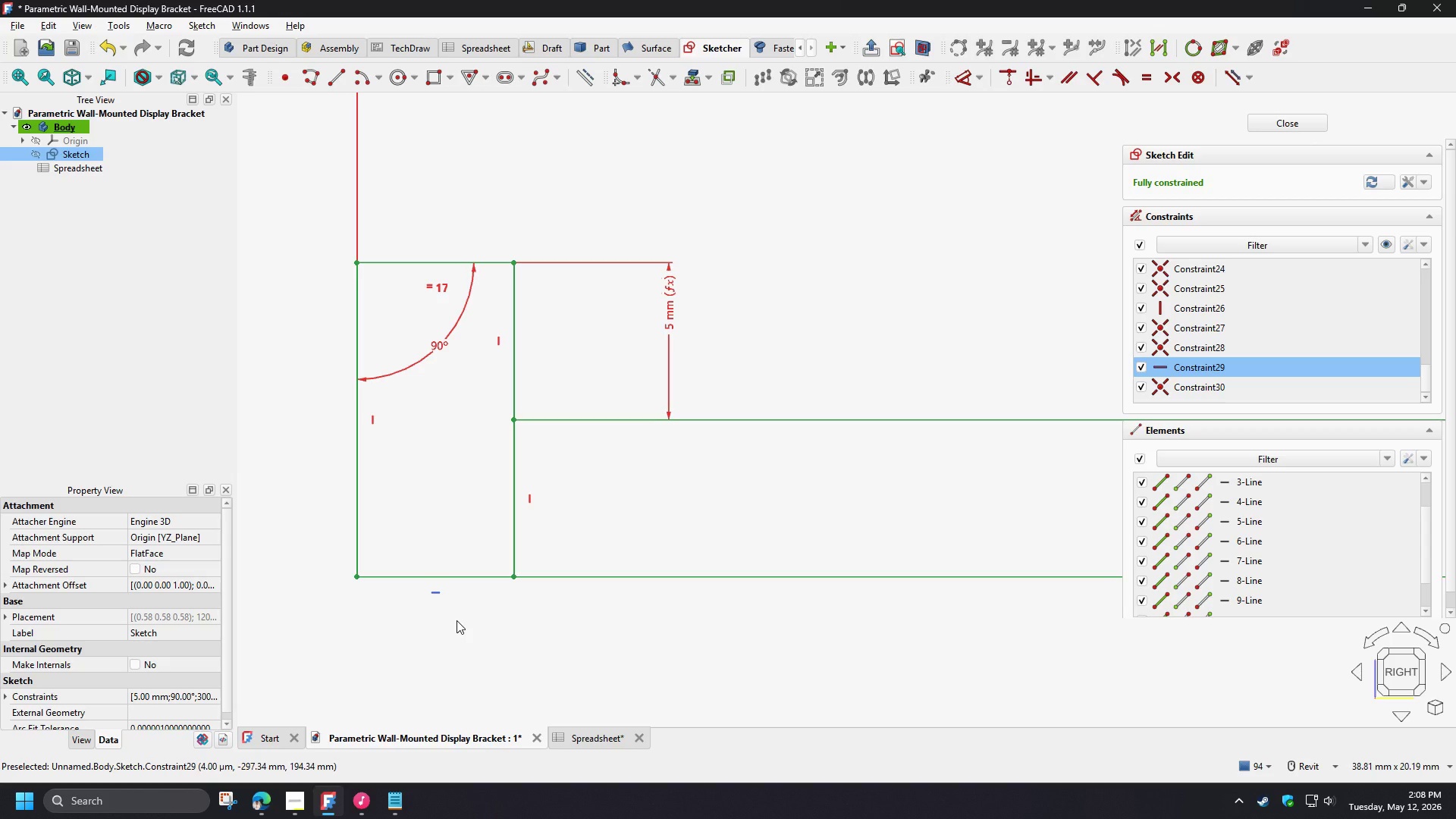 
key(Delete)
 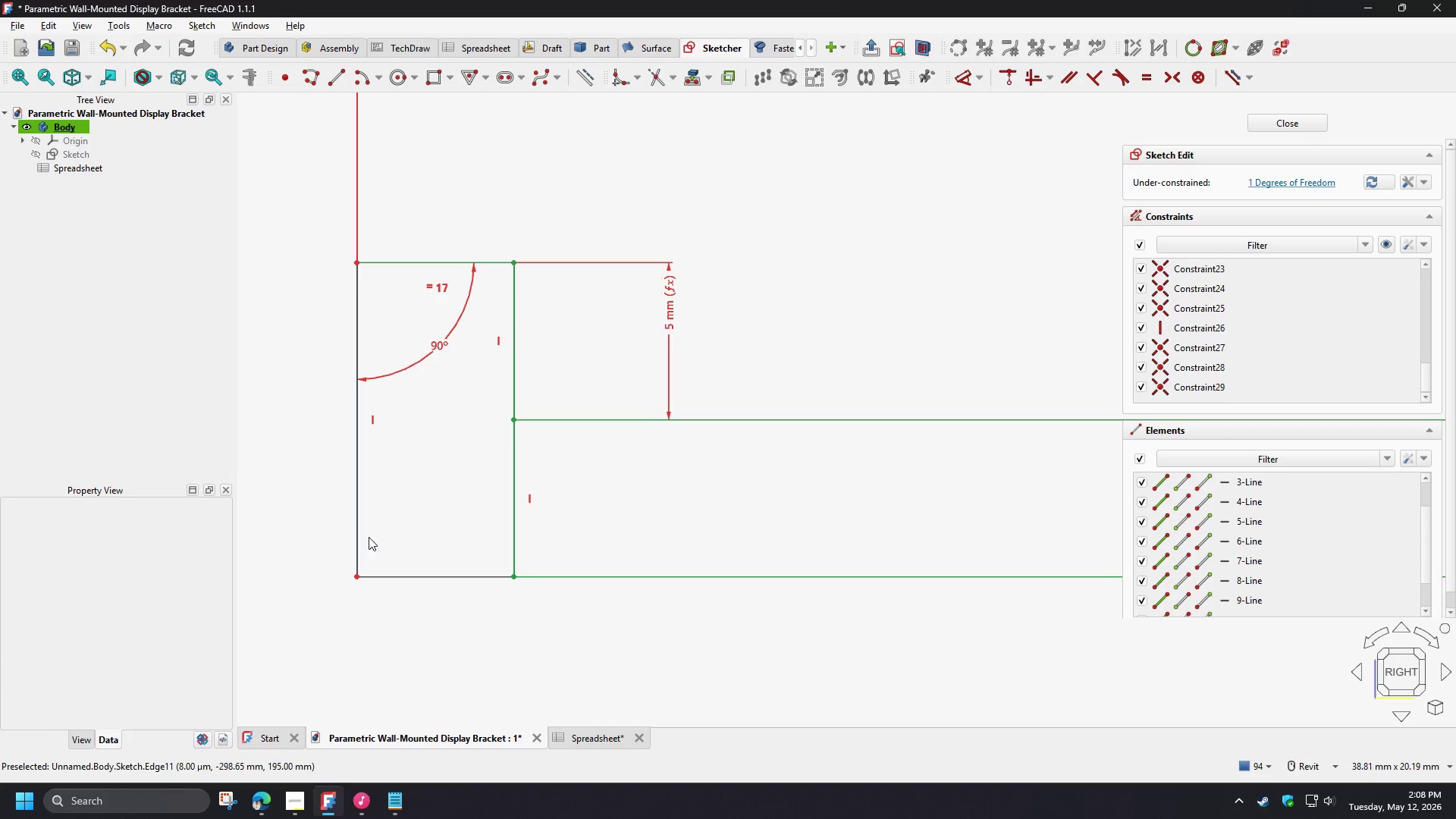 
left_click([362, 532])
 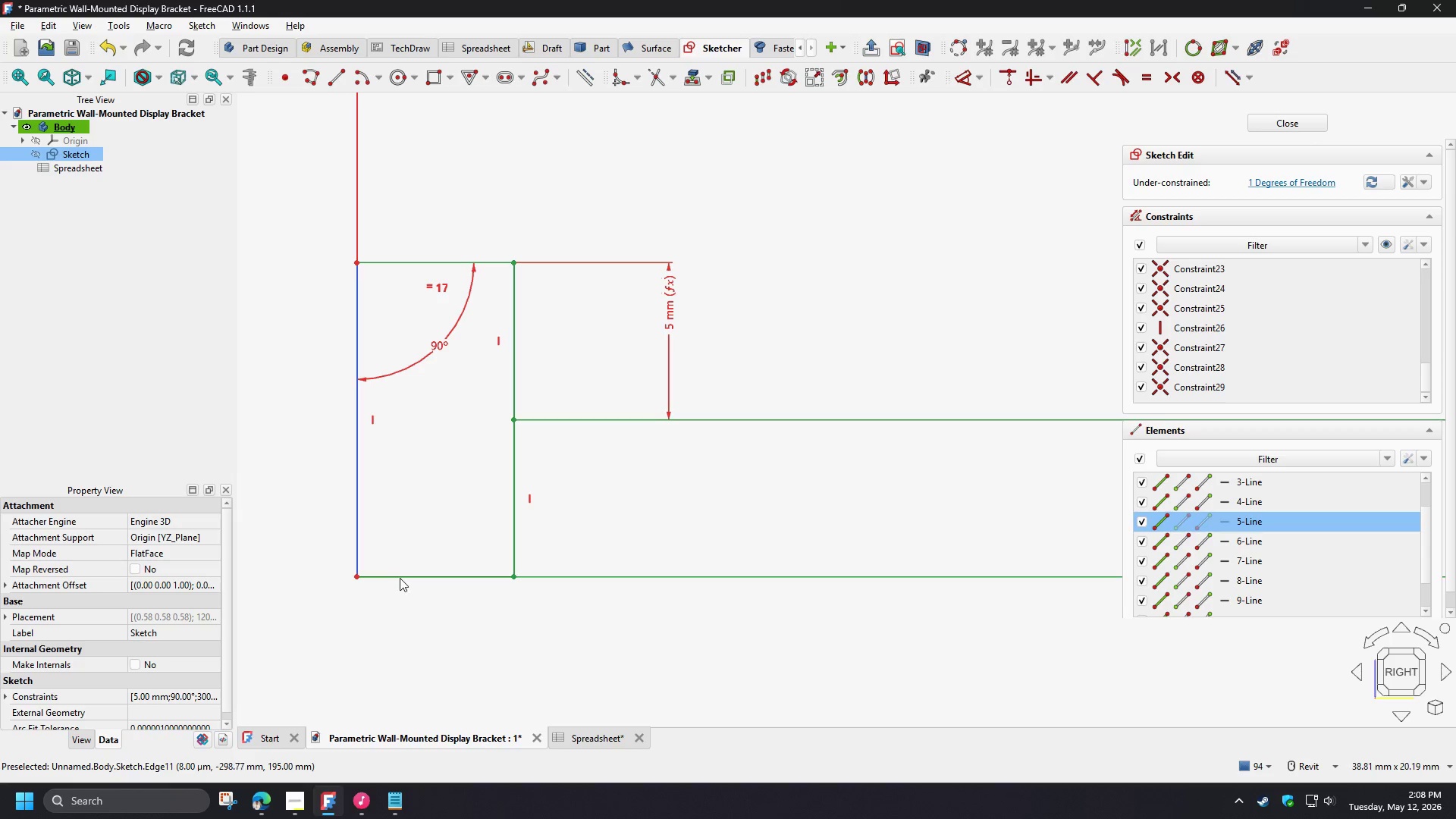 
left_click([400, 578])
 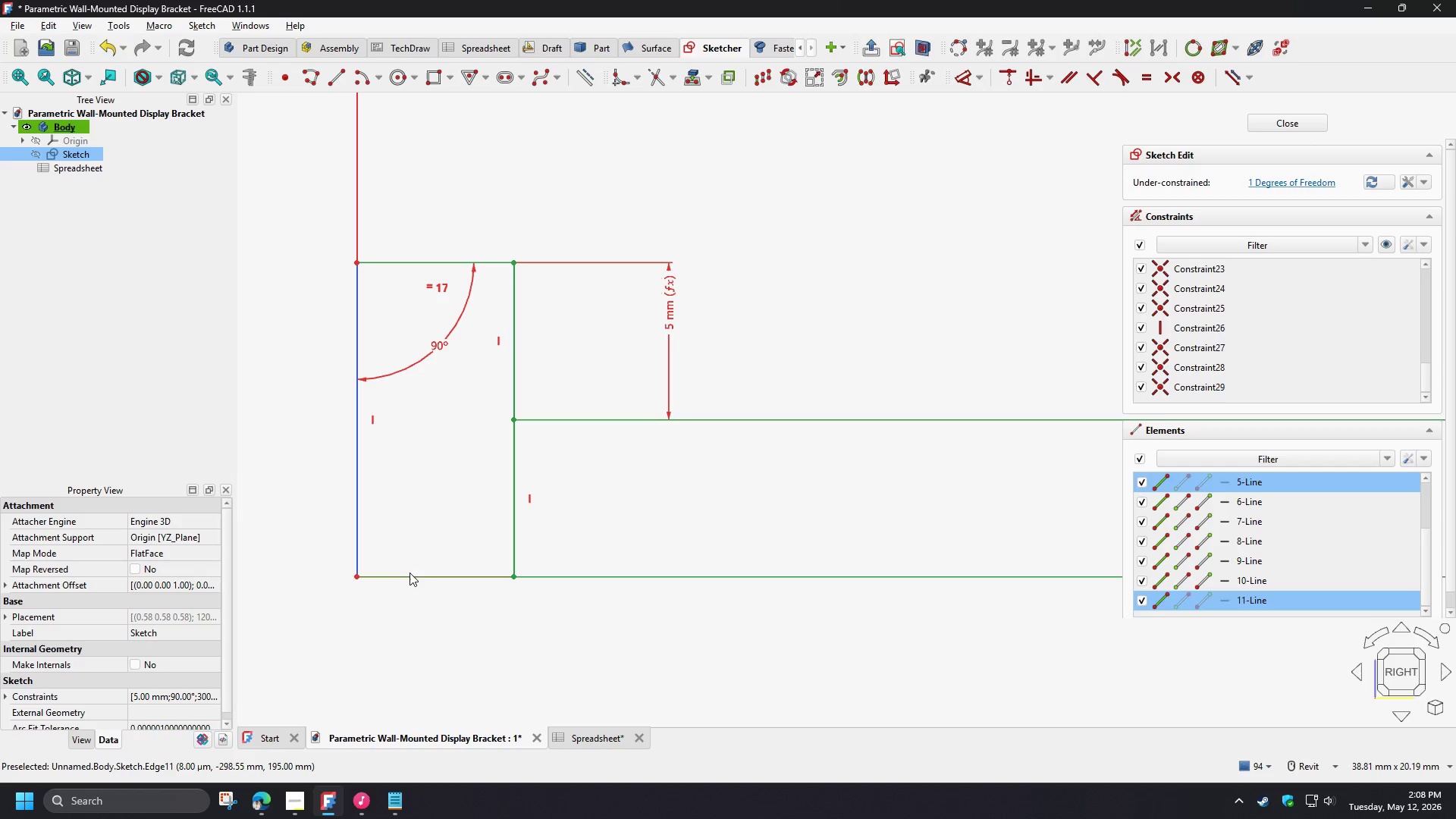 
key(D)
 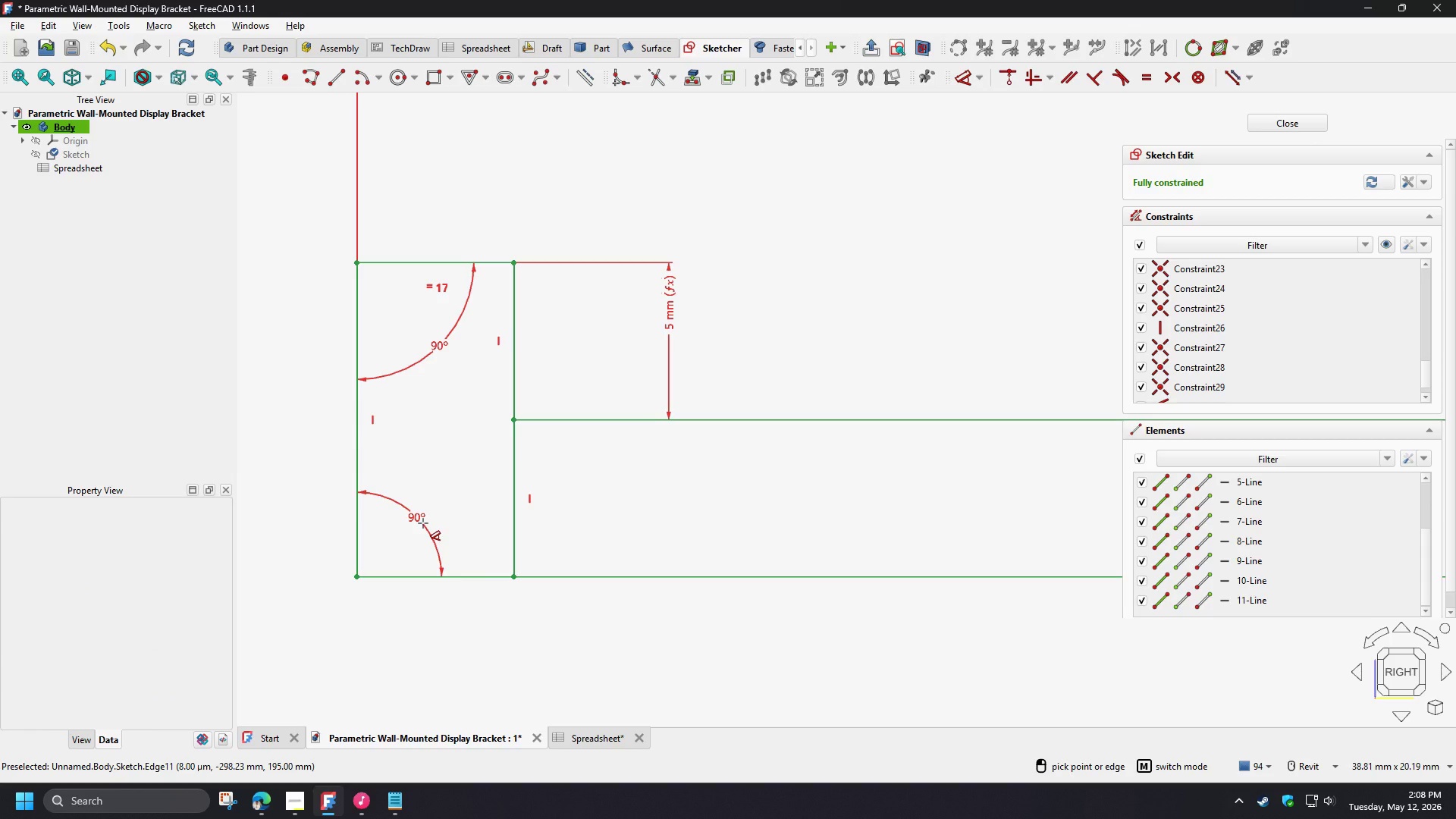 
left_click([423, 523])
 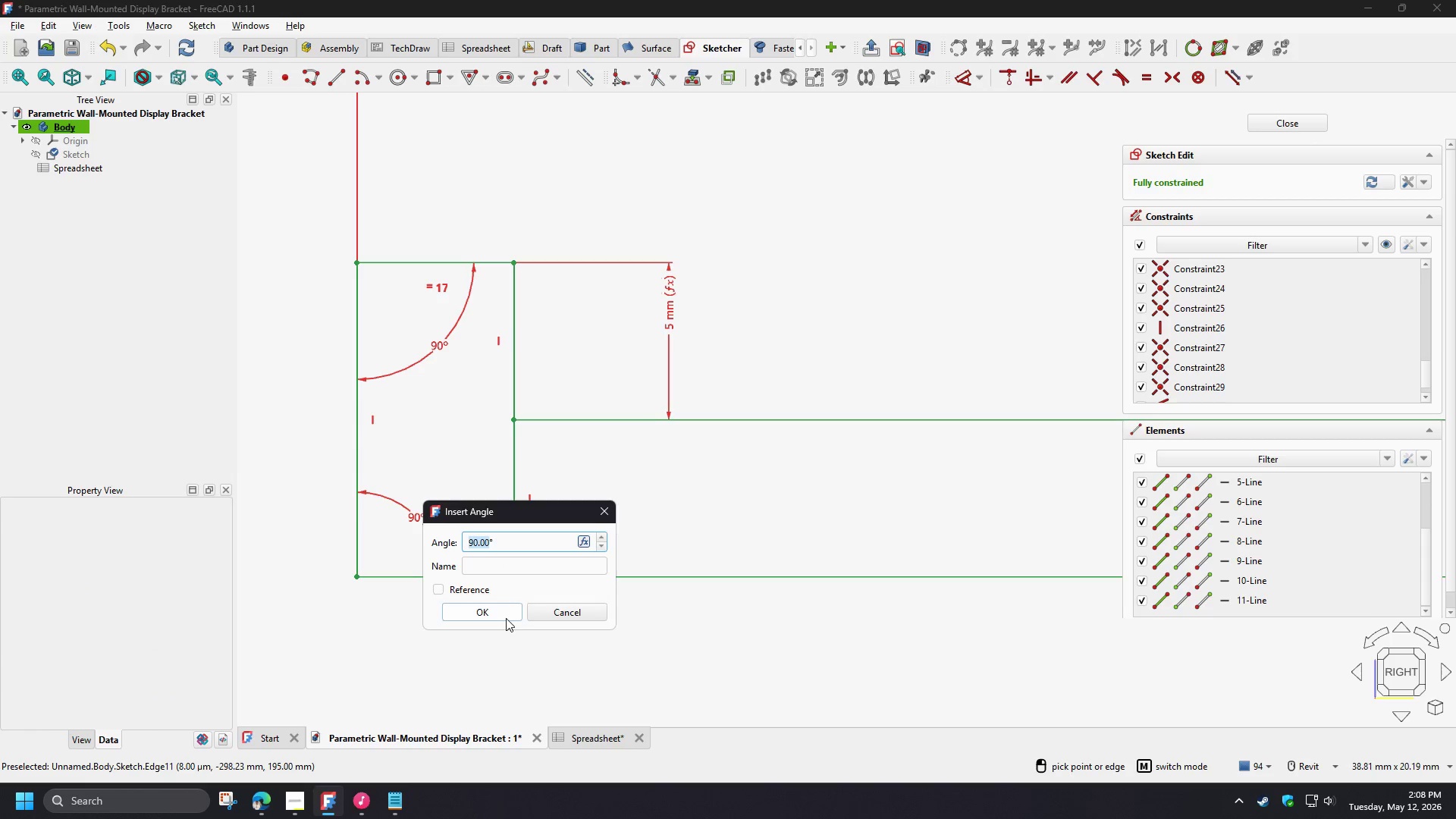 
left_click([504, 620])
 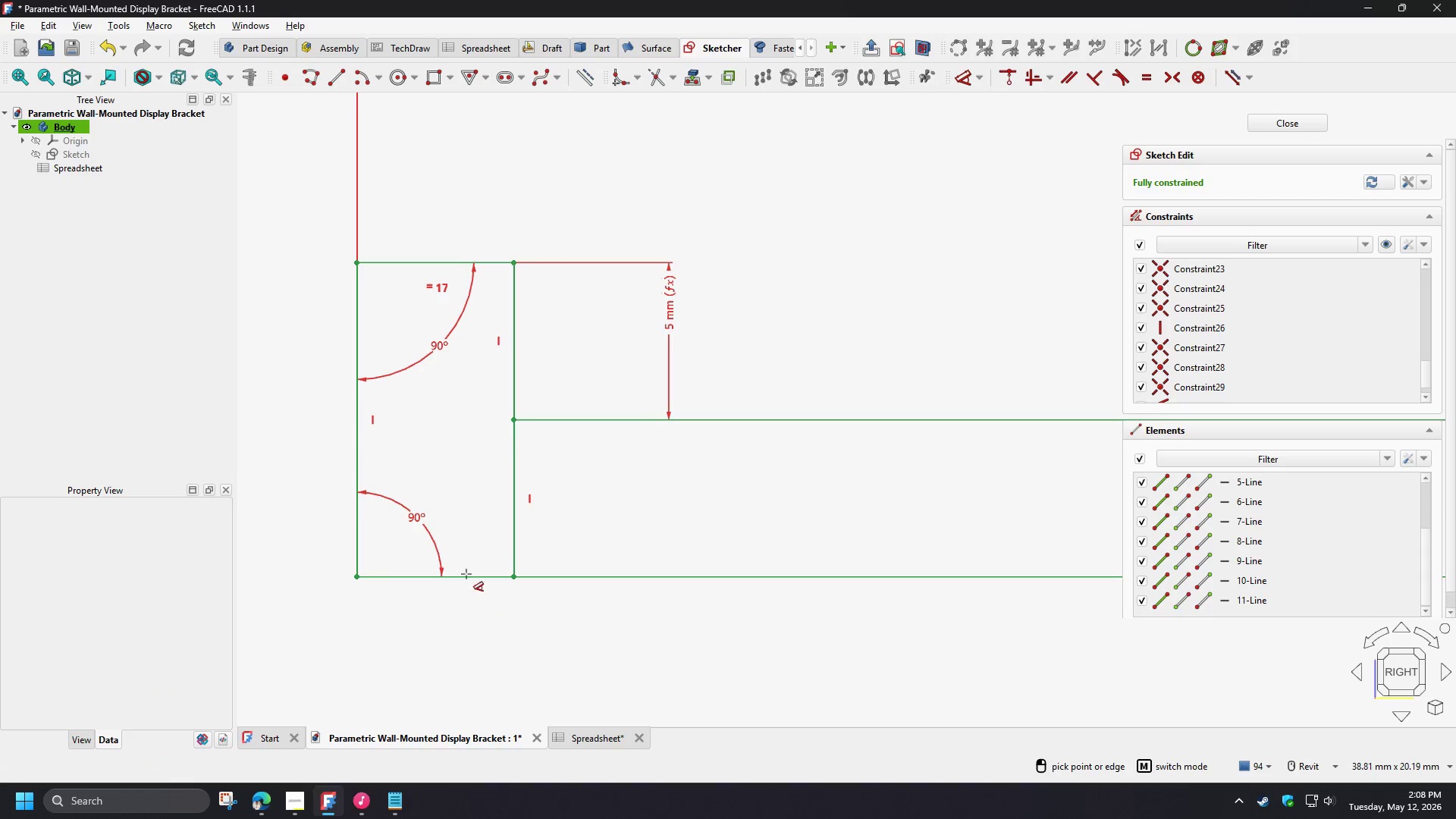 
right_click([469, 471])
 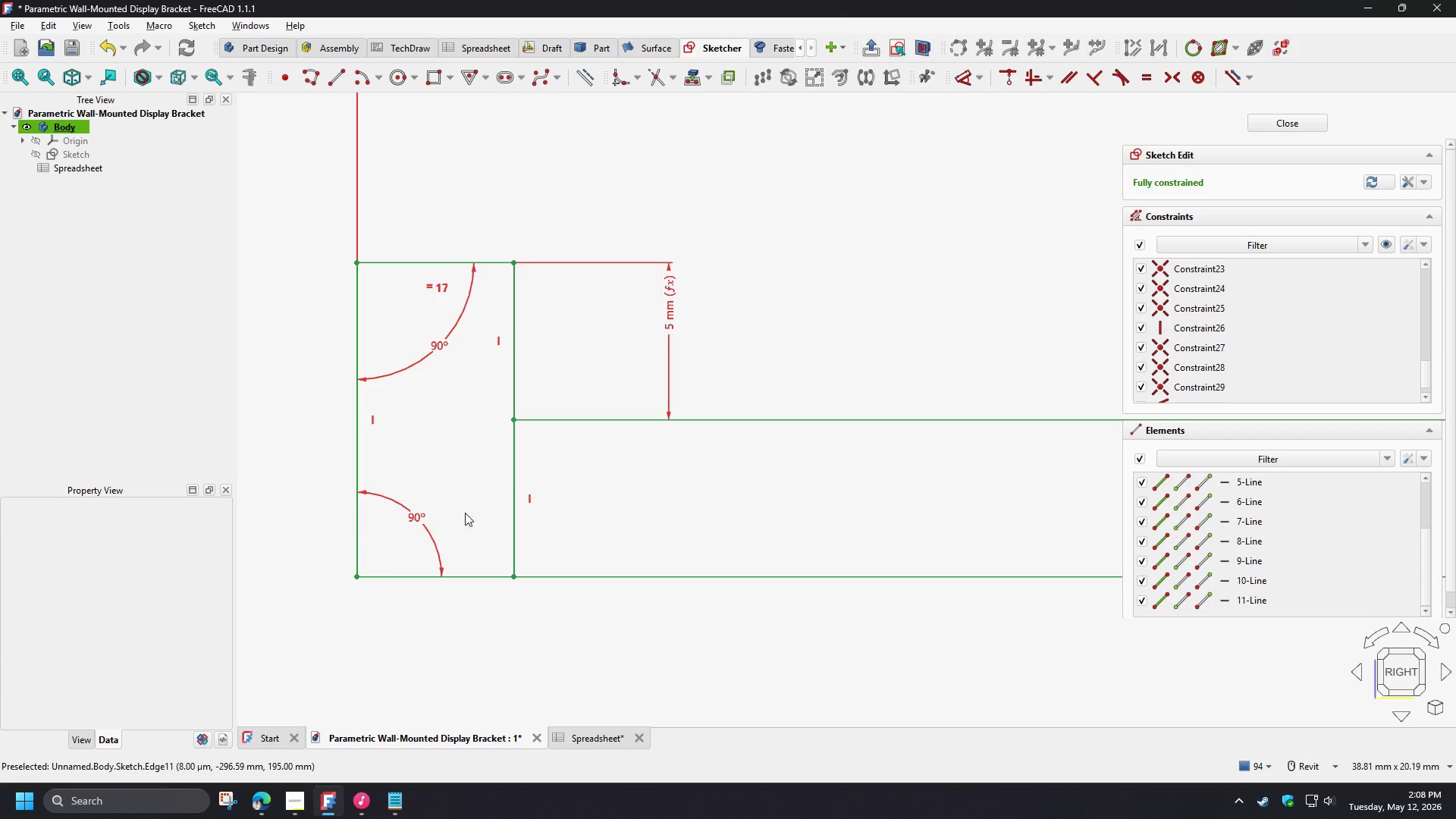 
scroll: coordinate [468, 458], scroll_direction: down, amount: 13.0
 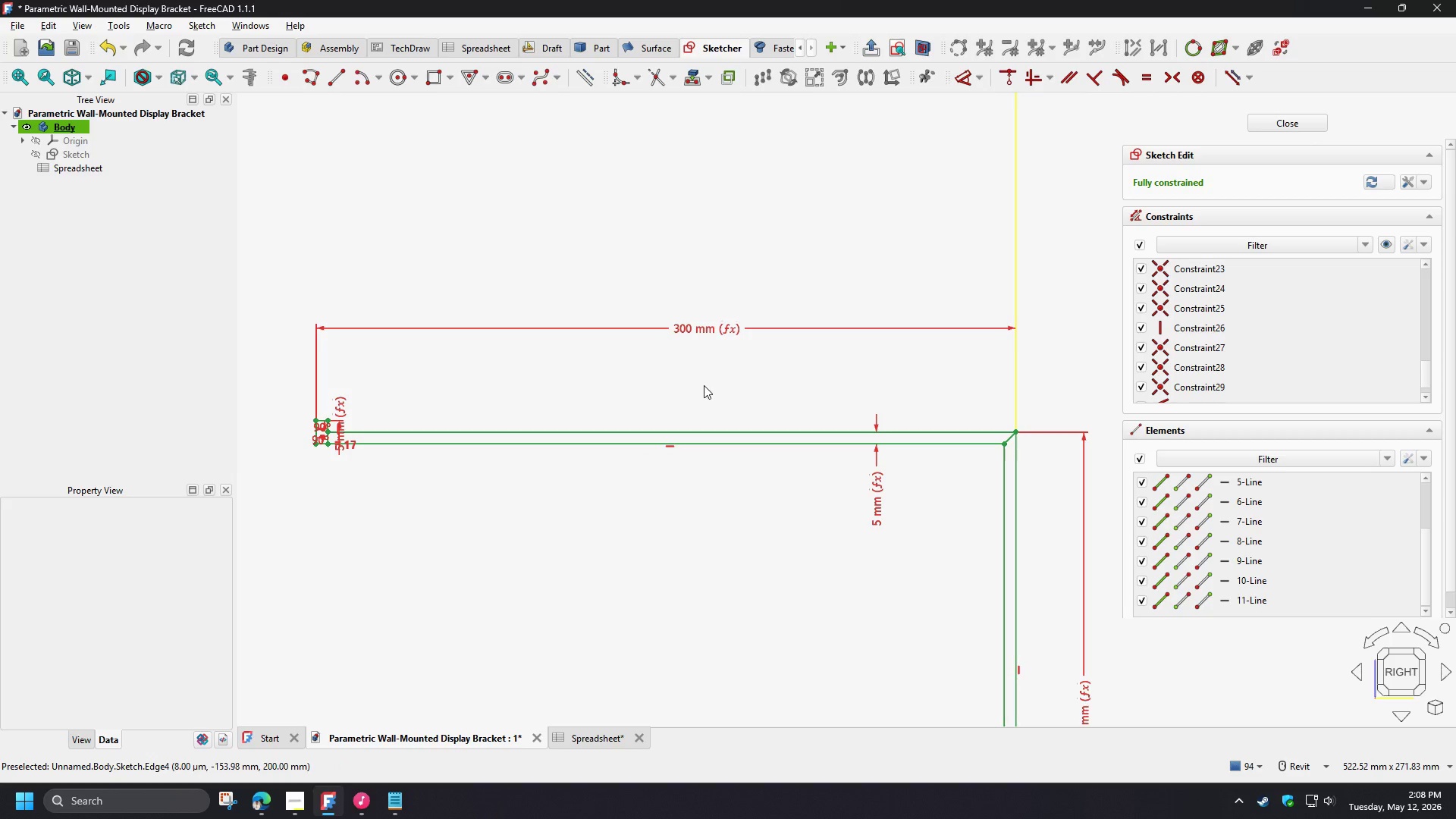 
left_click([872, 485])
 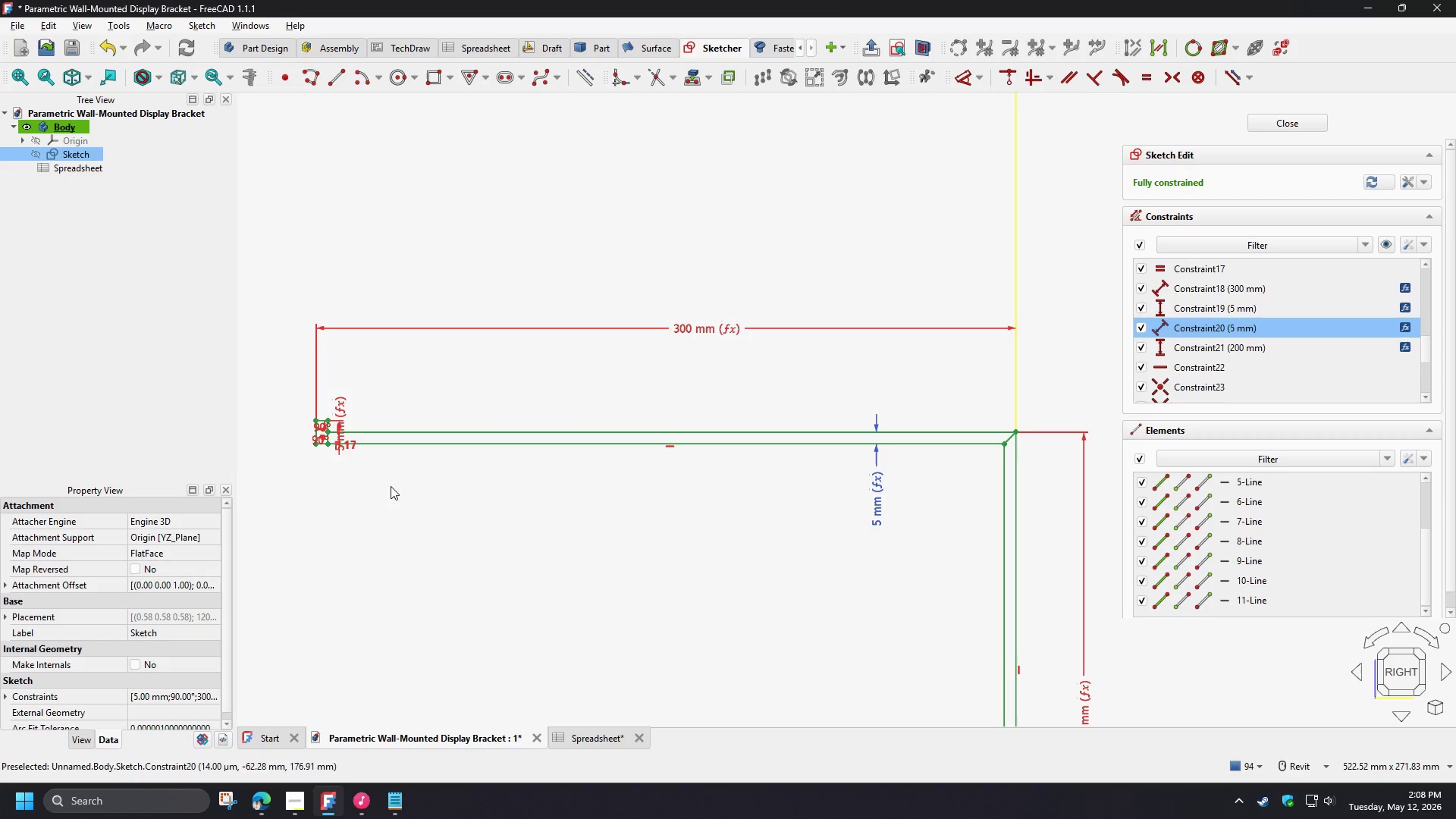 
scroll: coordinate [309, 461], scroll_direction: up, amount: 3.0
 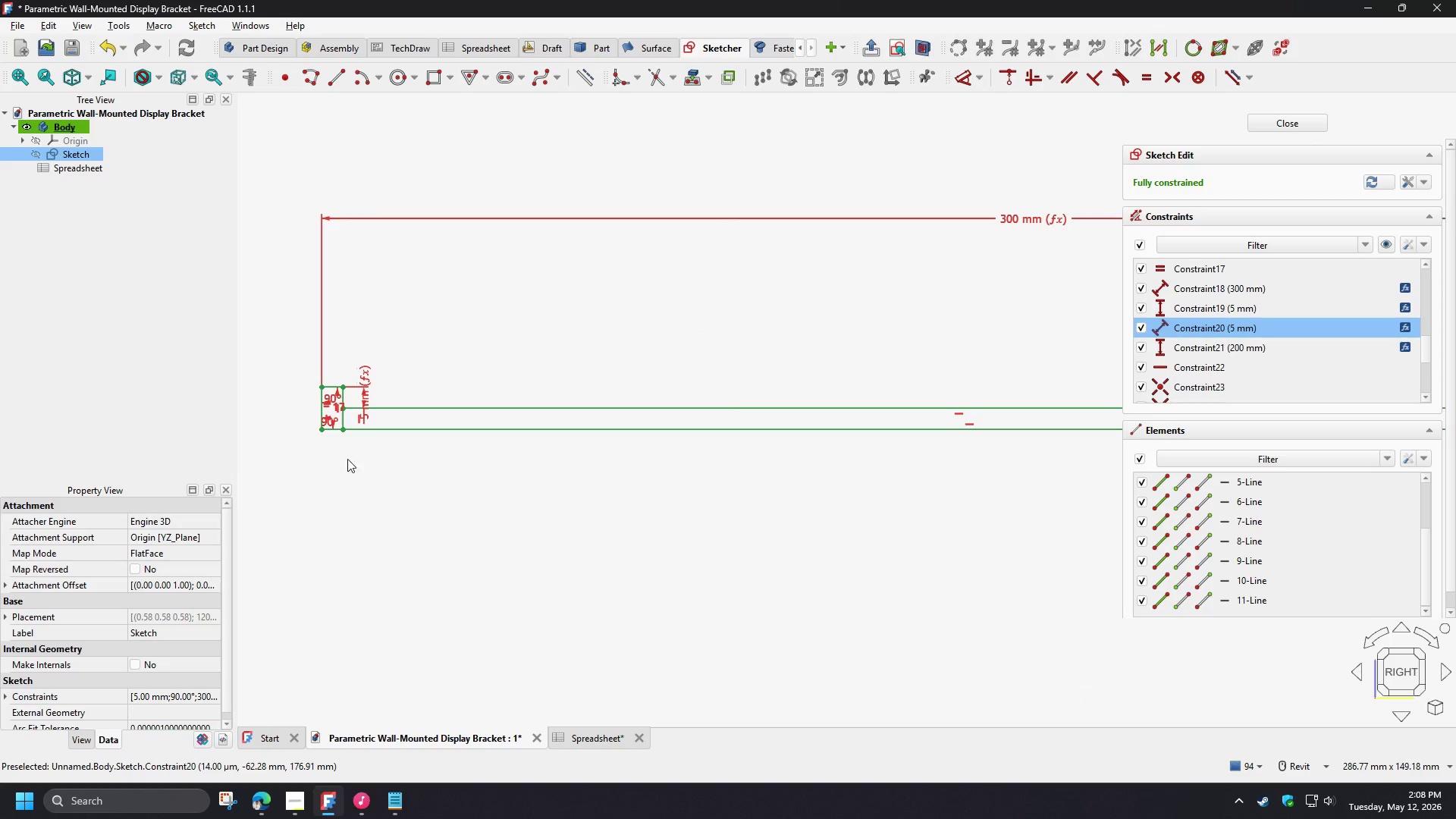 
scroll: coordinate [403, 475], scroll_direction: down, amount: 2.0
 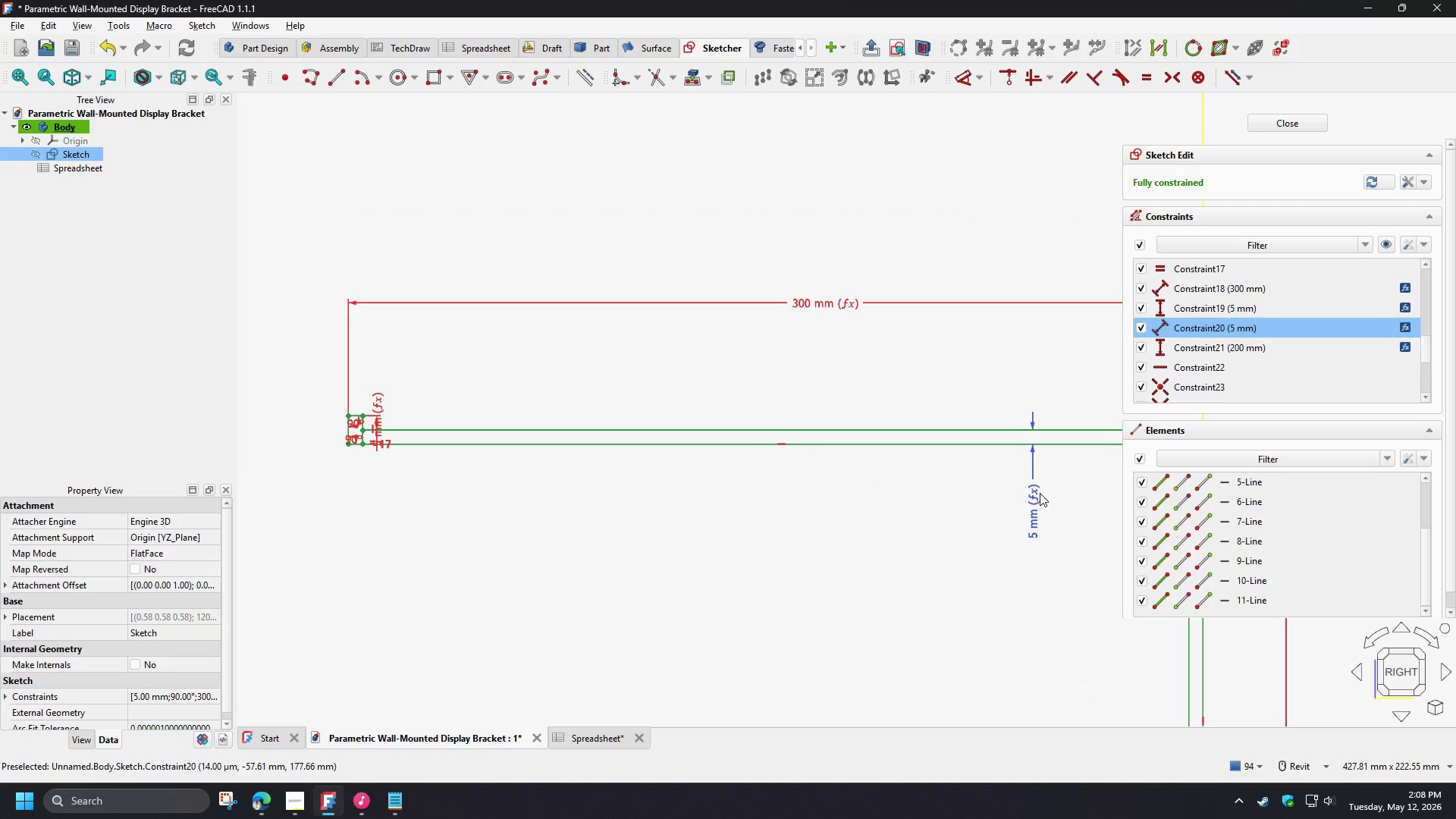 
double_click([1040, 493])
 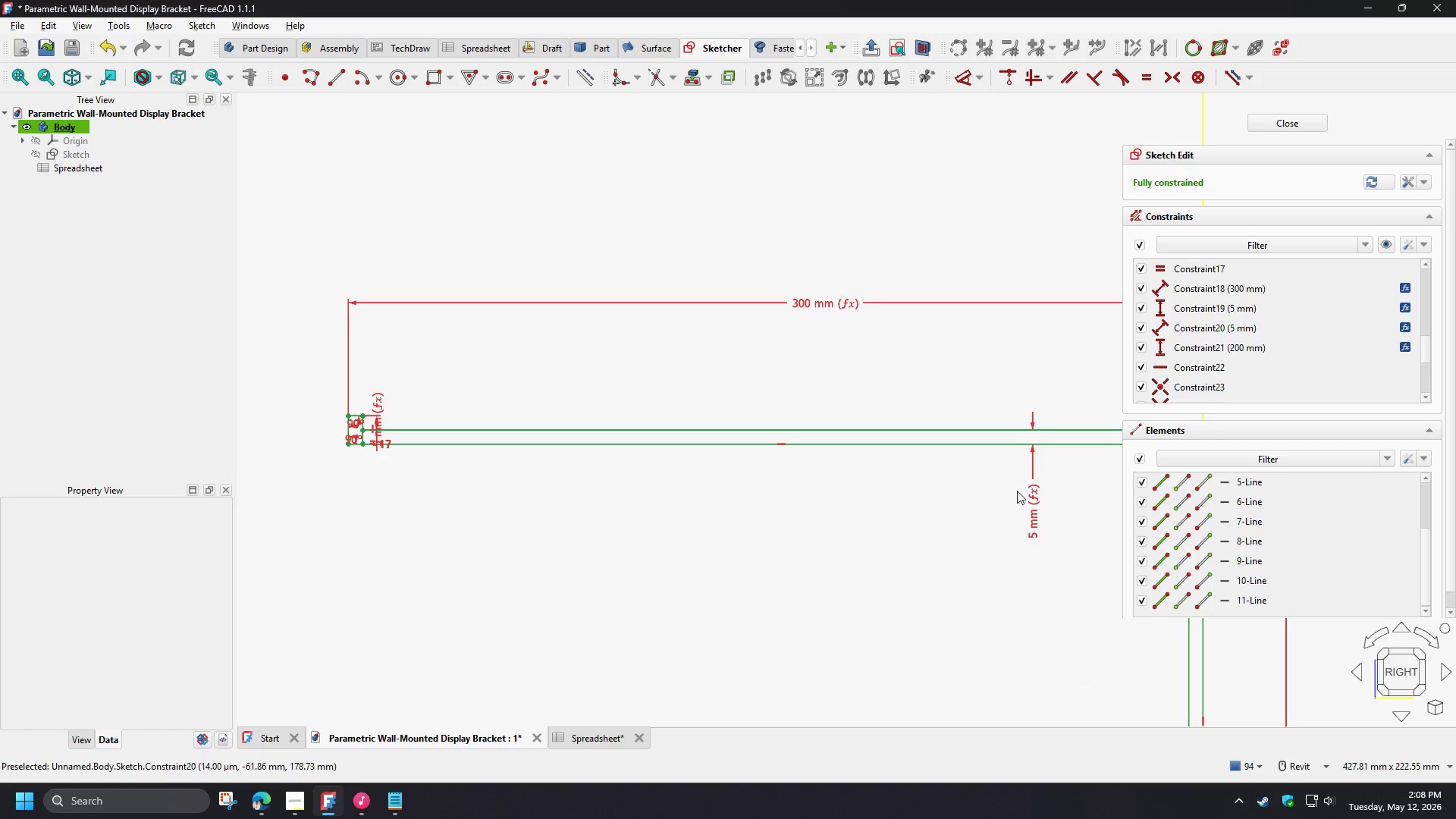 
left_click([1031, 494])
 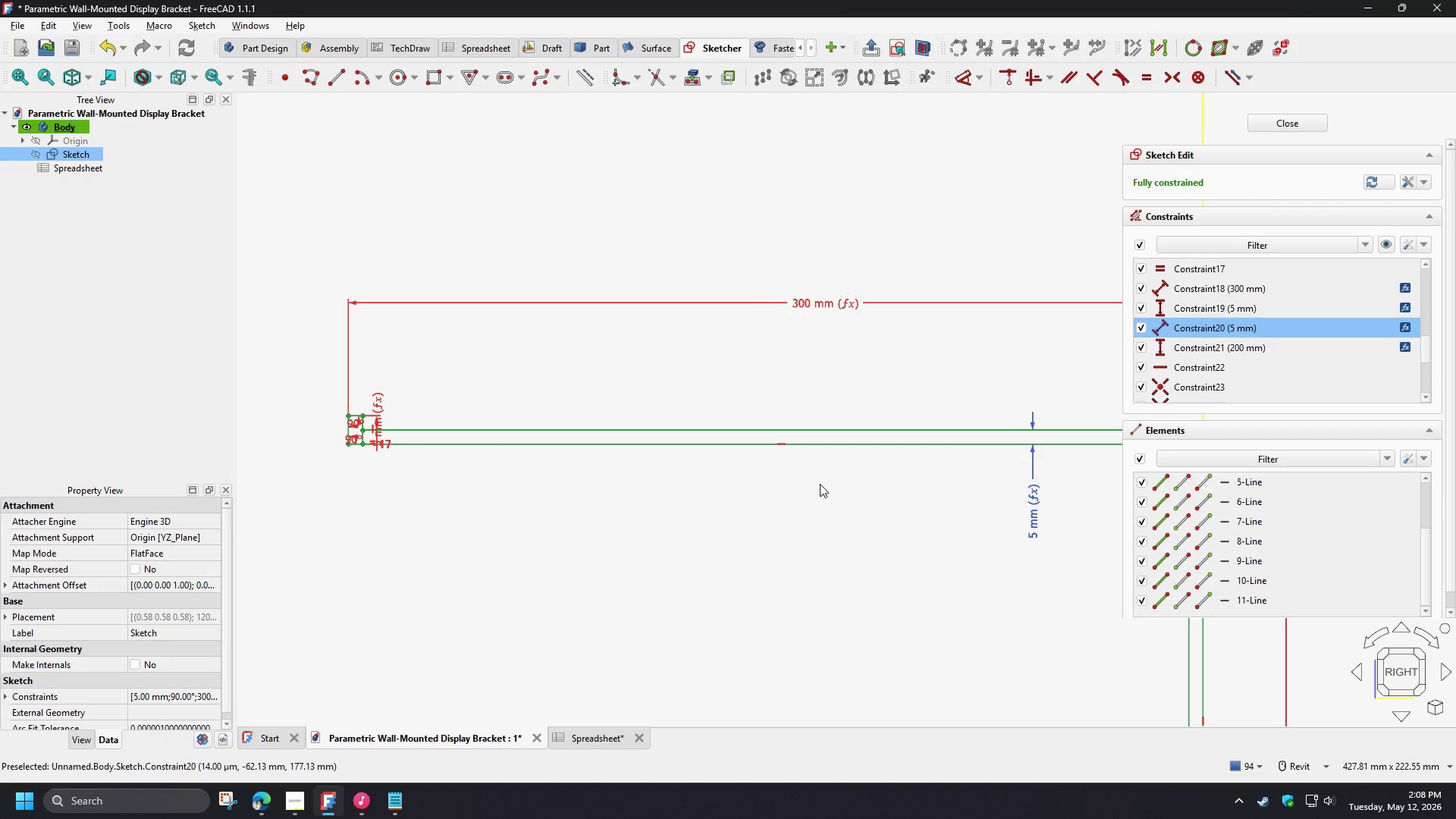 
key(Delete)
 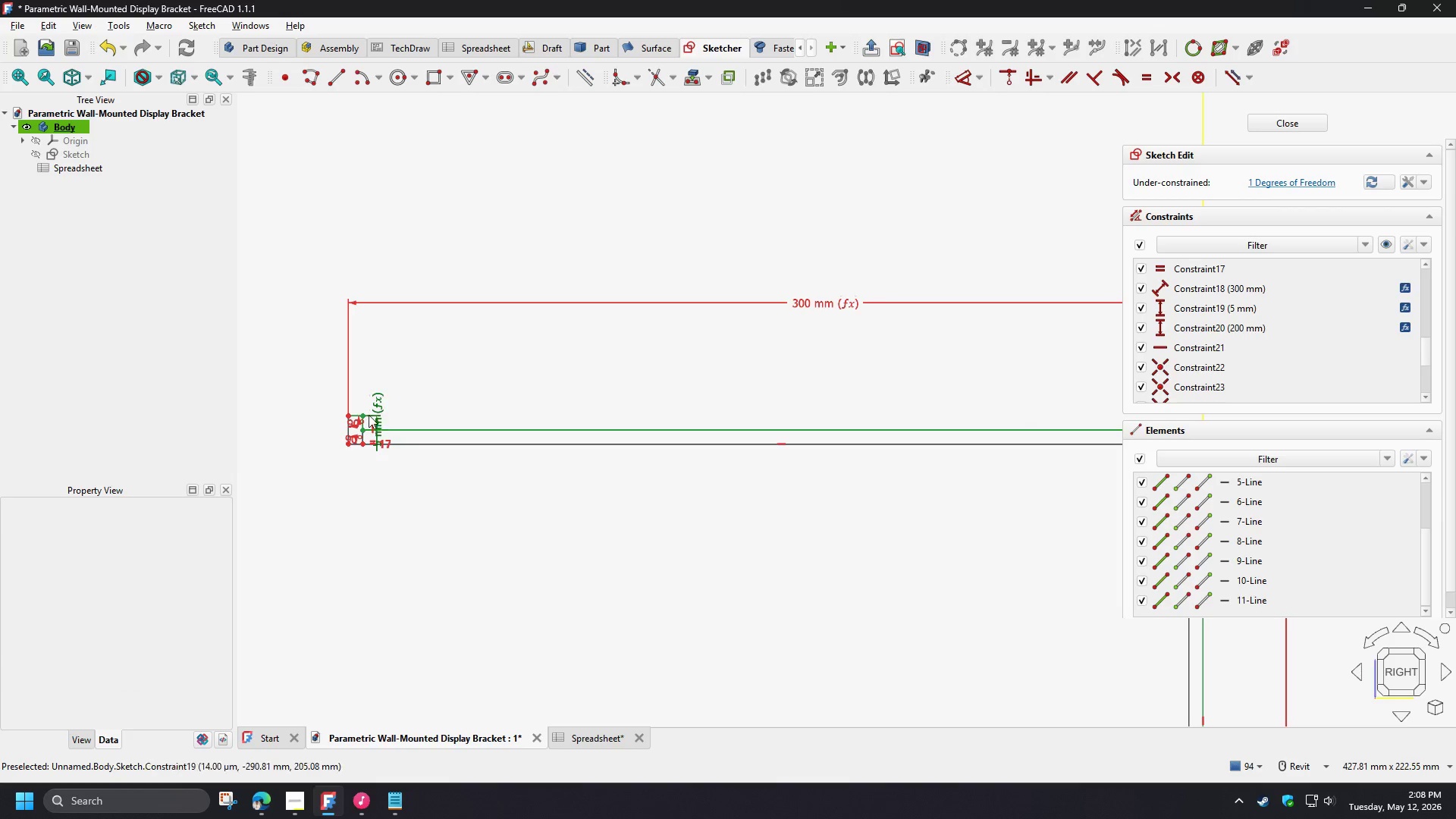 
scroll: coordinate [347, 418], scroll_direction: up, amount: 8.0
 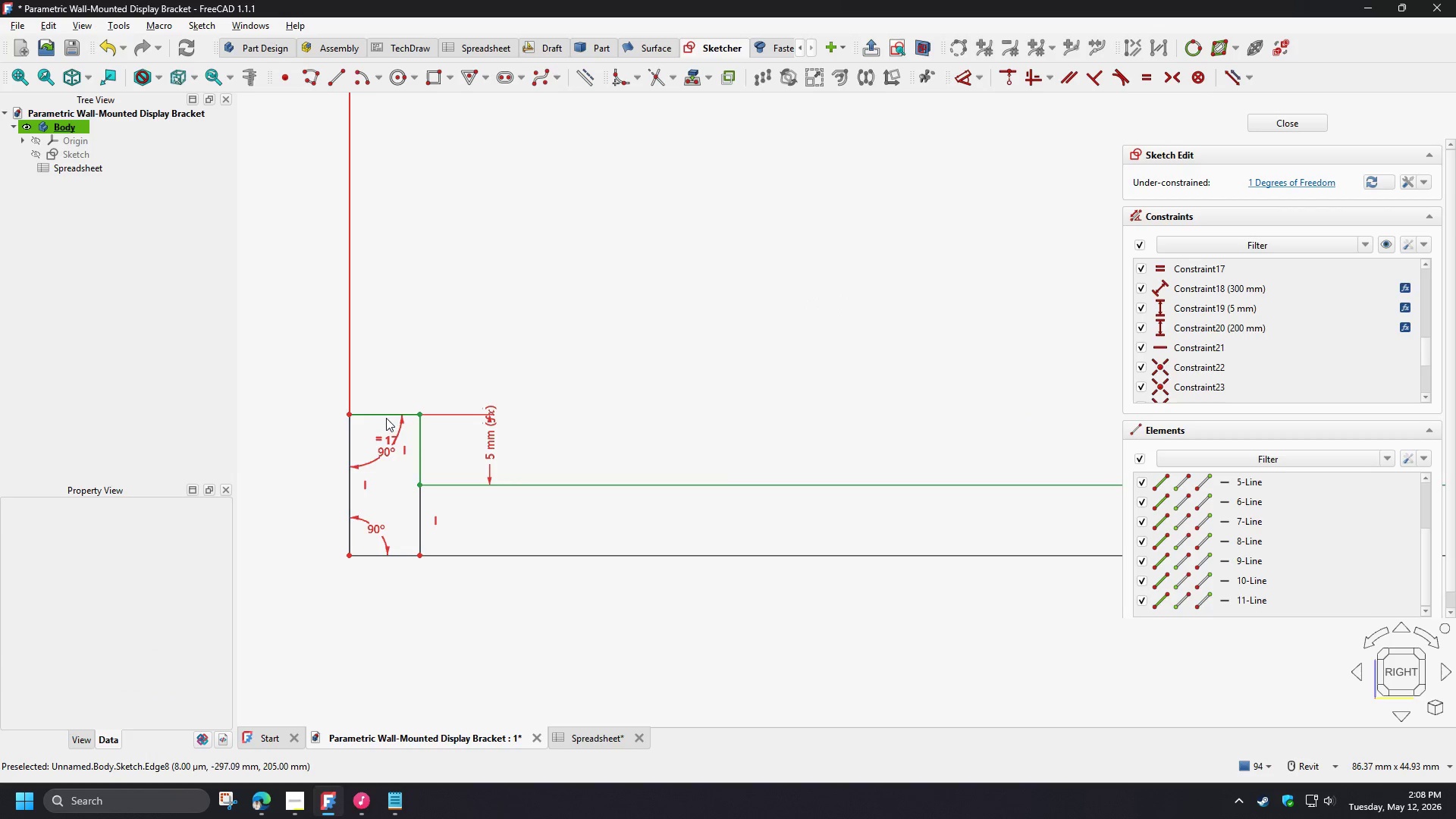 
left_click([385, 417])
 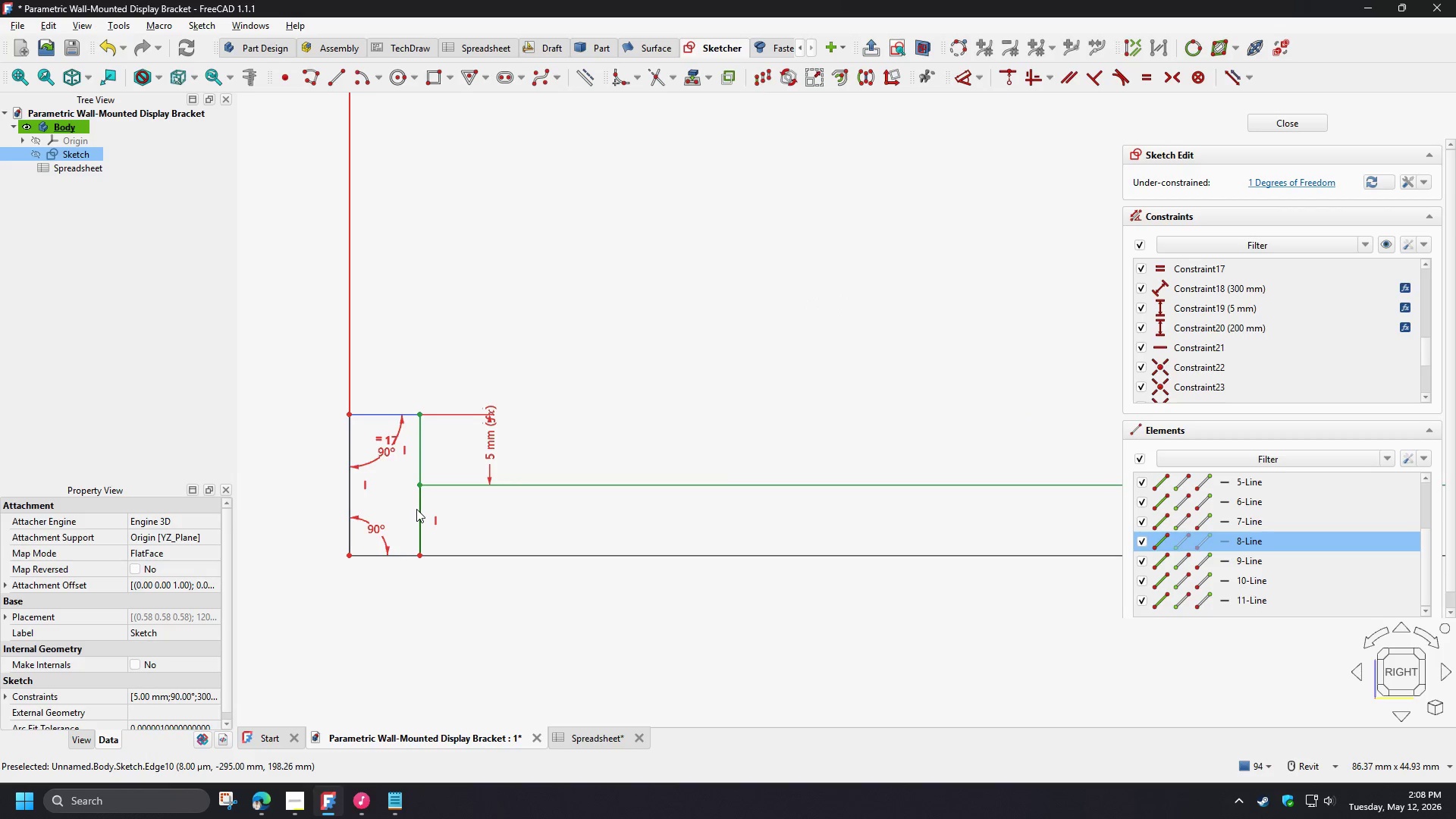 
left_click([419, 511])
 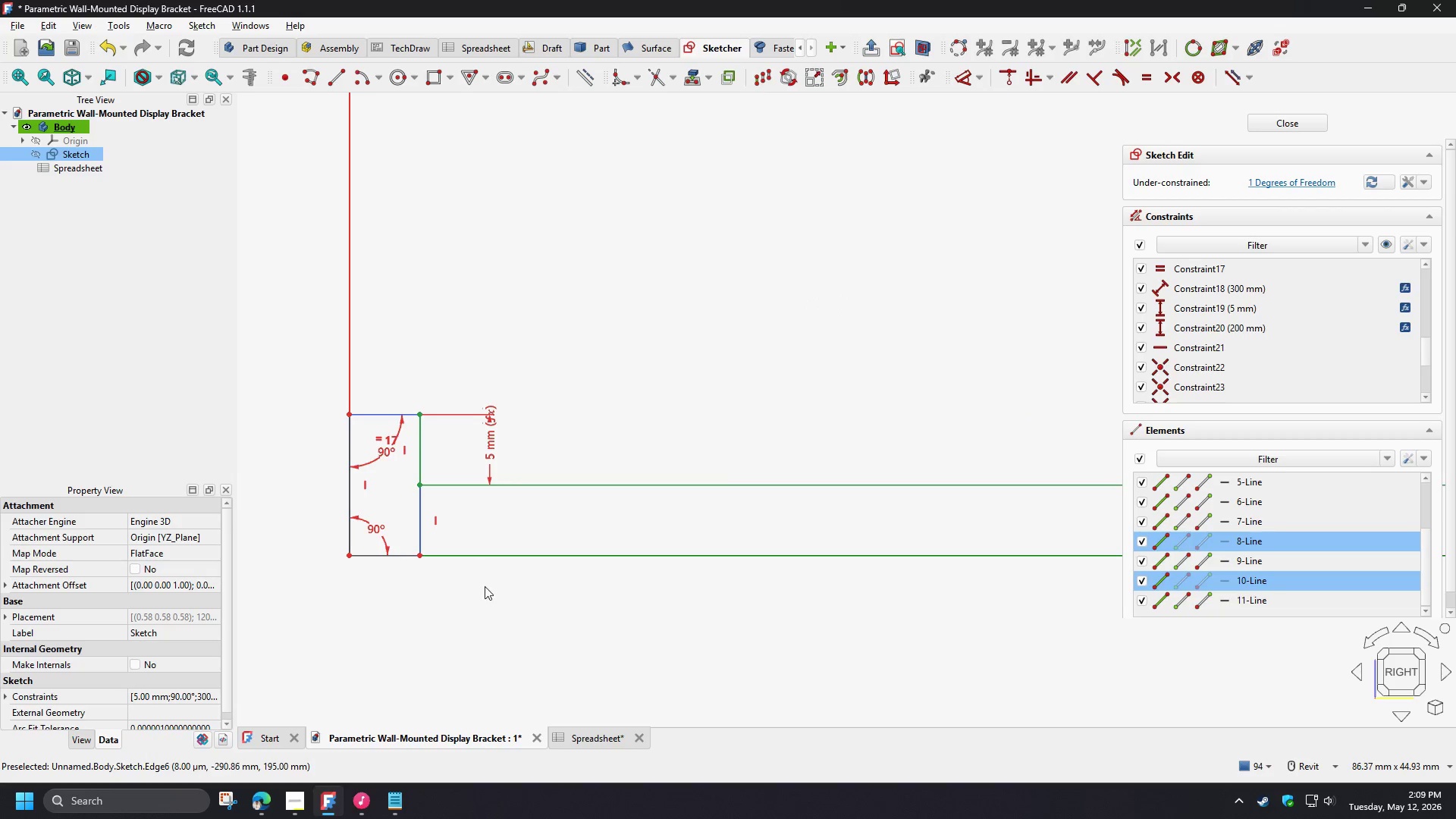 
key(E)
 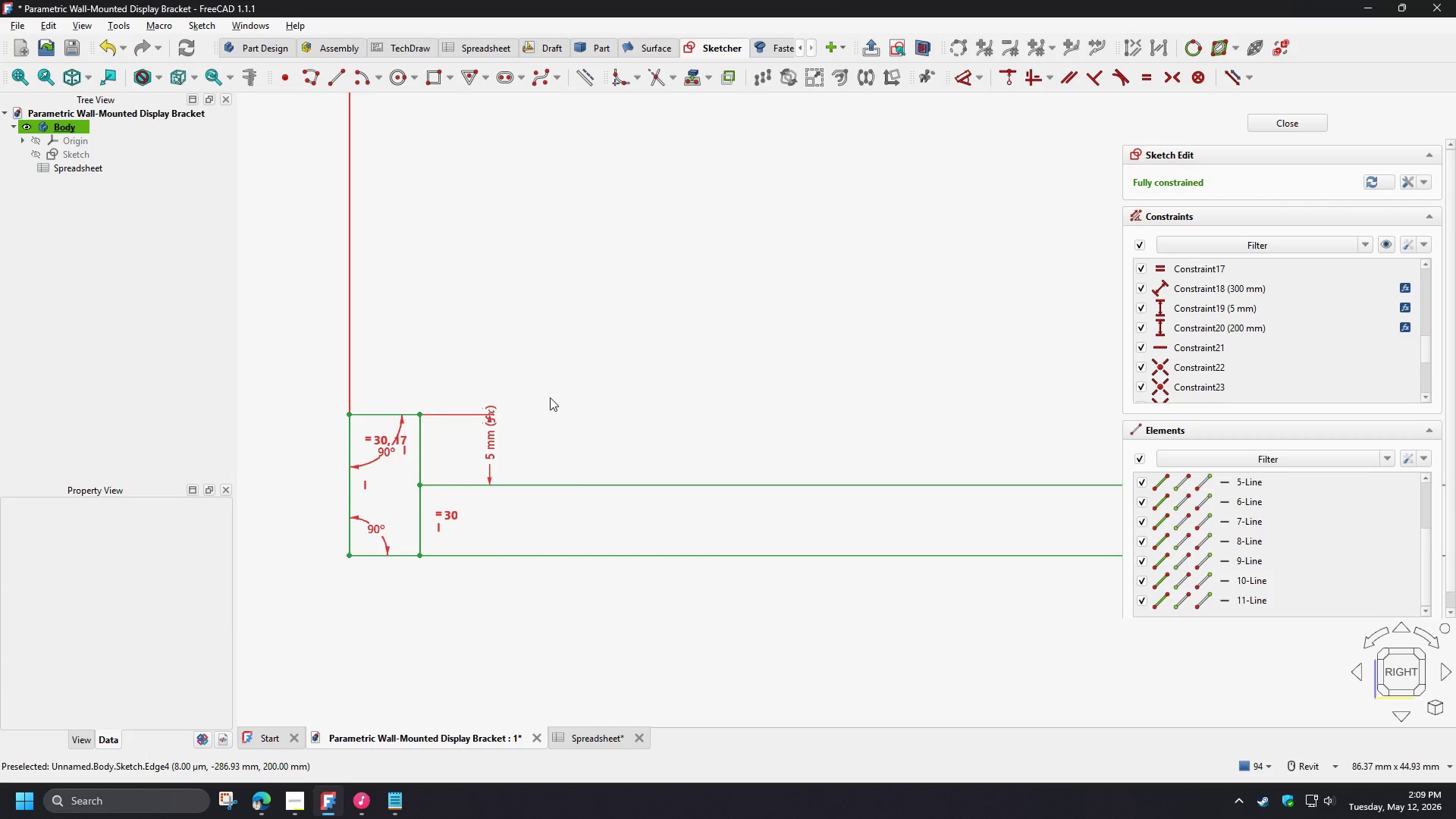 
scroll: coordinate [307, 369], scroll_direction: down, amount: 9.0
 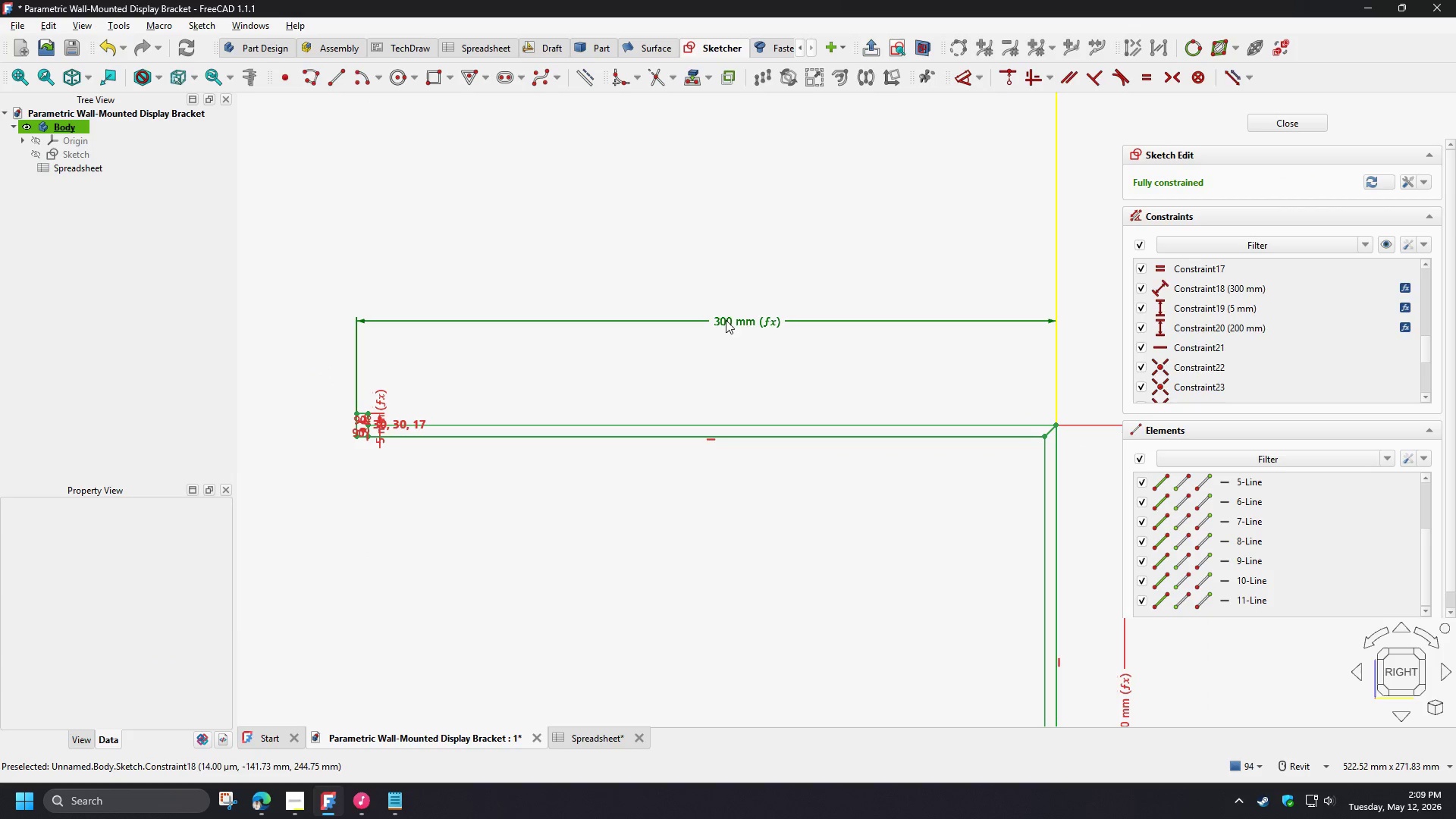 
double_click([726, 320])
 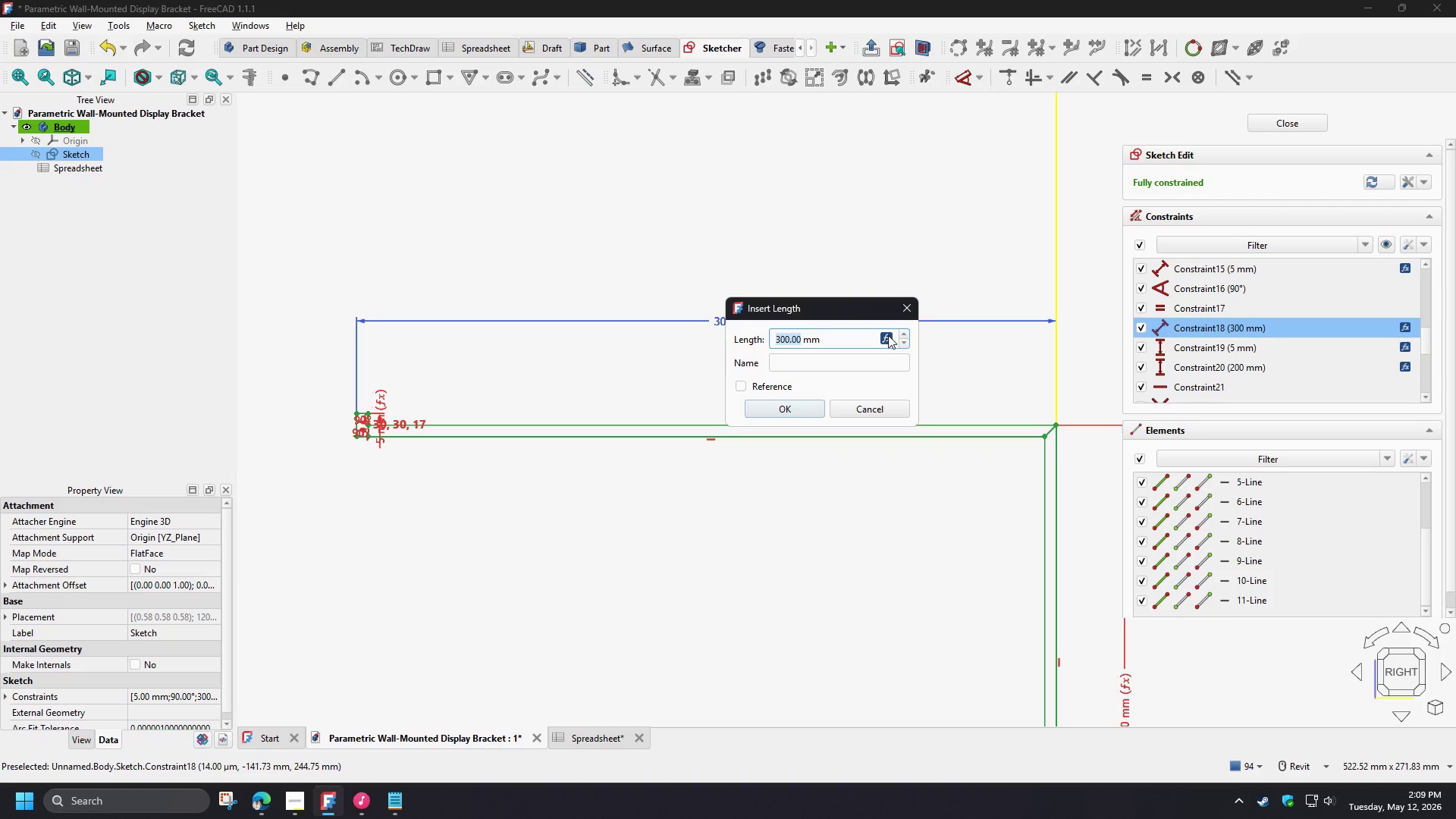 
key(Control+C)
 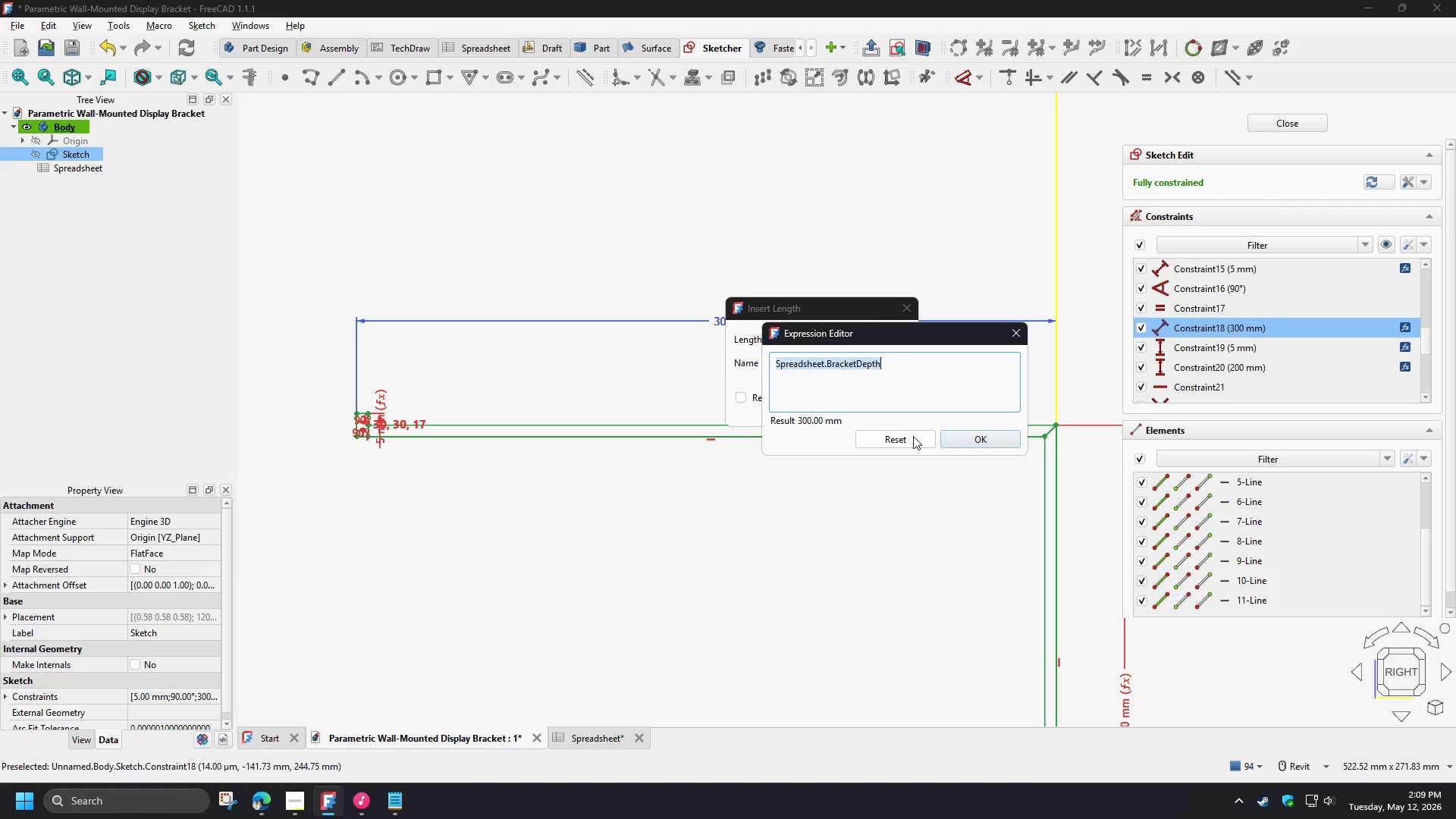 
left_click([913, 436])
 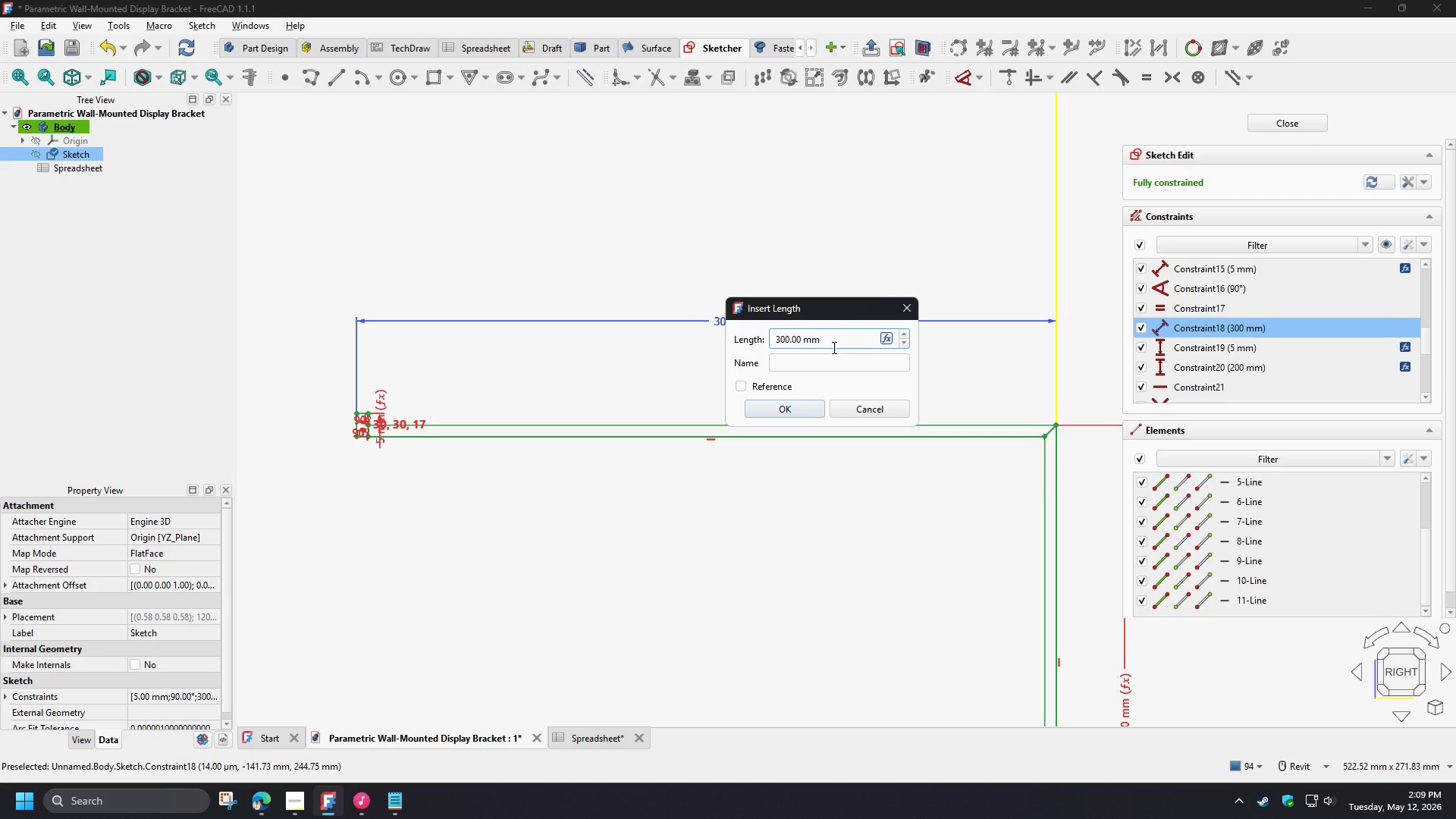 
left_click_drag(start_coordinate=[832, 343], to_coordinate=[686, 337])
 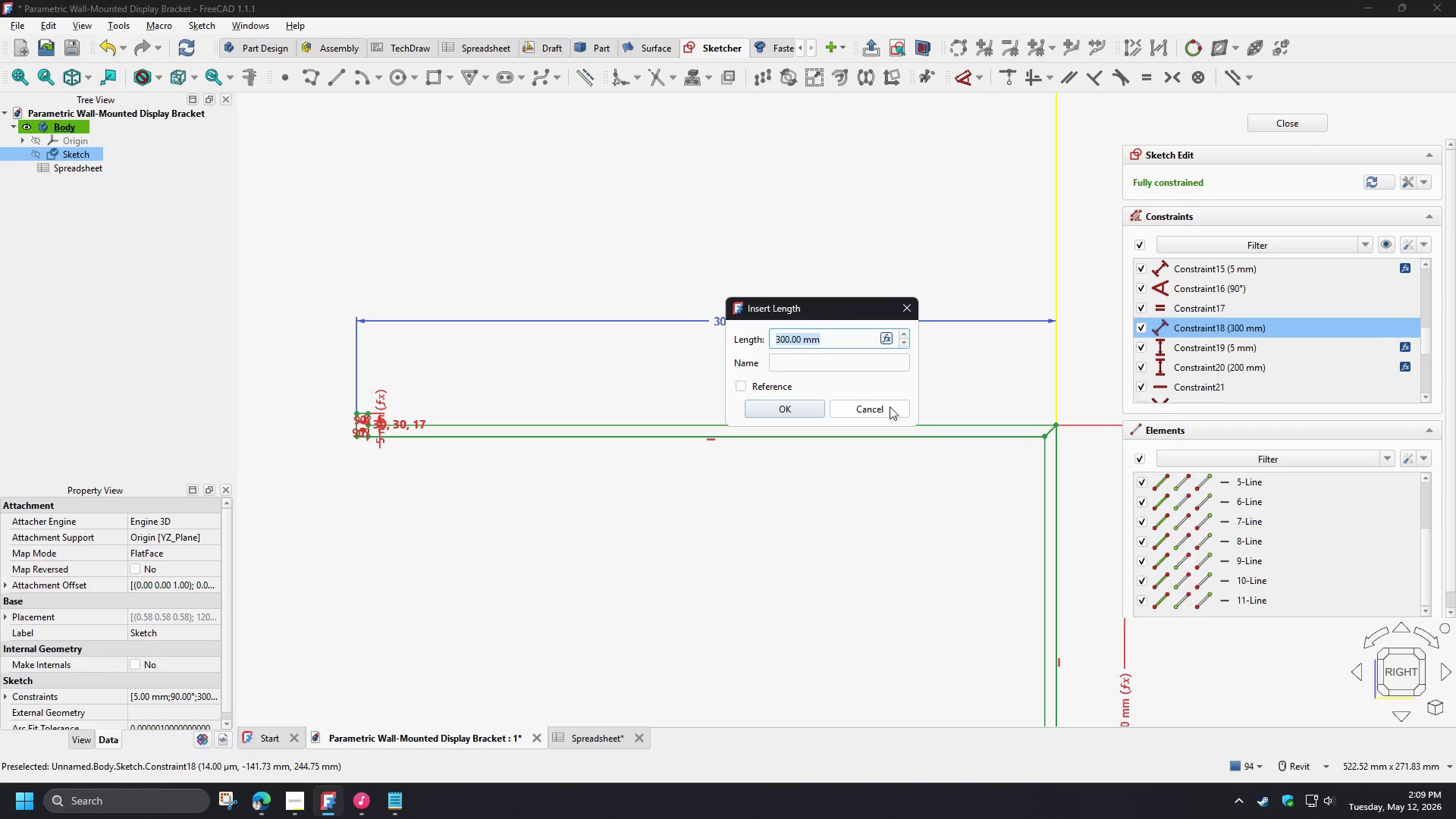 
key(Numpad1)
 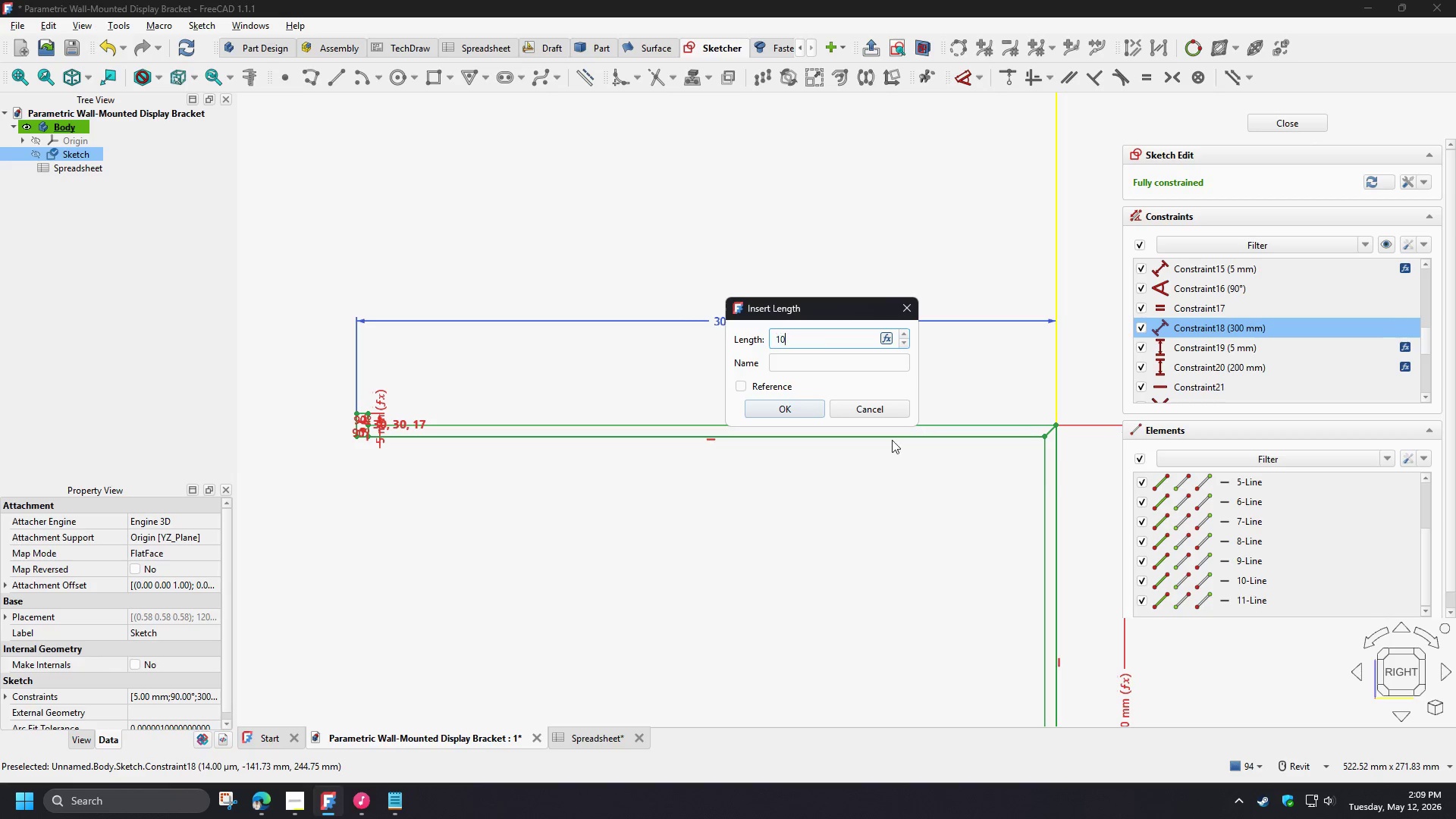 
key(Numpad0)
 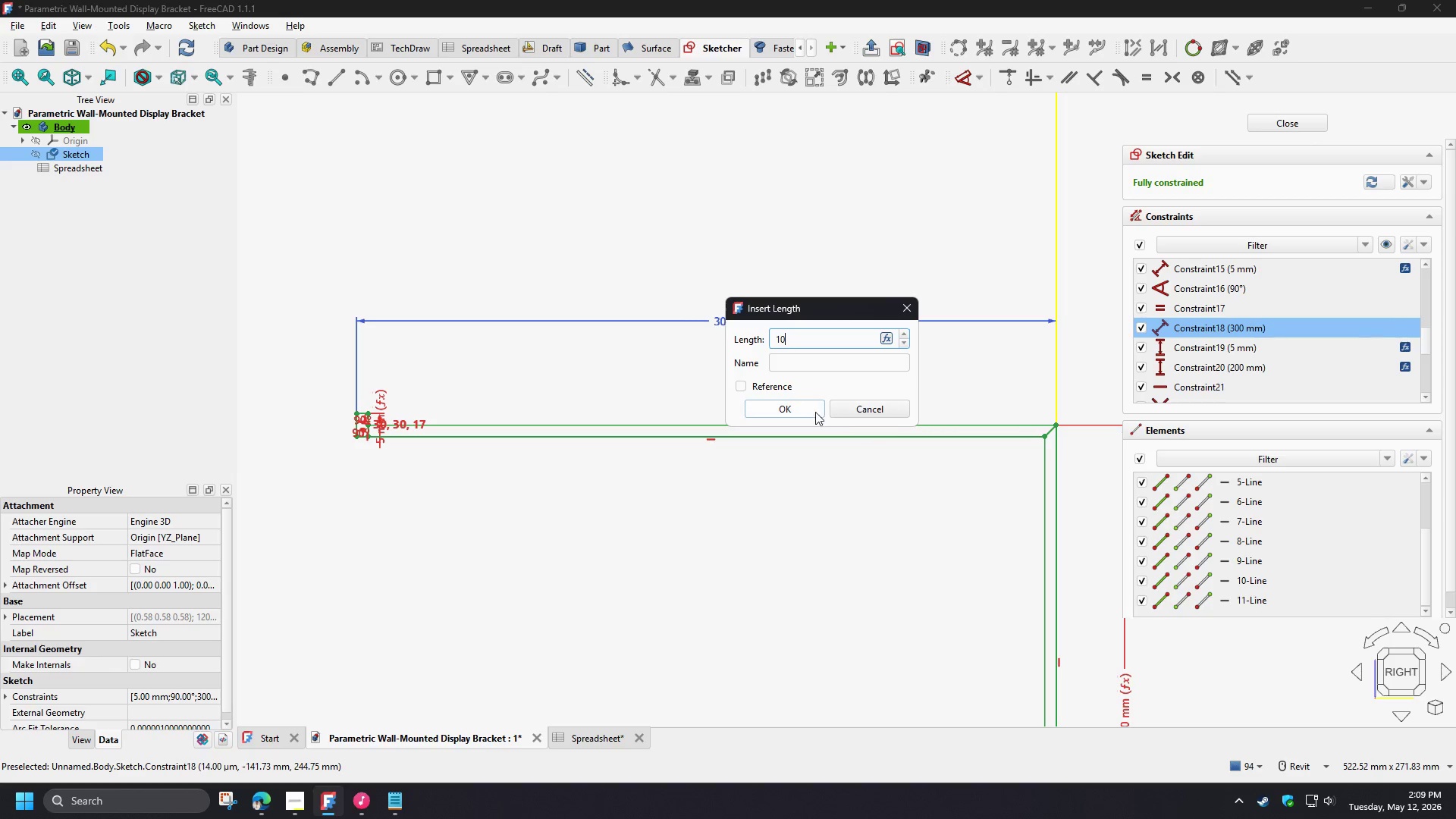 
key(Numpad0)
 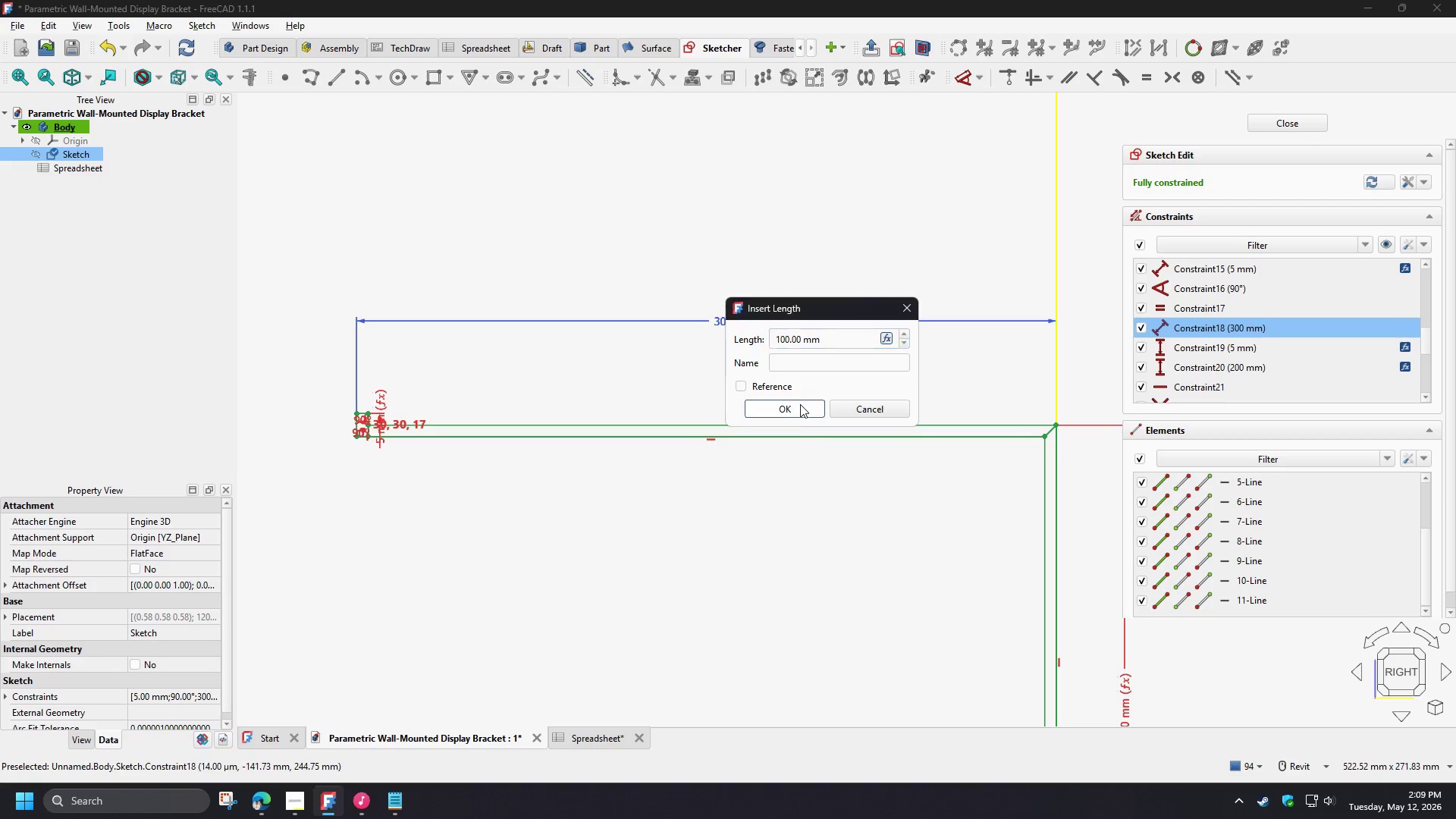 
left_click([800, 404])
 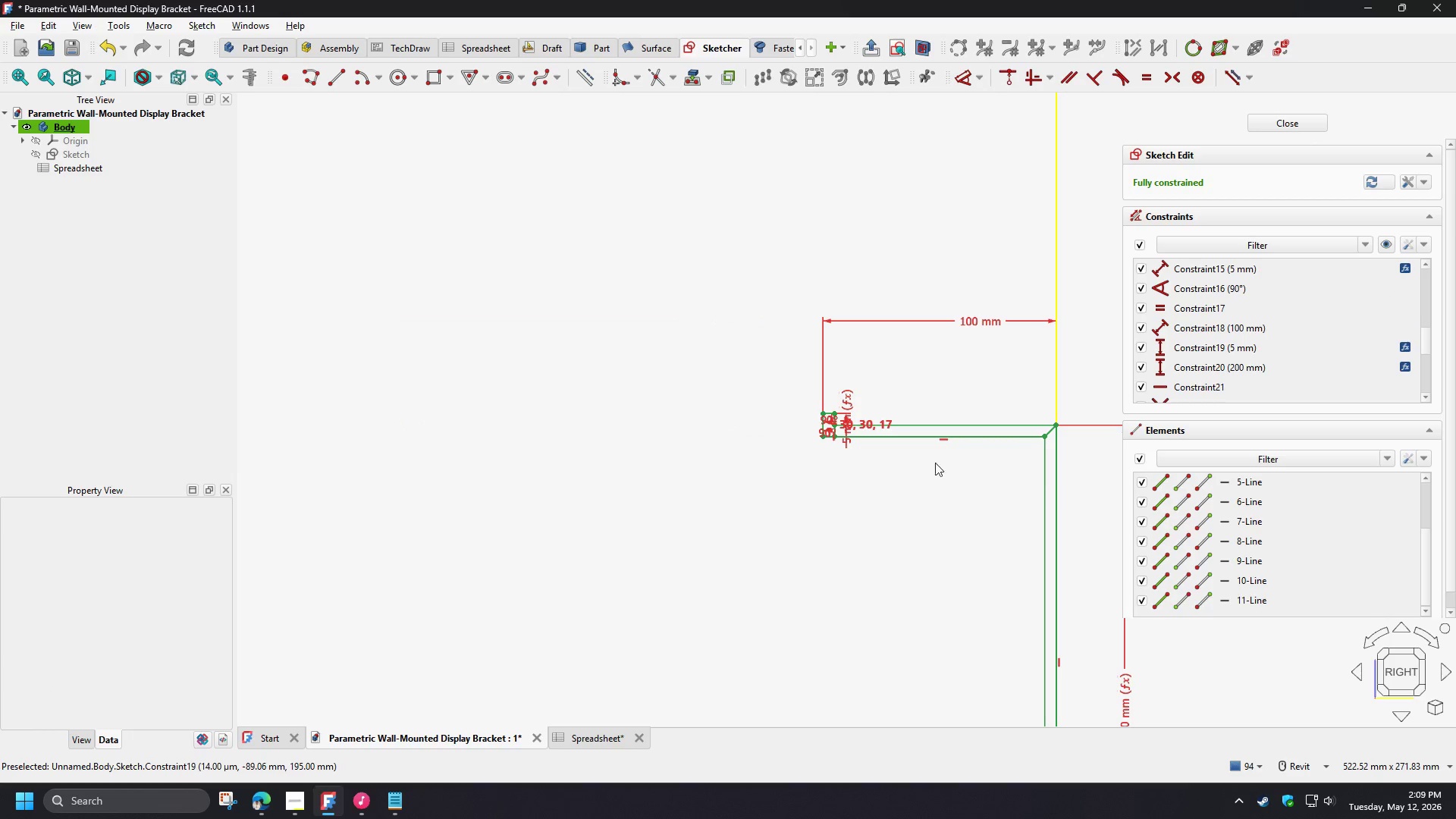 
scroll: coordinate [522, 387], scroll_direction: down, amount: 2.0
 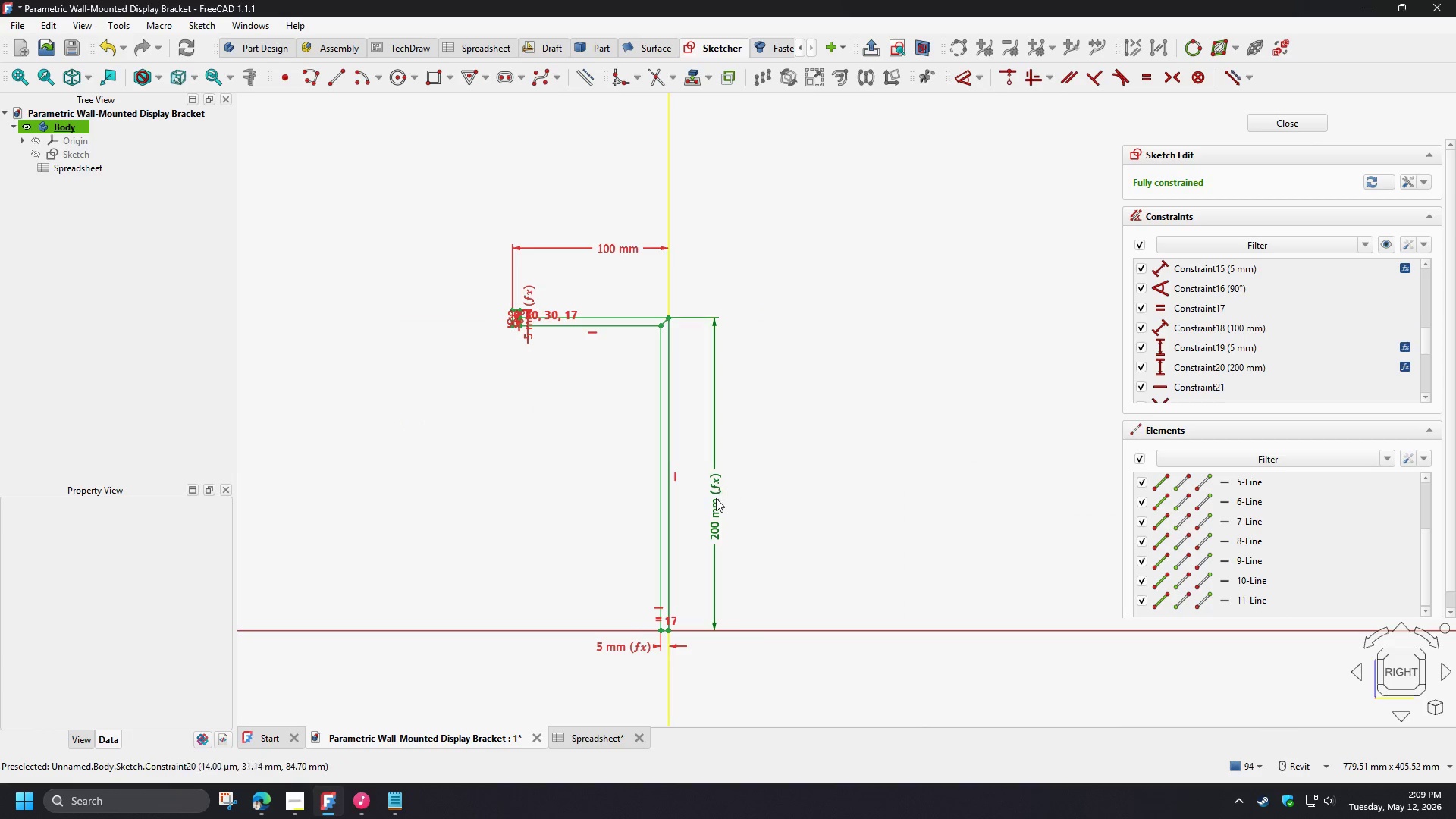 
double_click([716, 499])
 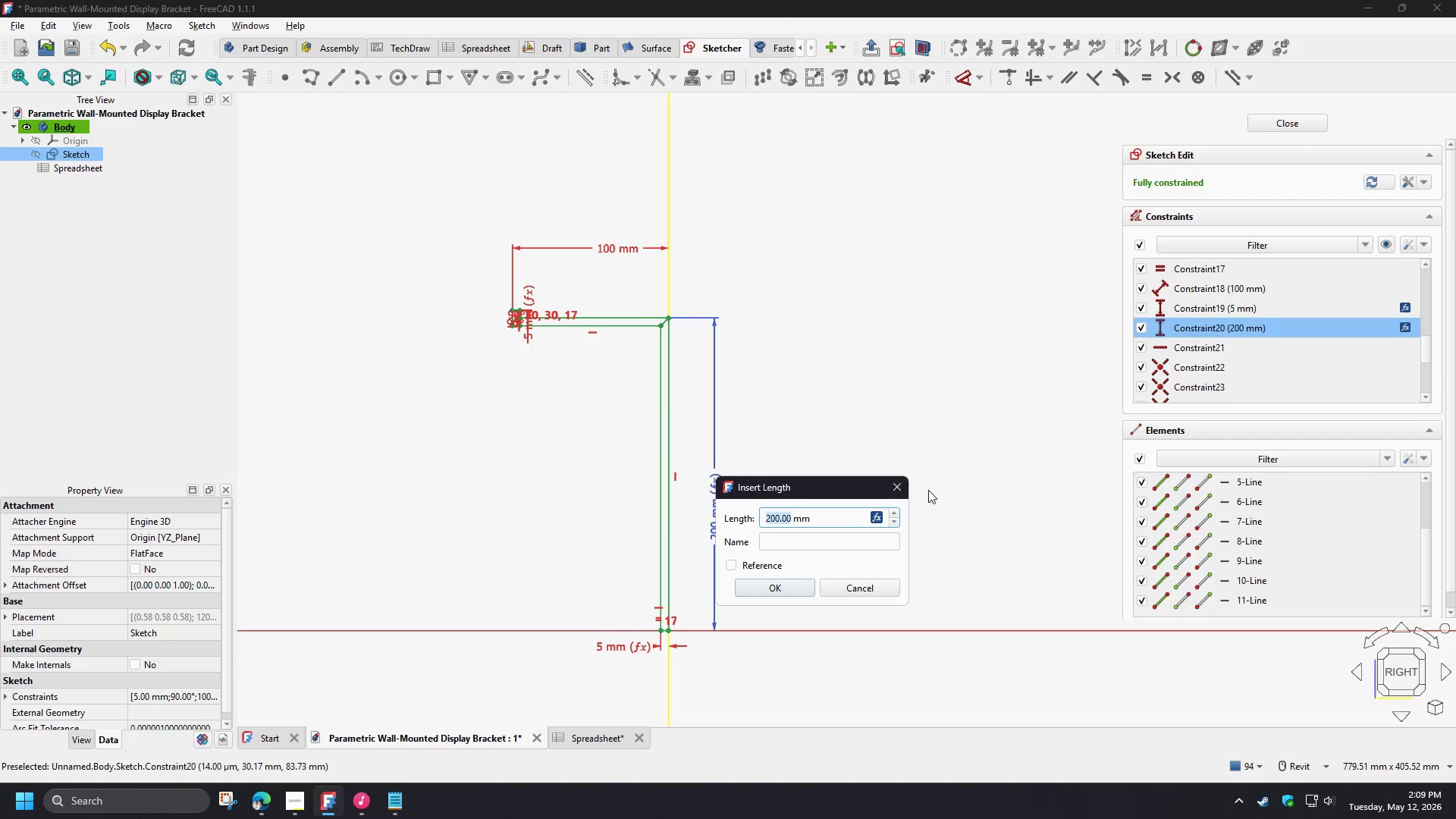 
left_click([891, 488])
 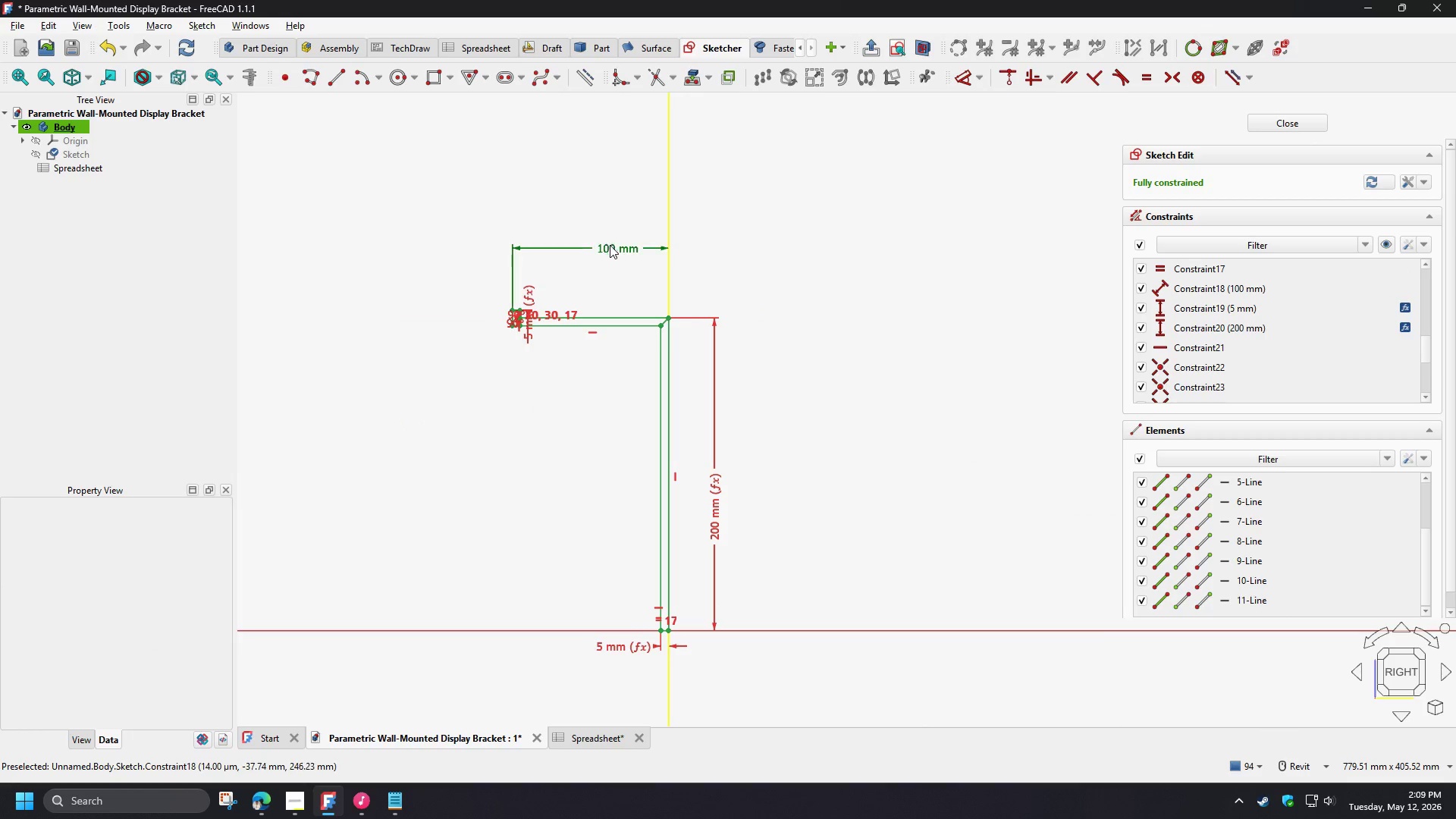 
double_click([610, 245])
 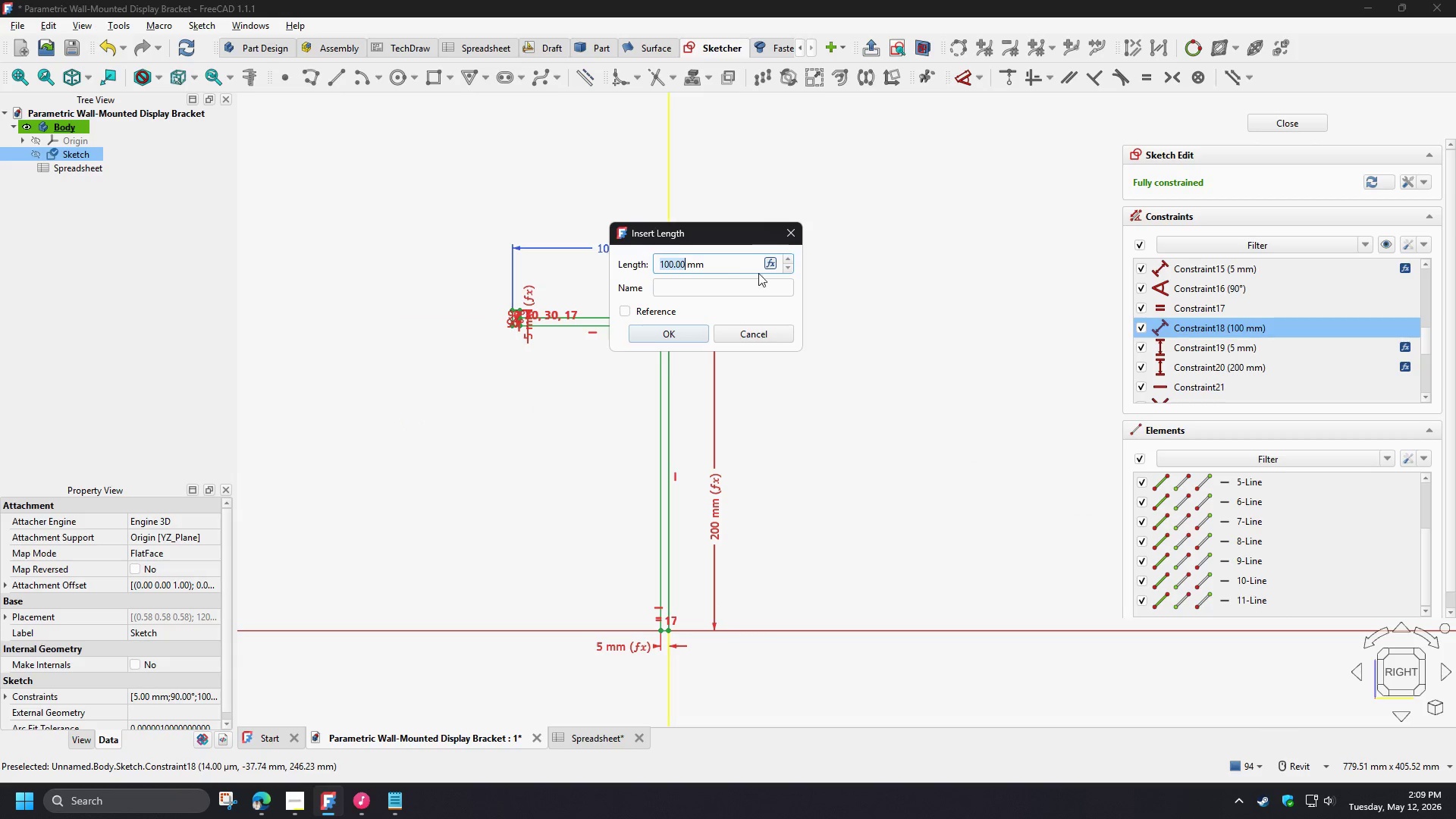 
left_click([772, 261])
 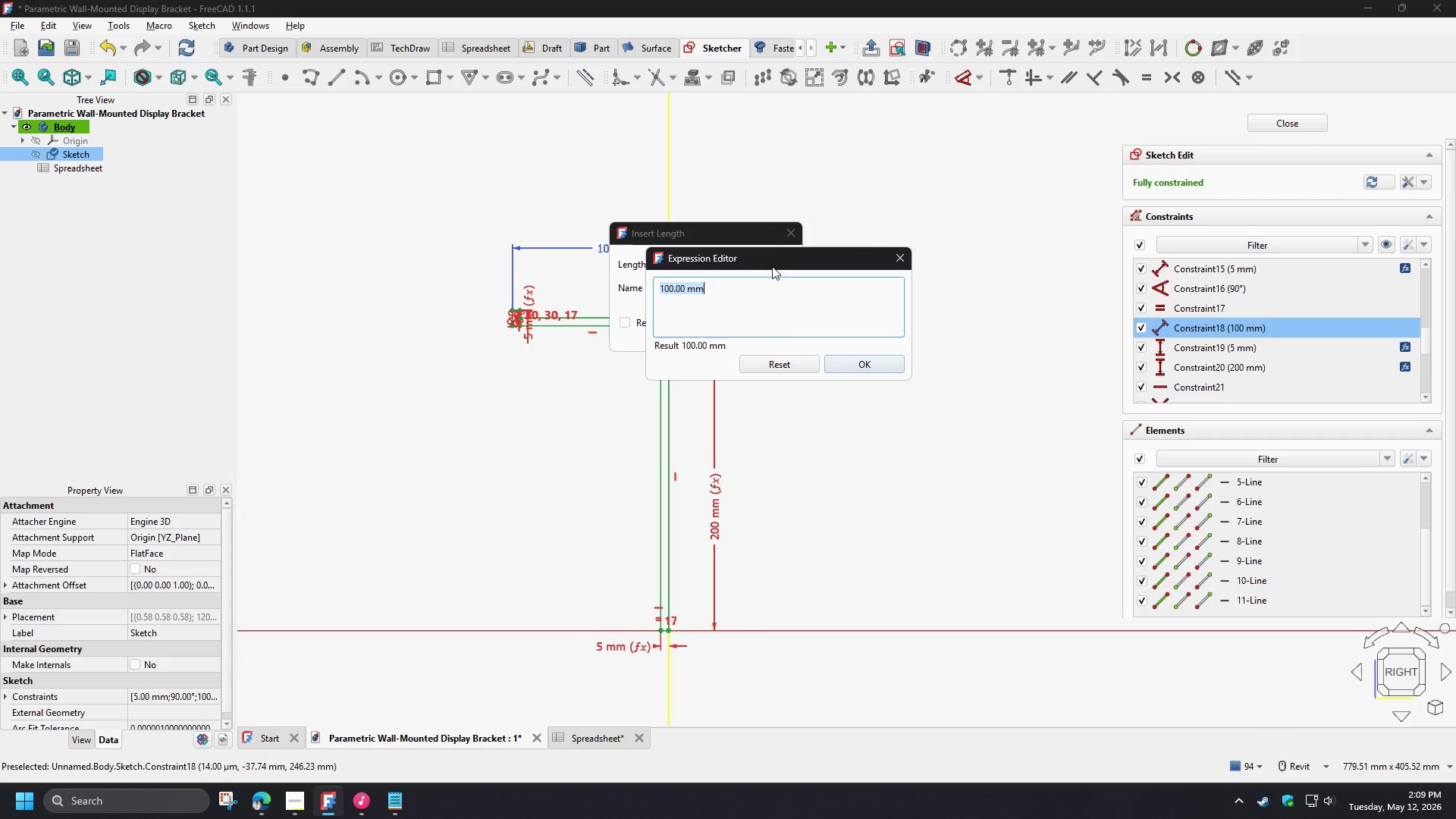 
key(Meta+B)
 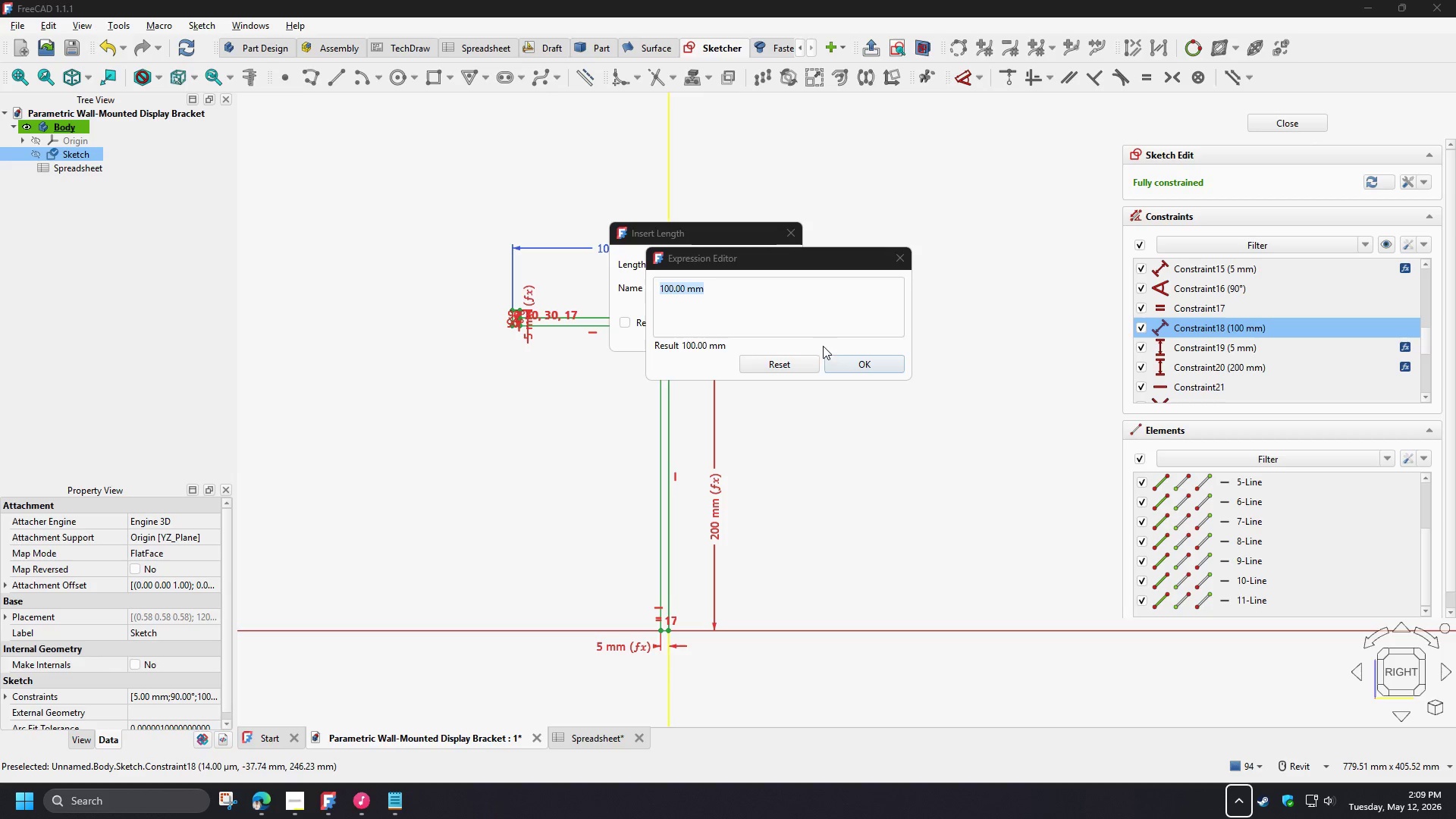 
left_click([793, 325])
 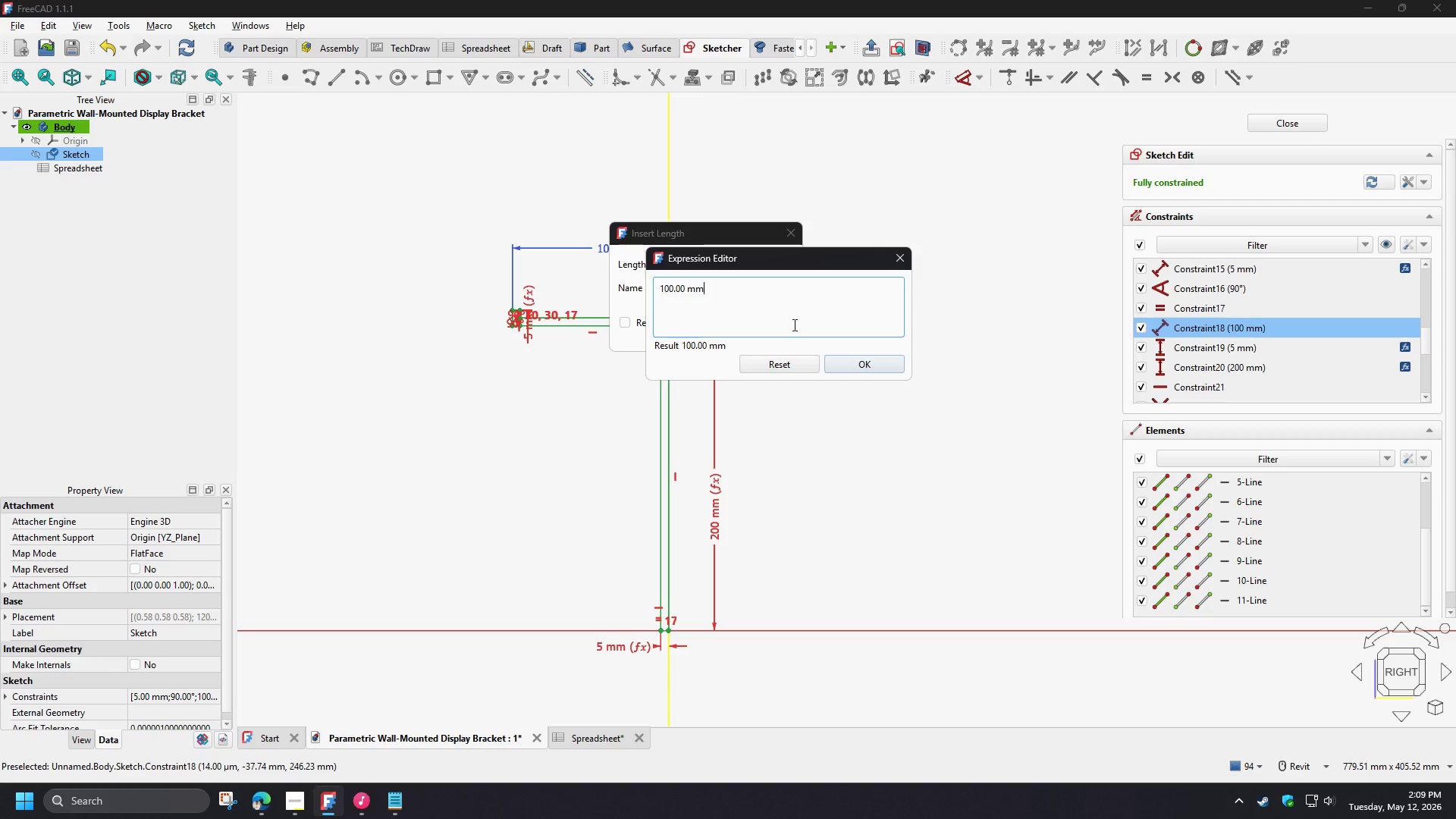 
key(Meta+S)
 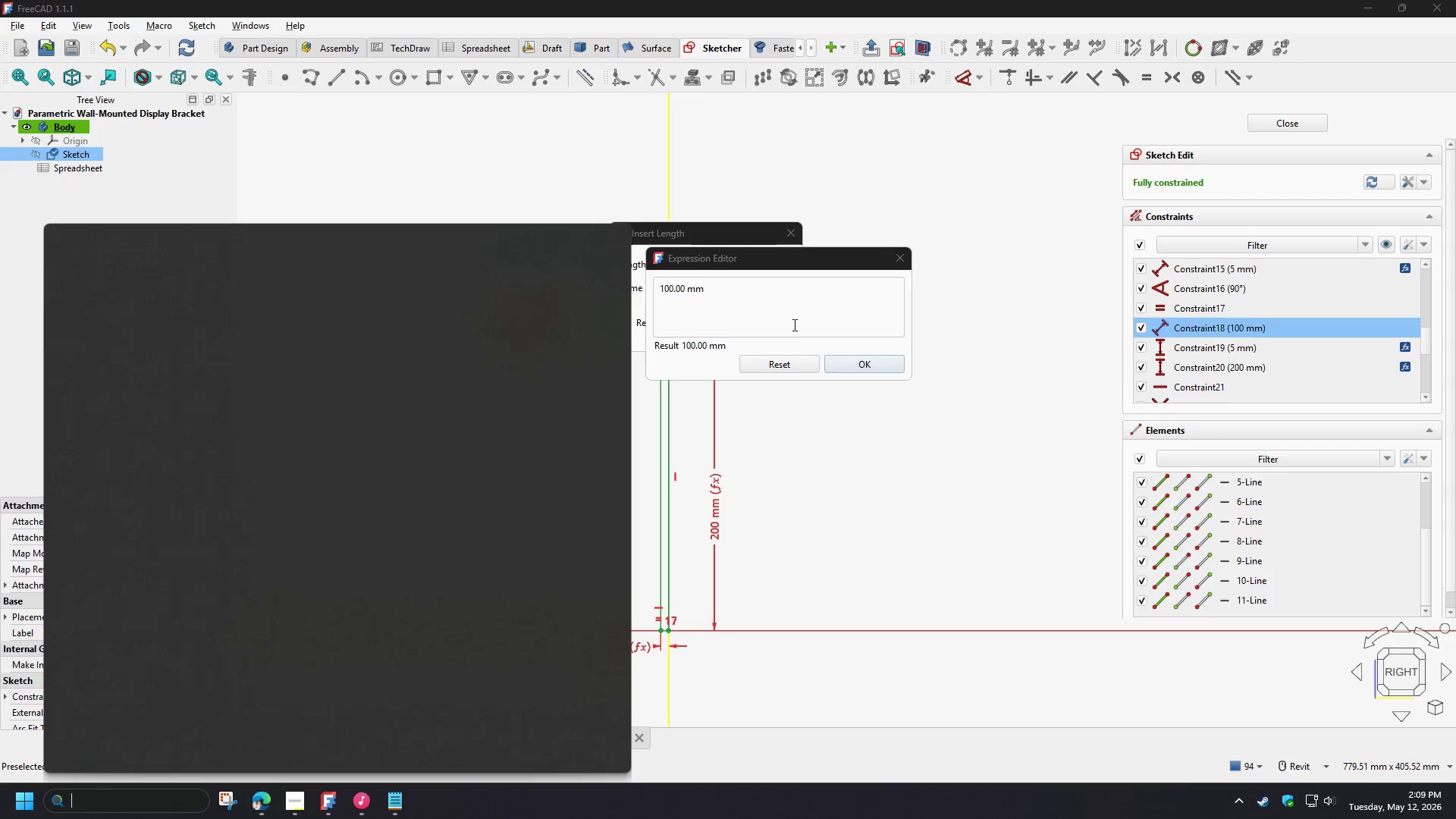 
key(Meta+B)
 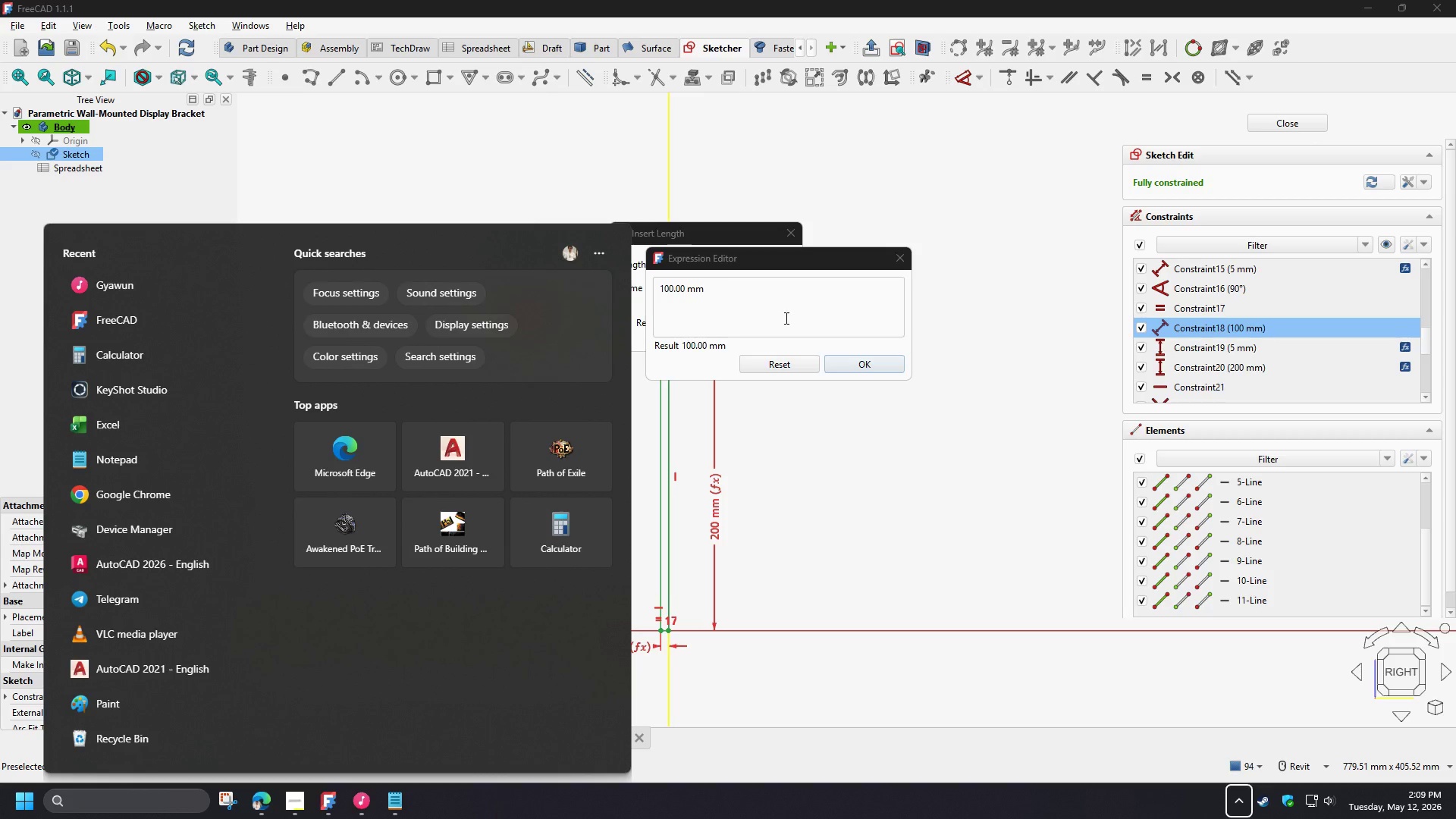 
left_click([785, 318])
 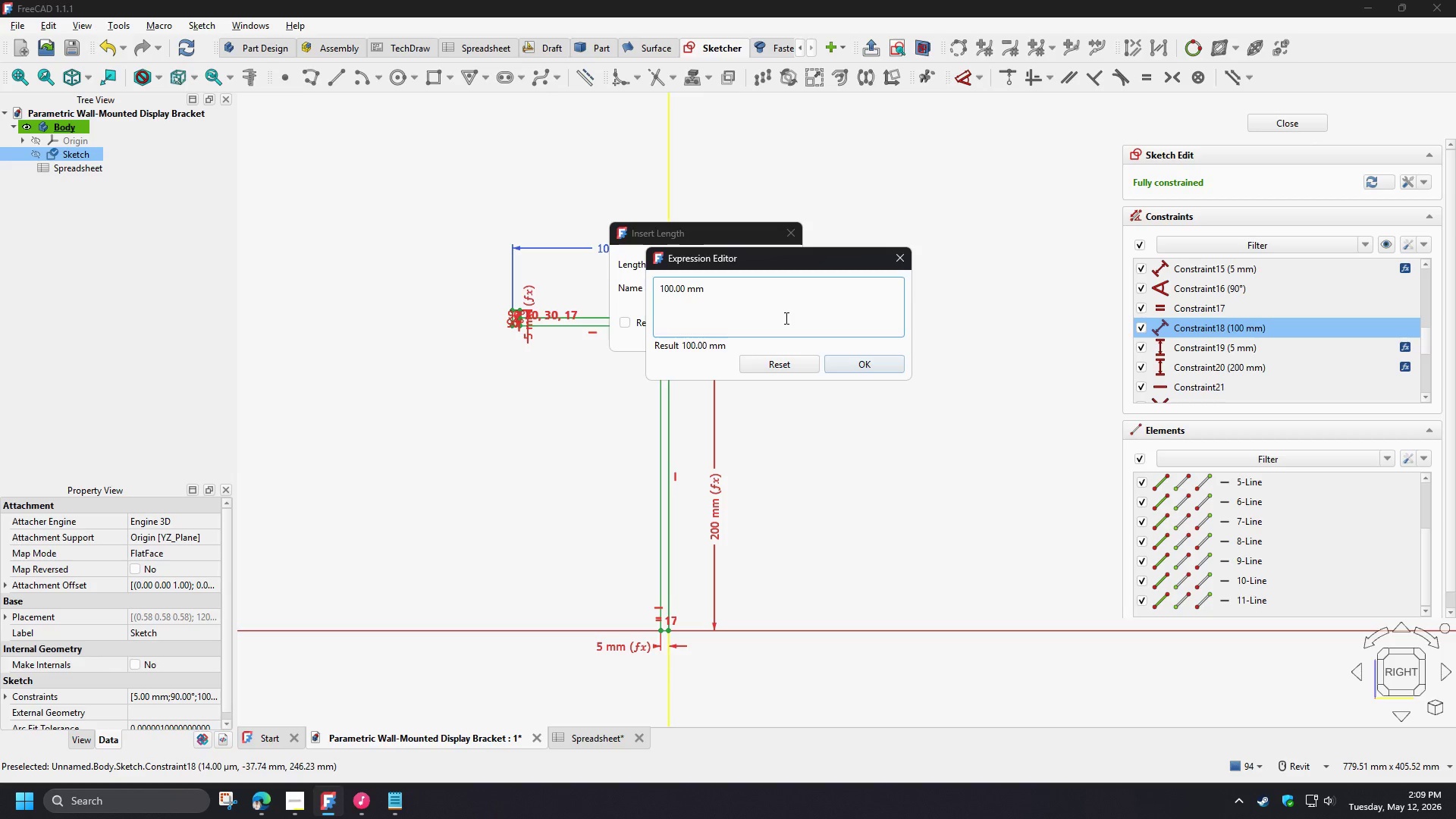 
key(Control+A)
 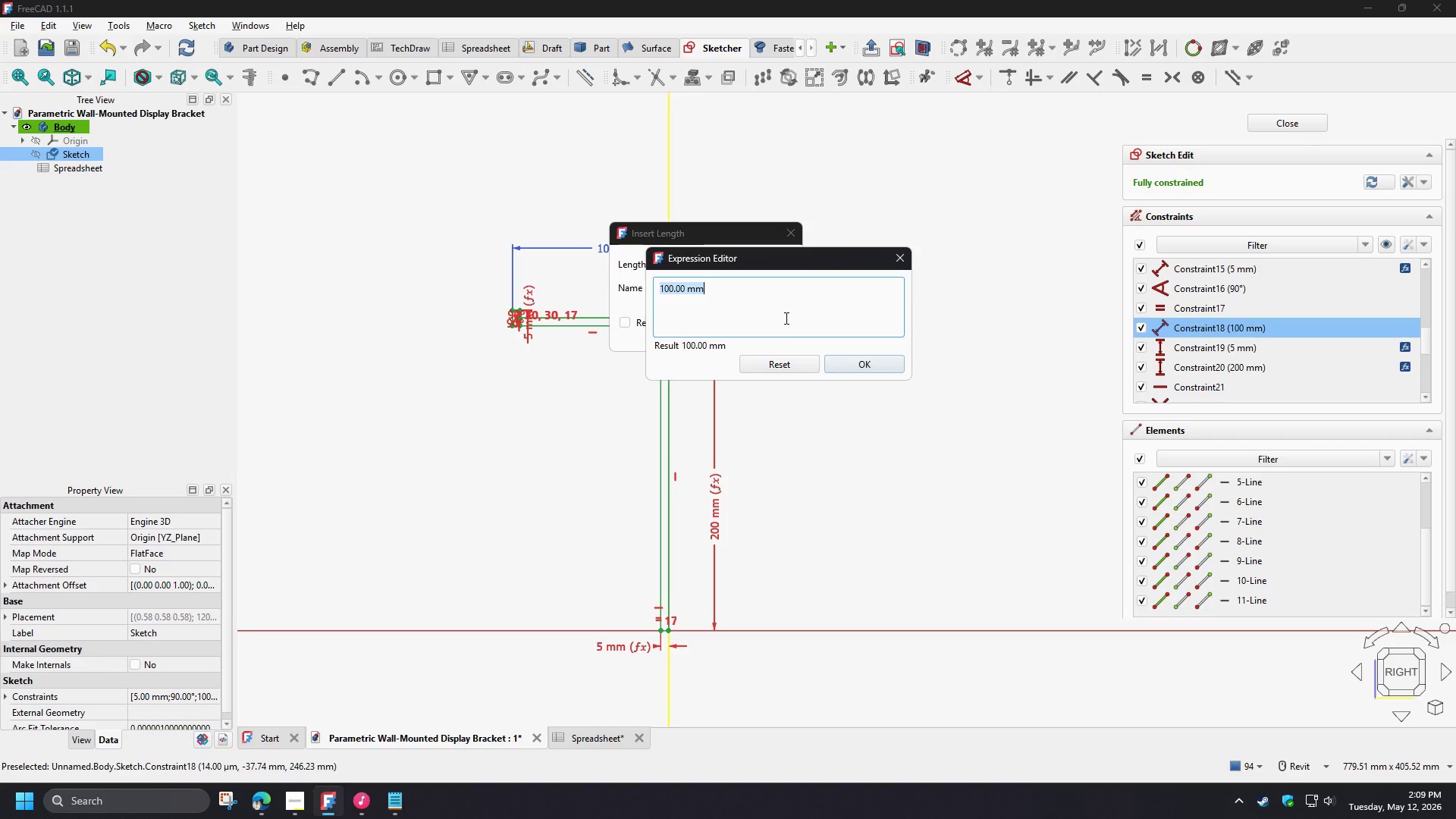 
key(Control+V)
 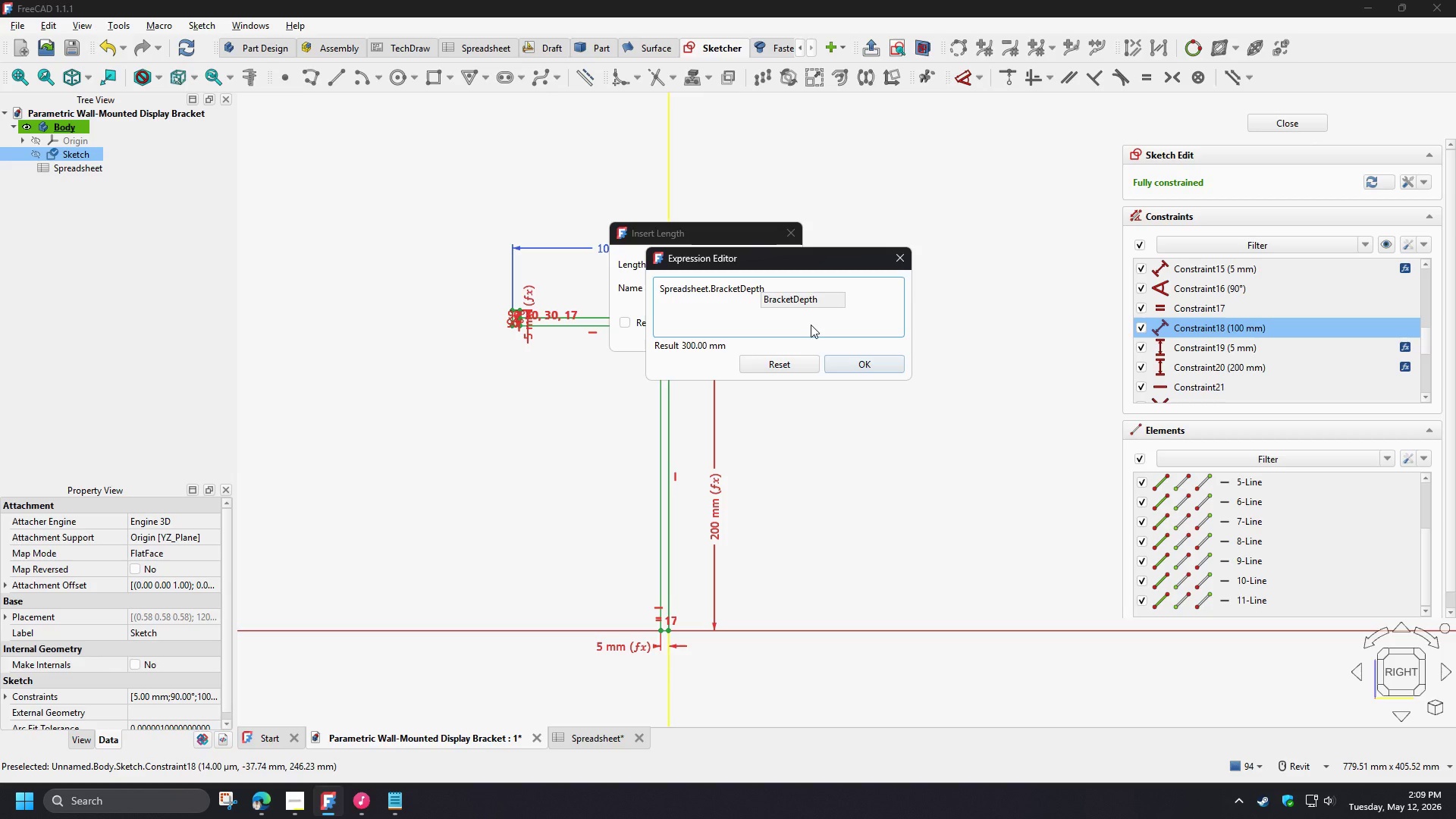 
left_click([811, 322])
 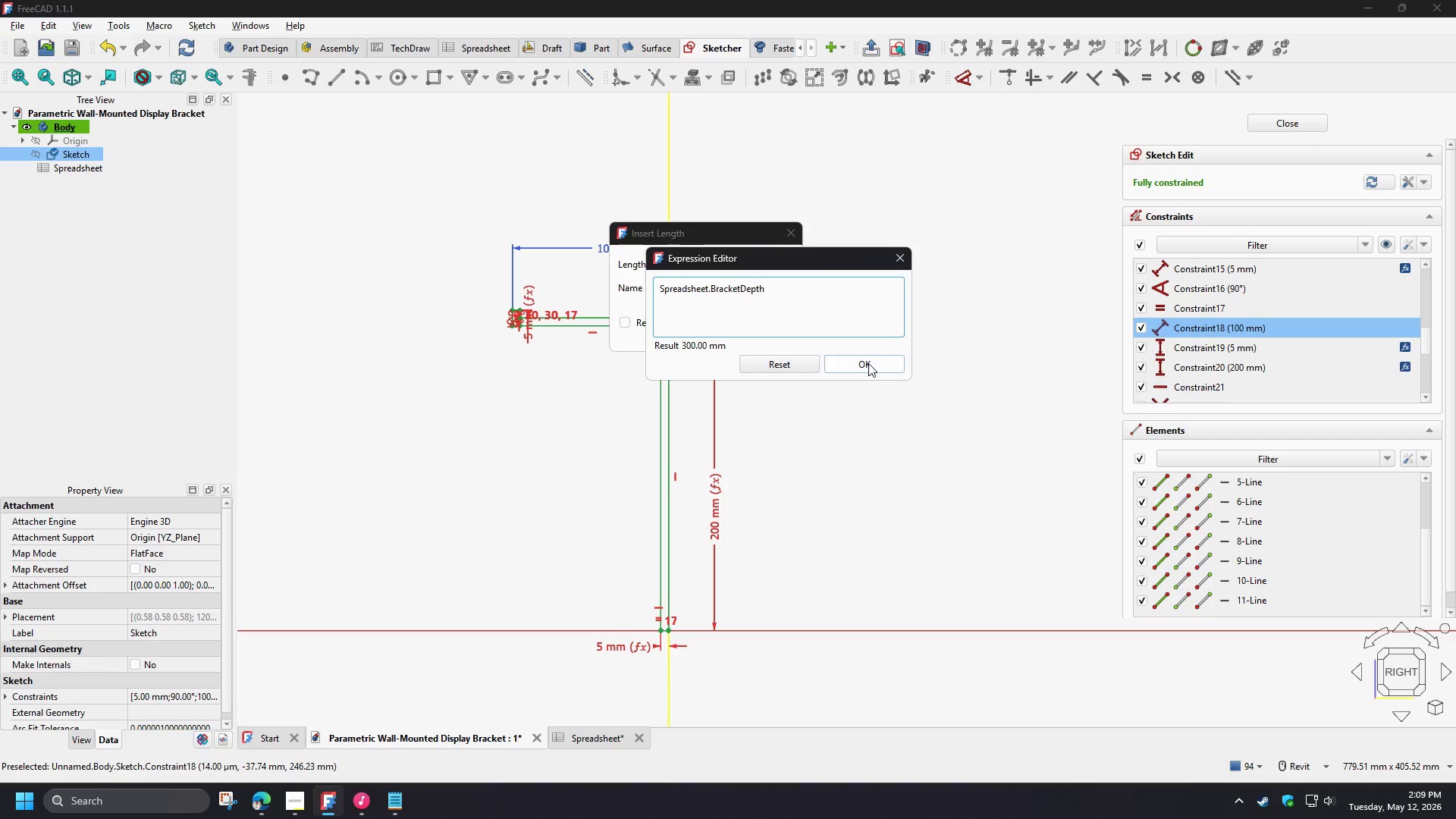 
left_click([868, 363])
 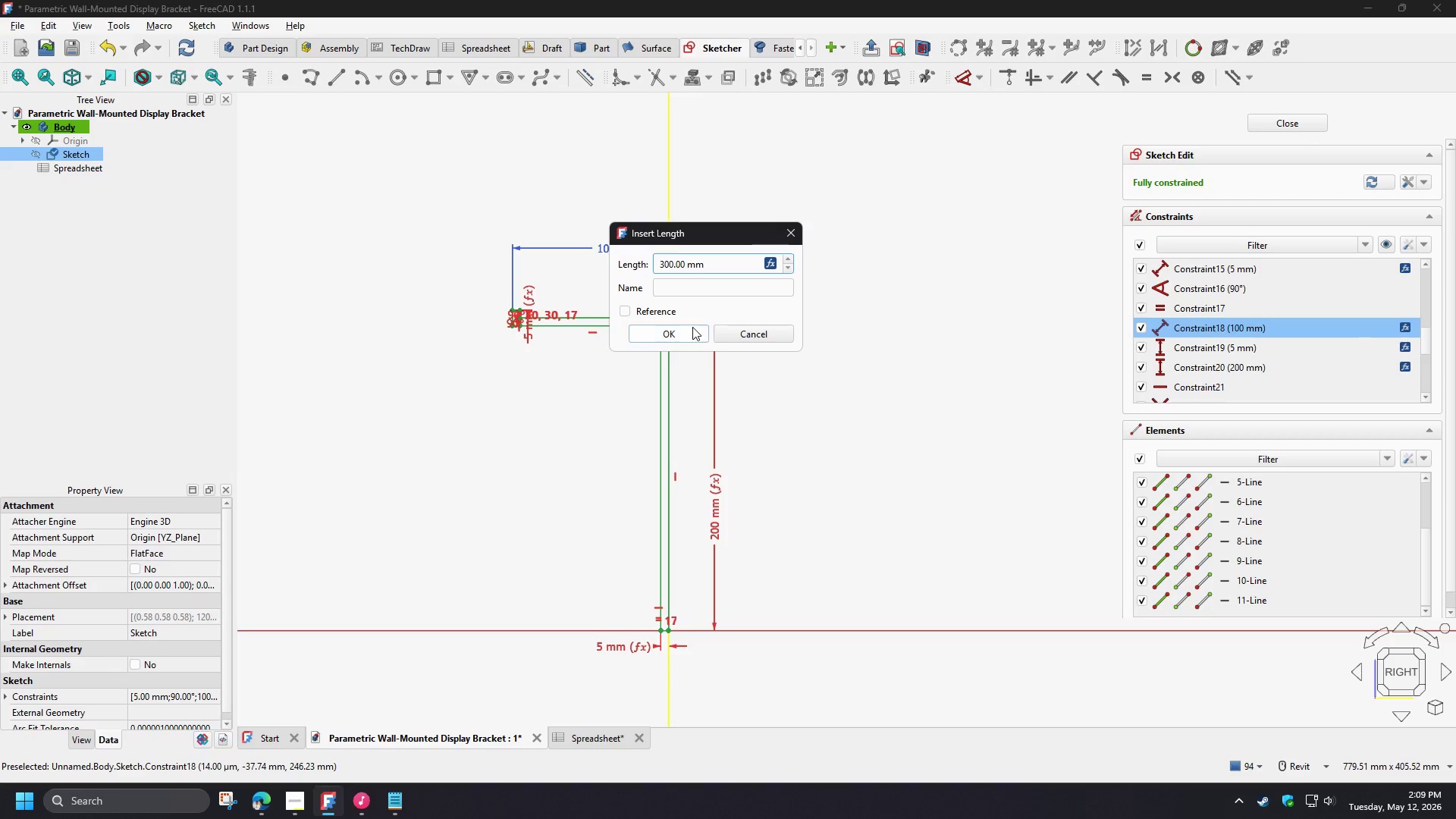 
left_click([692, 327])
 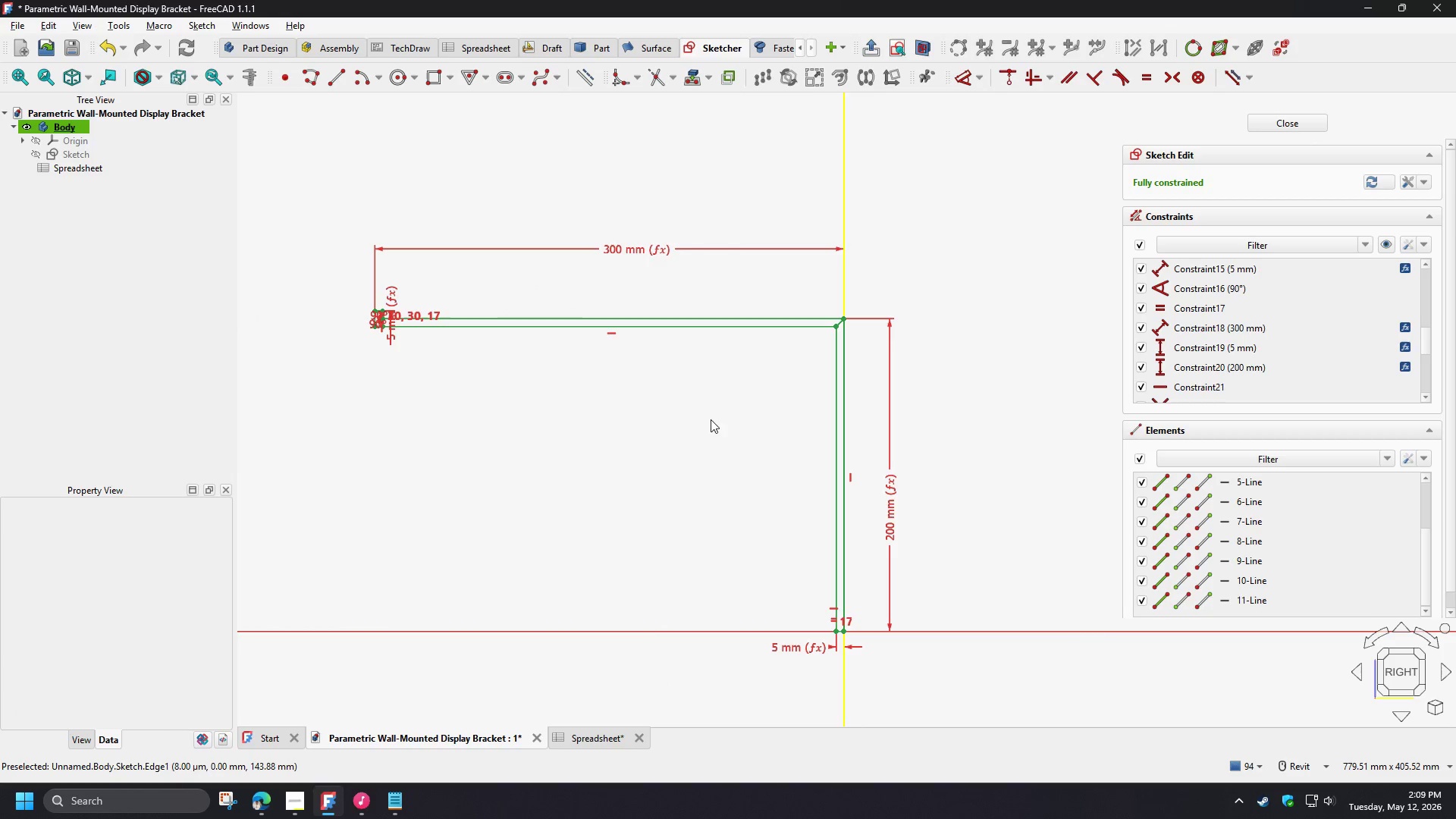 
scroll: coordinate [326, 322], scroll_direction: up, amount: 8.0
 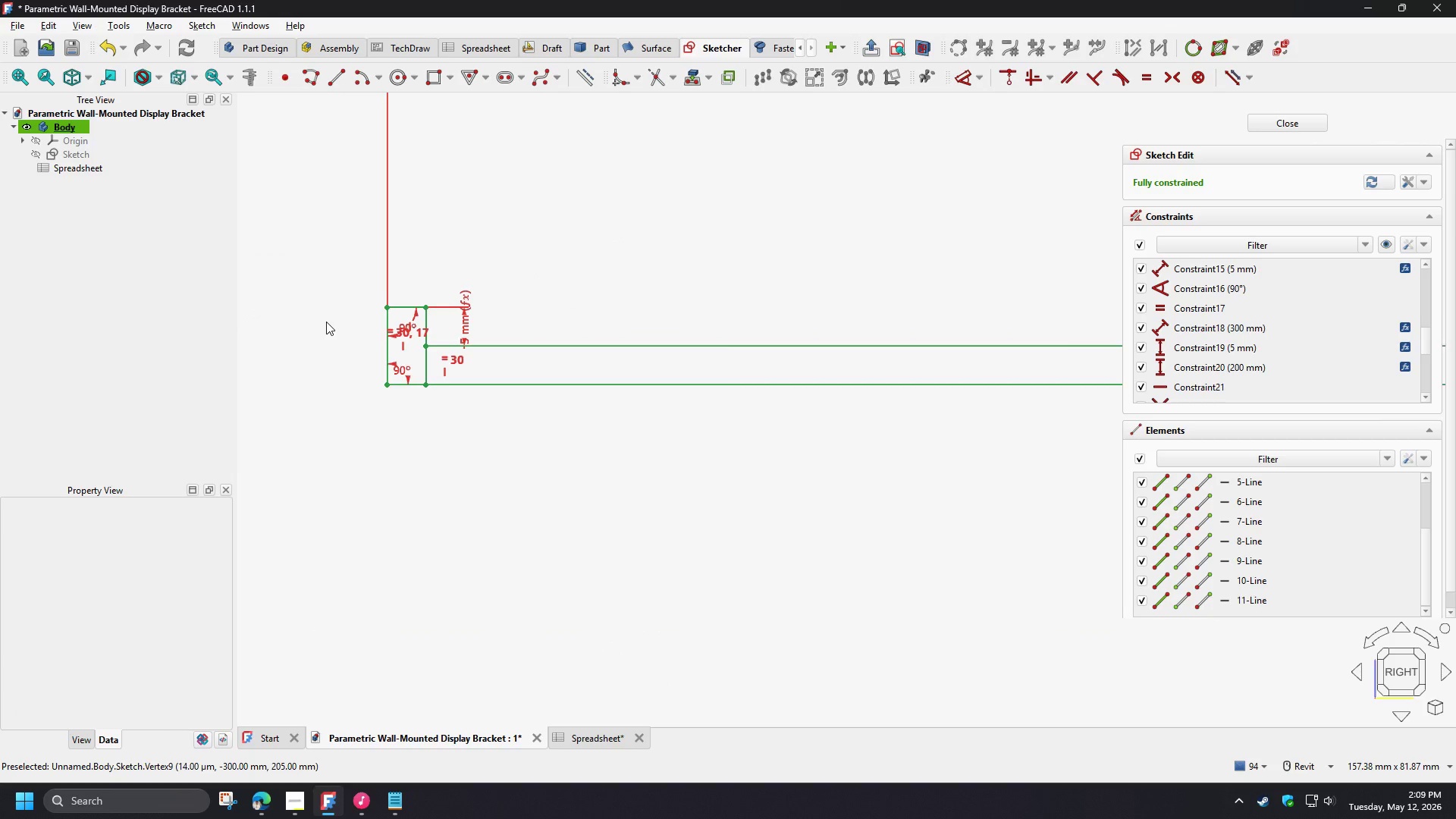 
scroll: coordinate [328, 325], scroll_direction: down, amount: 8.0
 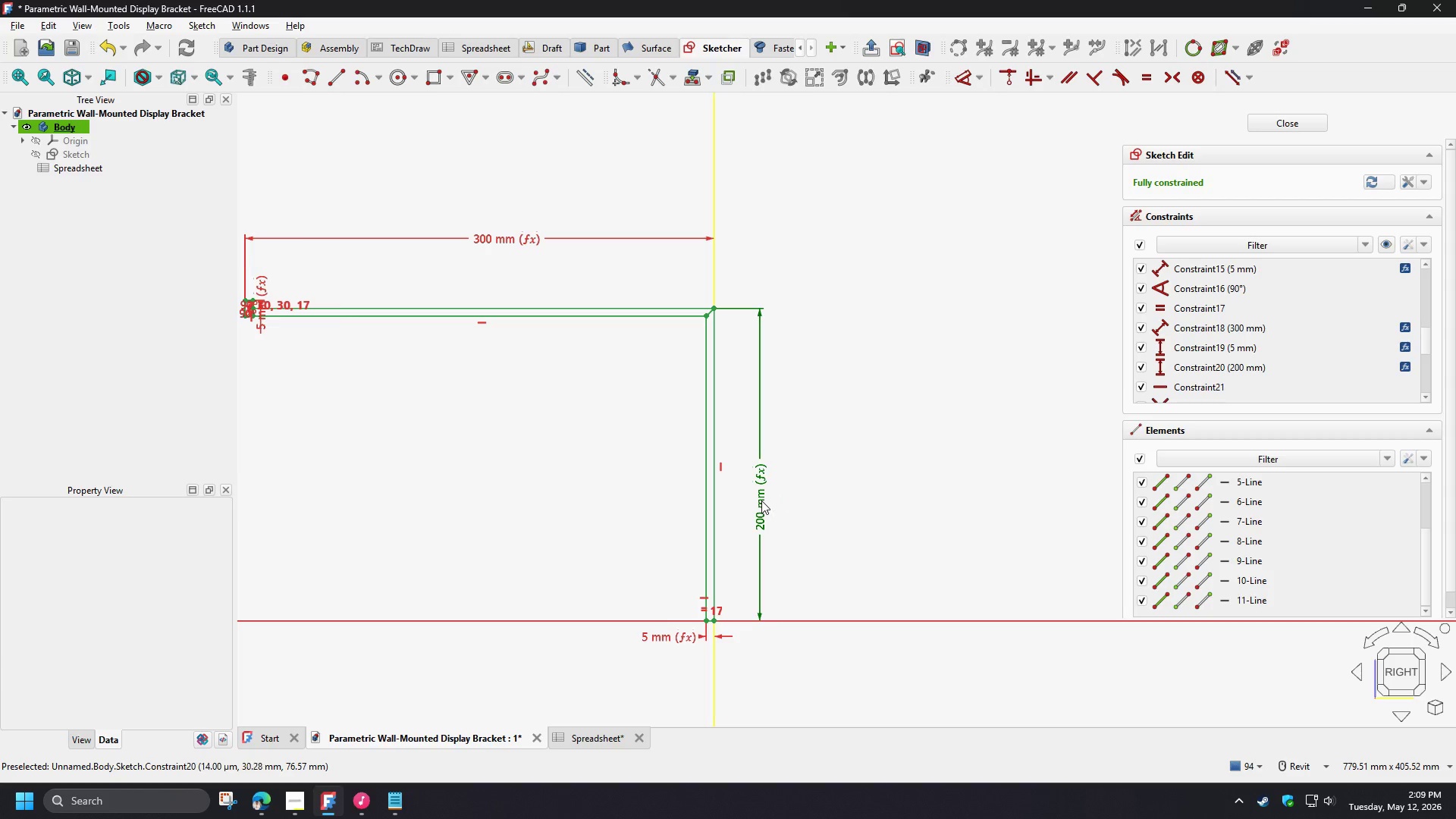 
double_click([760, 500])
 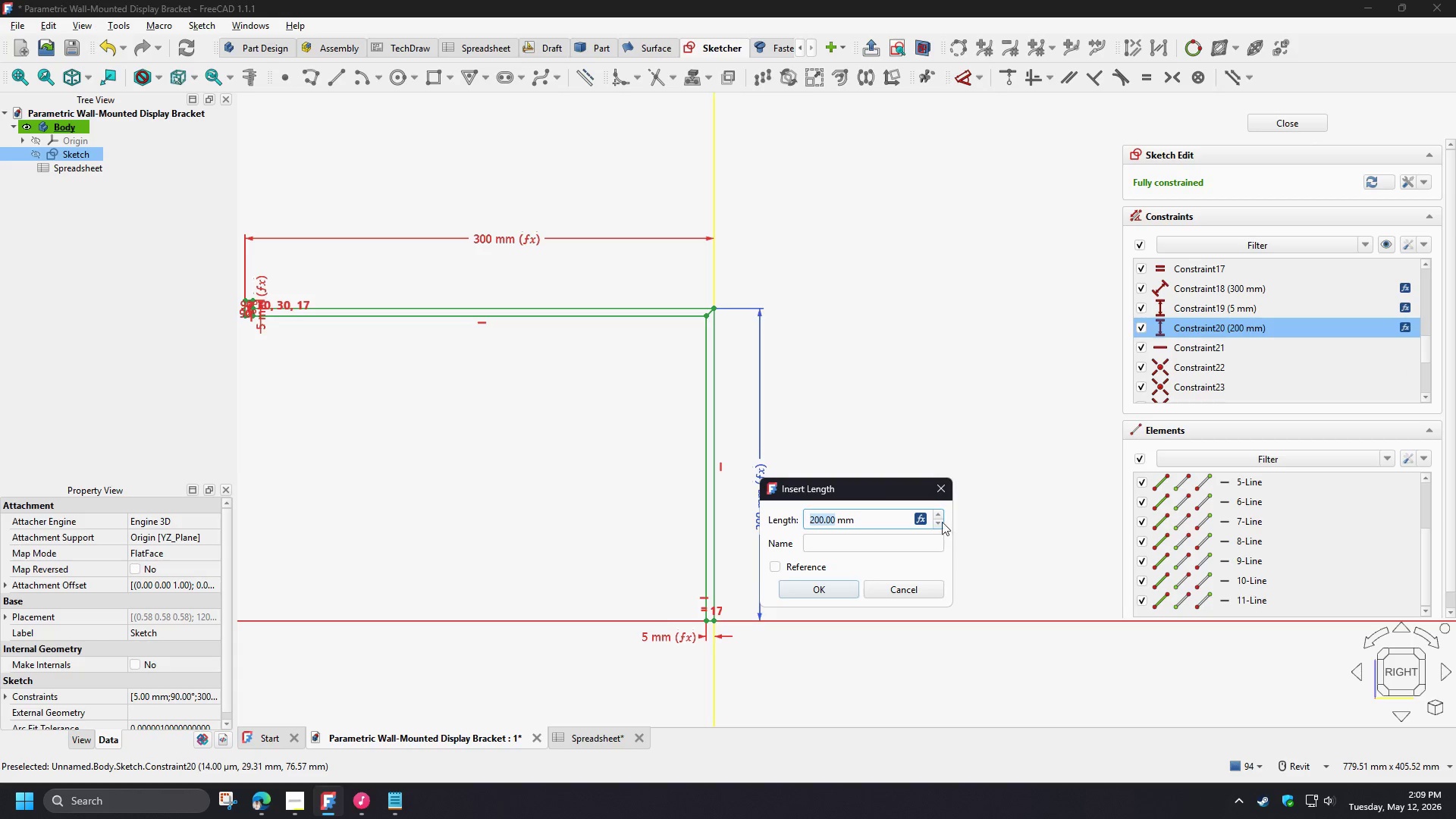 
left_click([921, 521])
 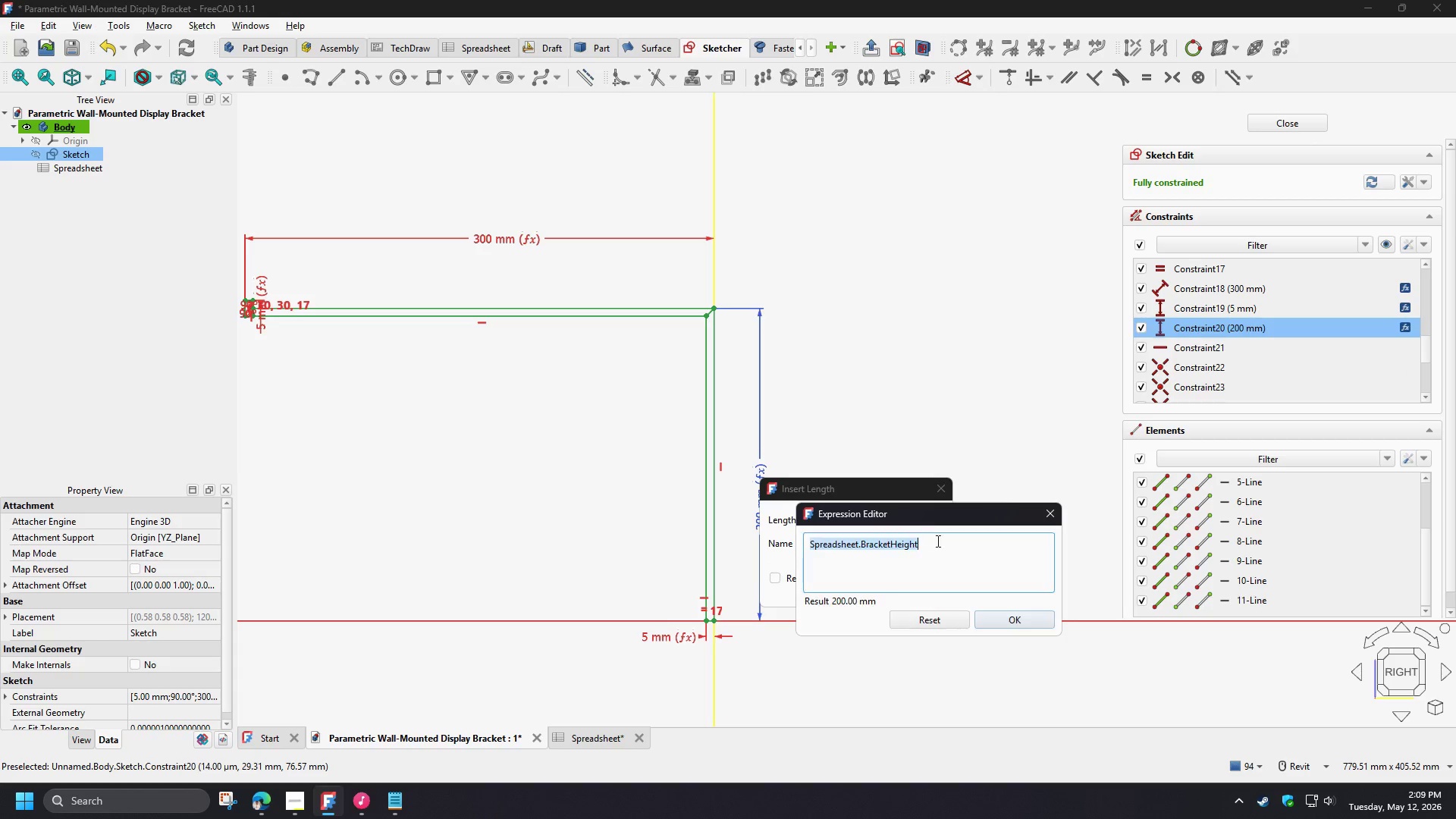 
key(Control+C)
 